 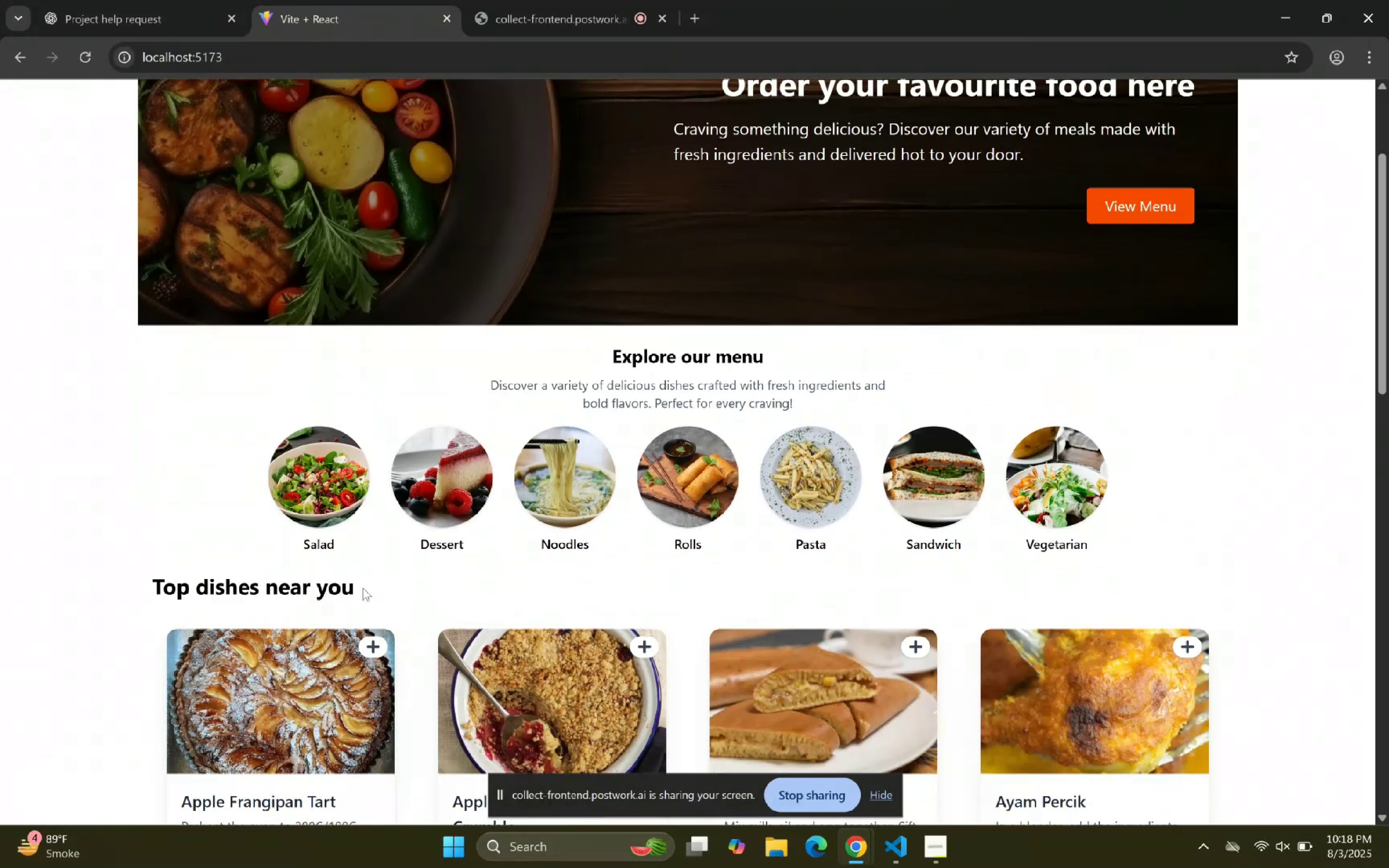 
left_click_drag(start_coordinate=[377, 646], to_coordinate=[374, 645])
 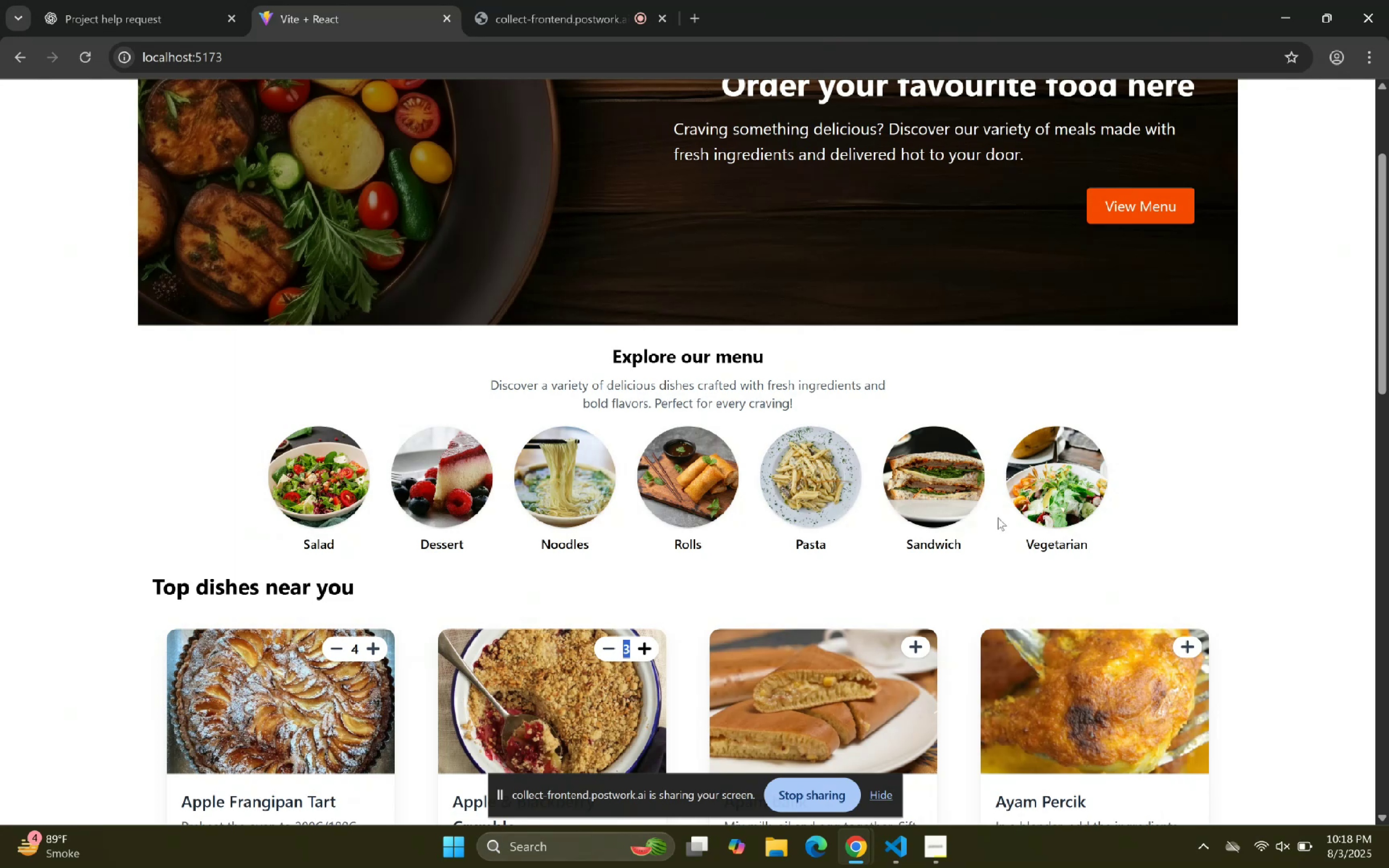 
left_click_drag(start_coordinate=[919, 649], to_coordinate=[917, 650])
 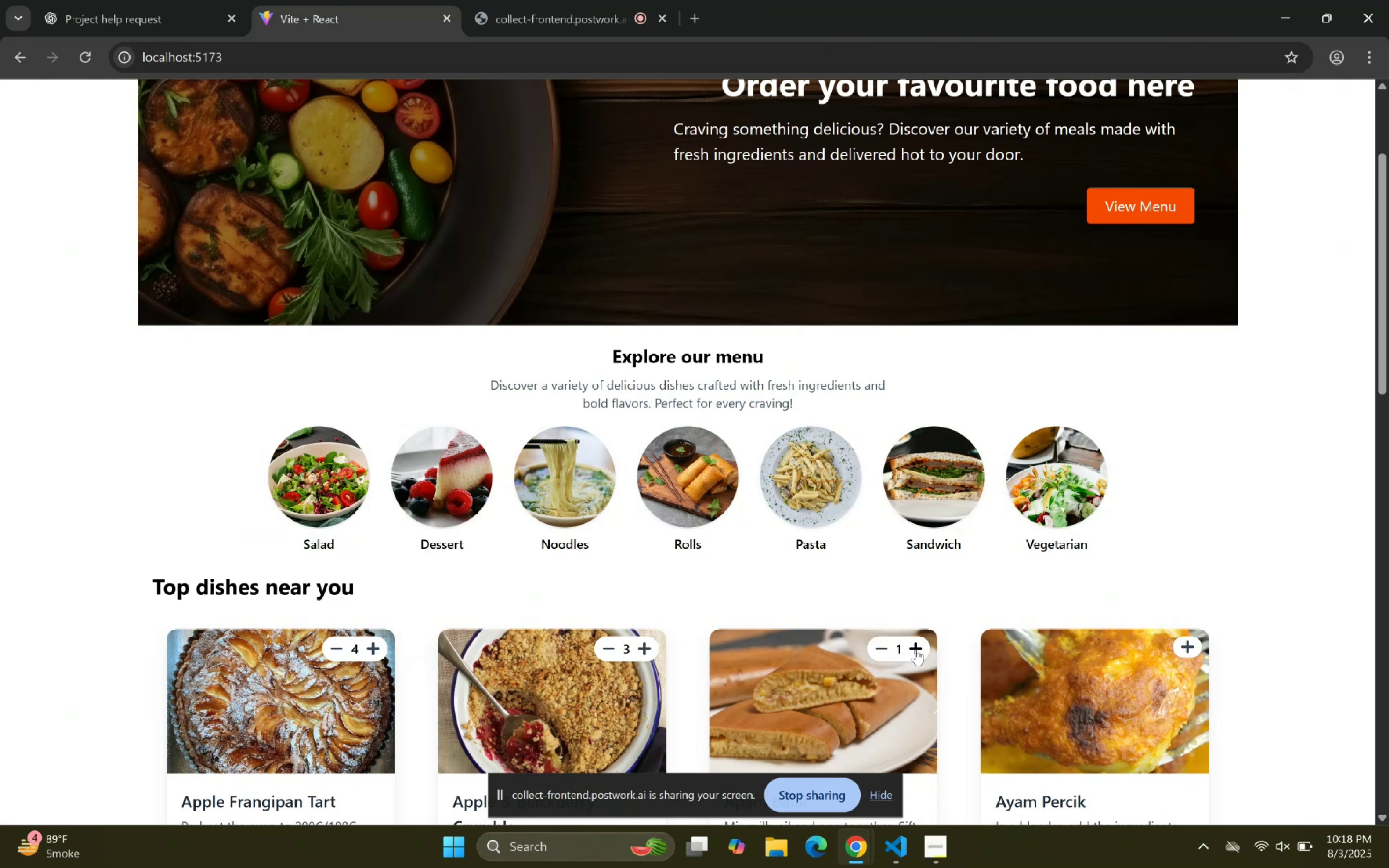 
left_click_drag(start_coordinate=[915, 649], to_coordinate=[918, 651])
 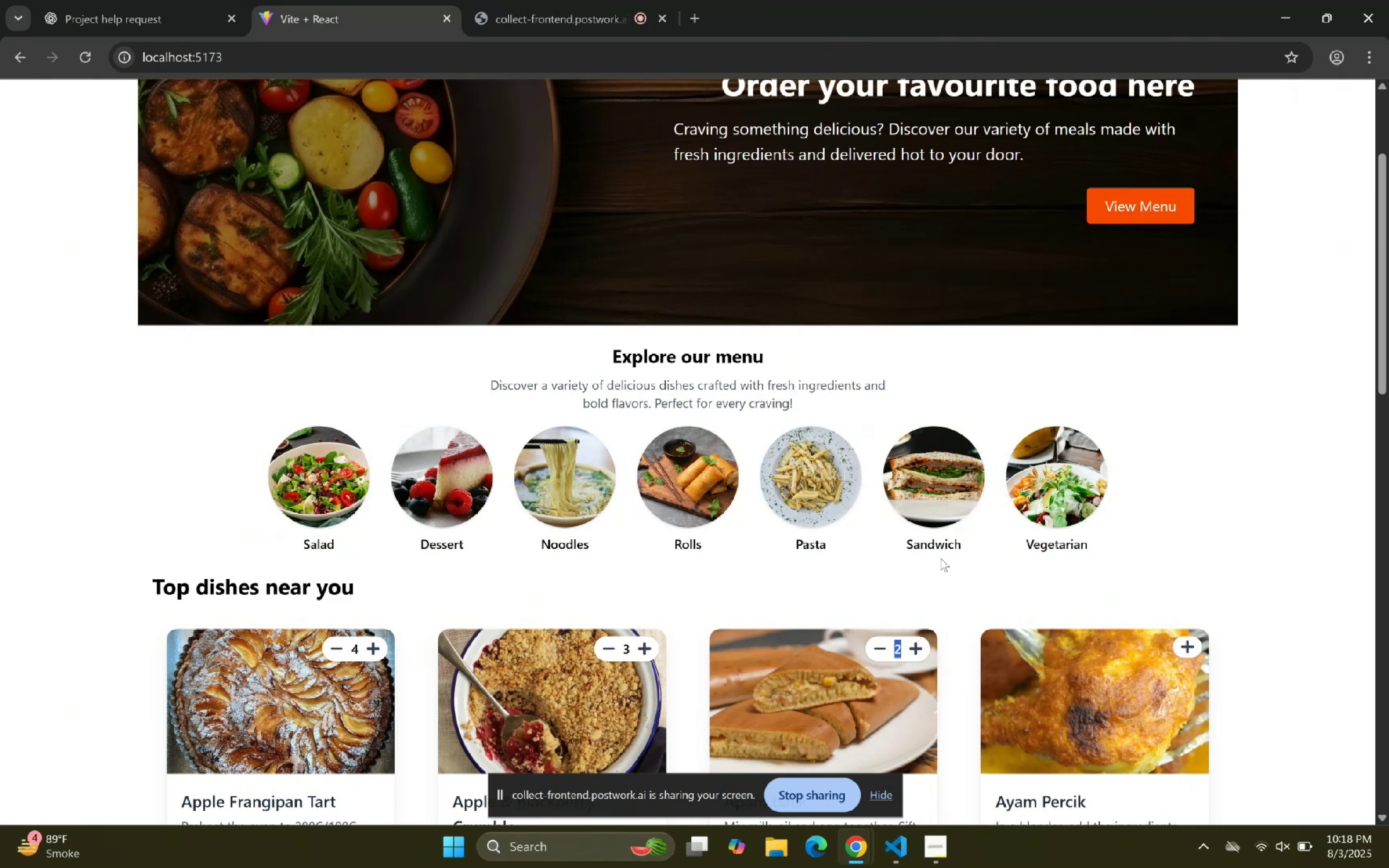 
scroll: coordinate [892, 407], scroll_direction: up, amount: 9.0
 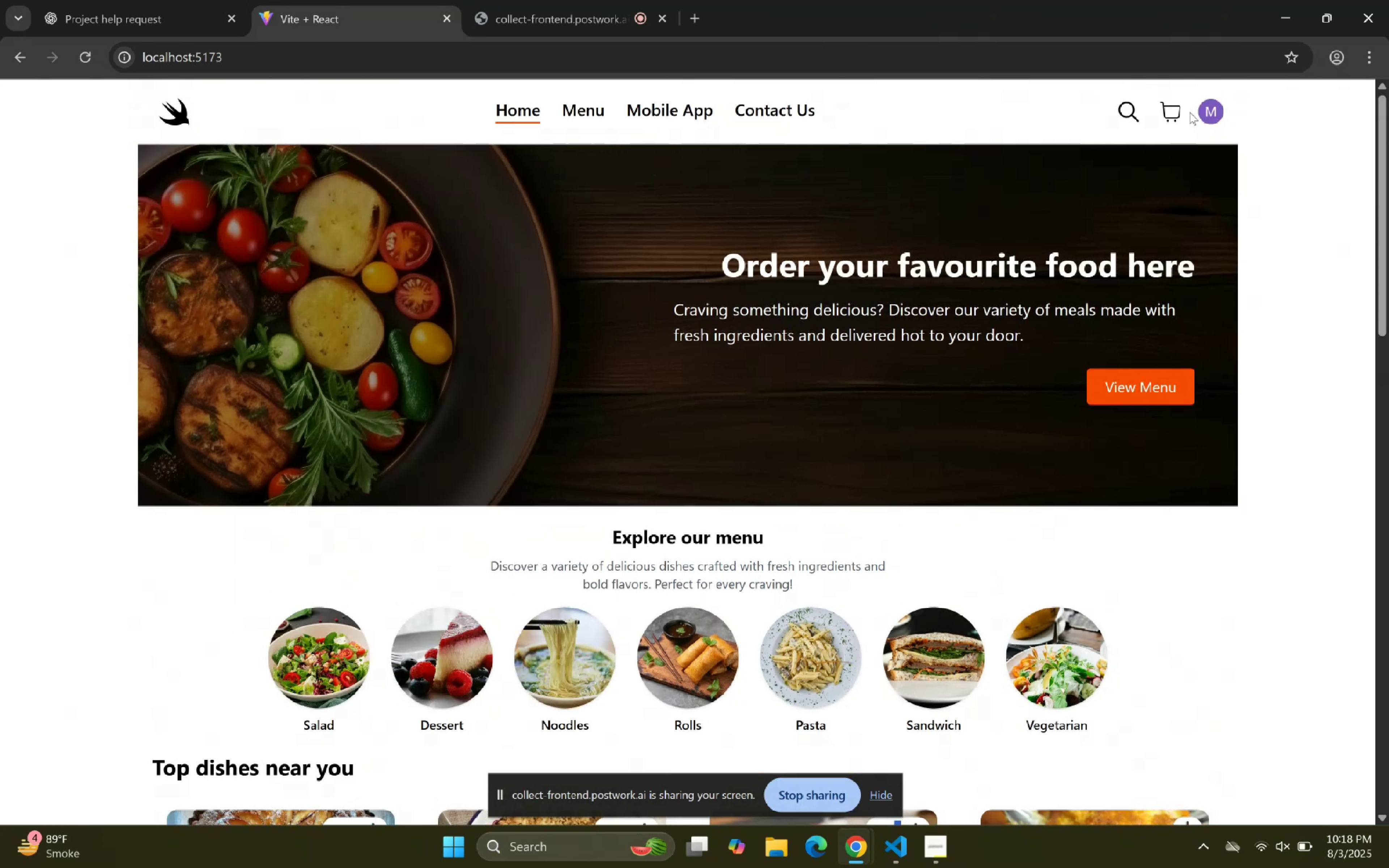 
left_click([1167, 112])
 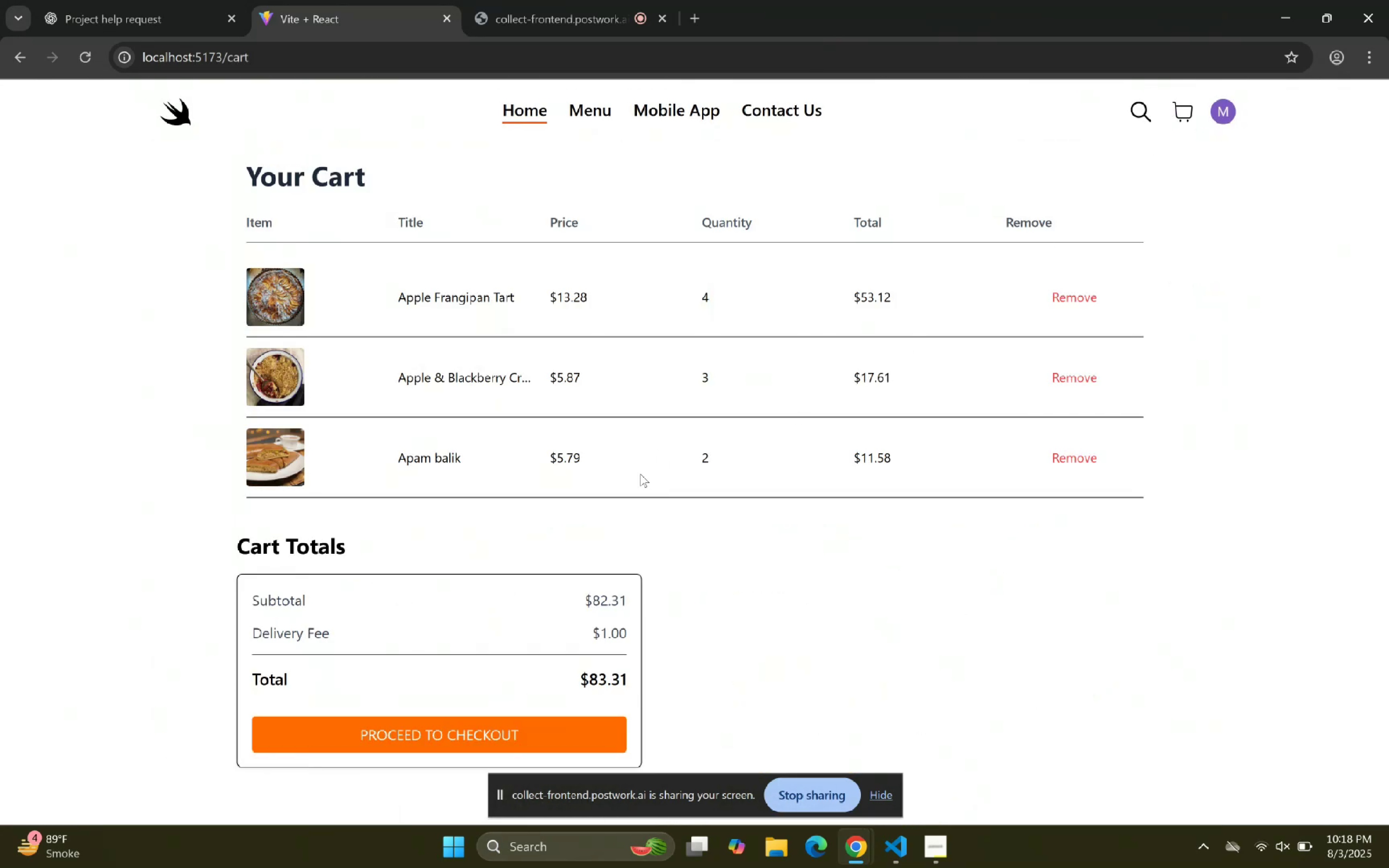 
scroll: coordinate [590, 539], scroll_direction: down, amount: 3.0
 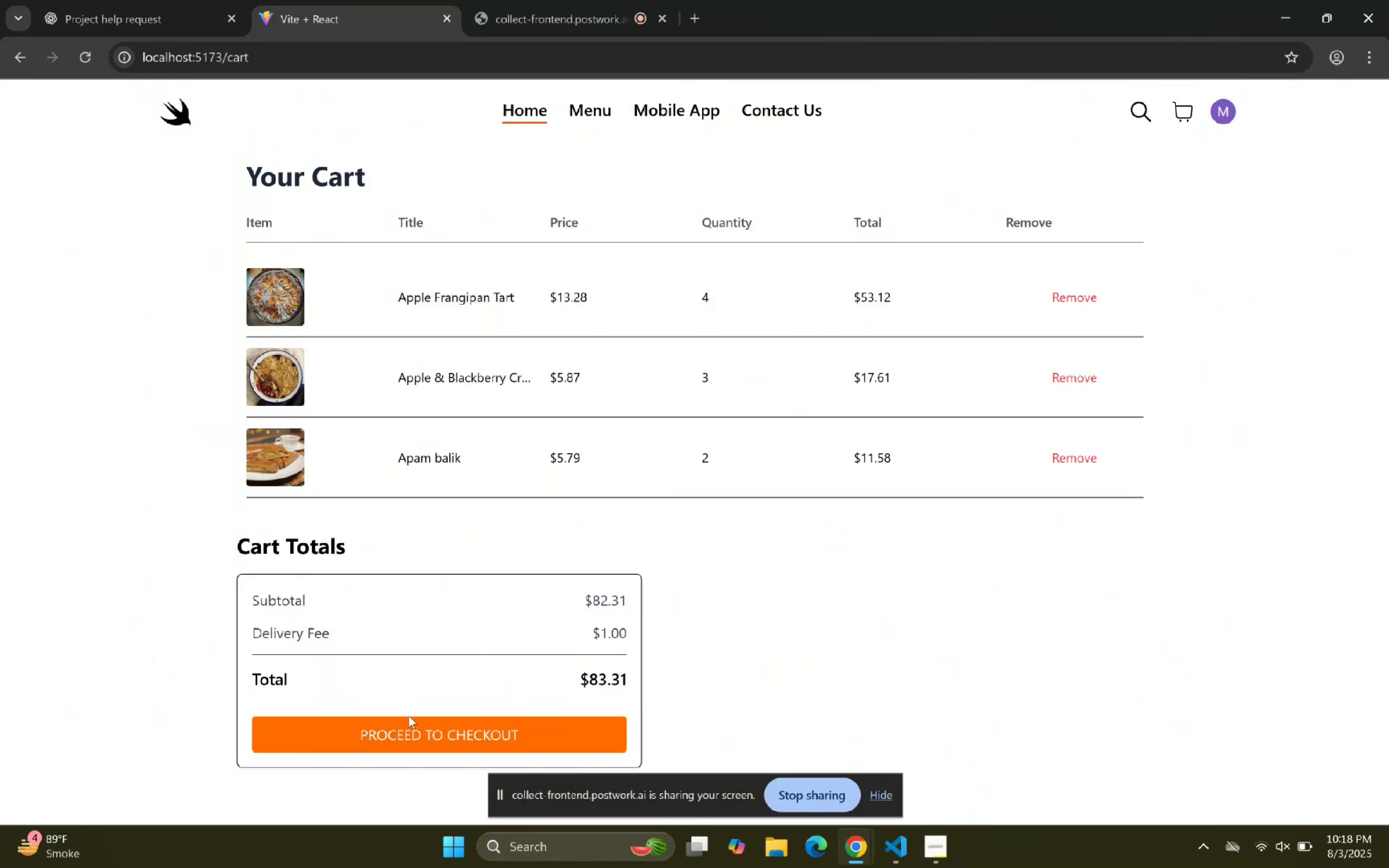 
left_click([409, 738])
 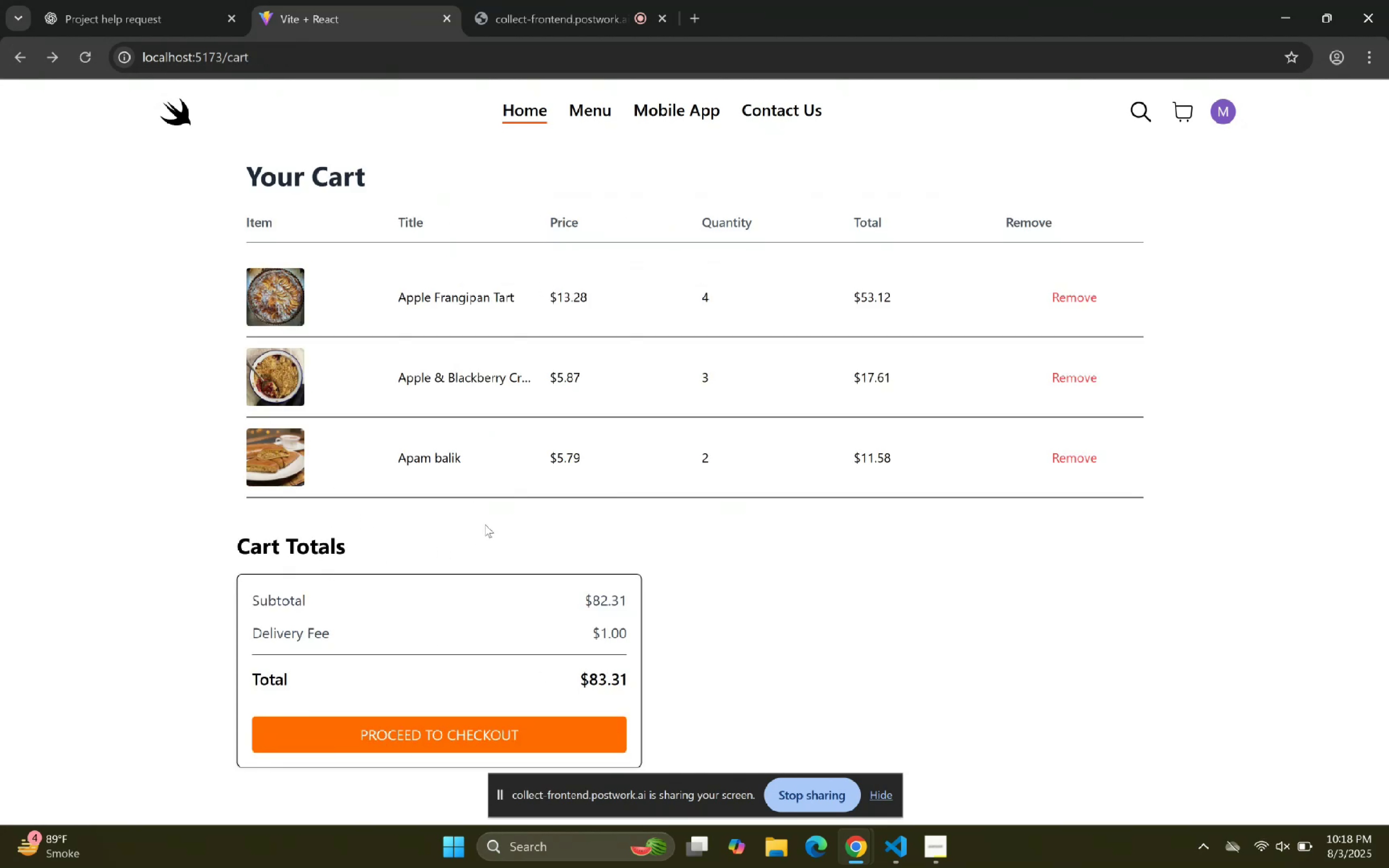 
wait(5.8)
 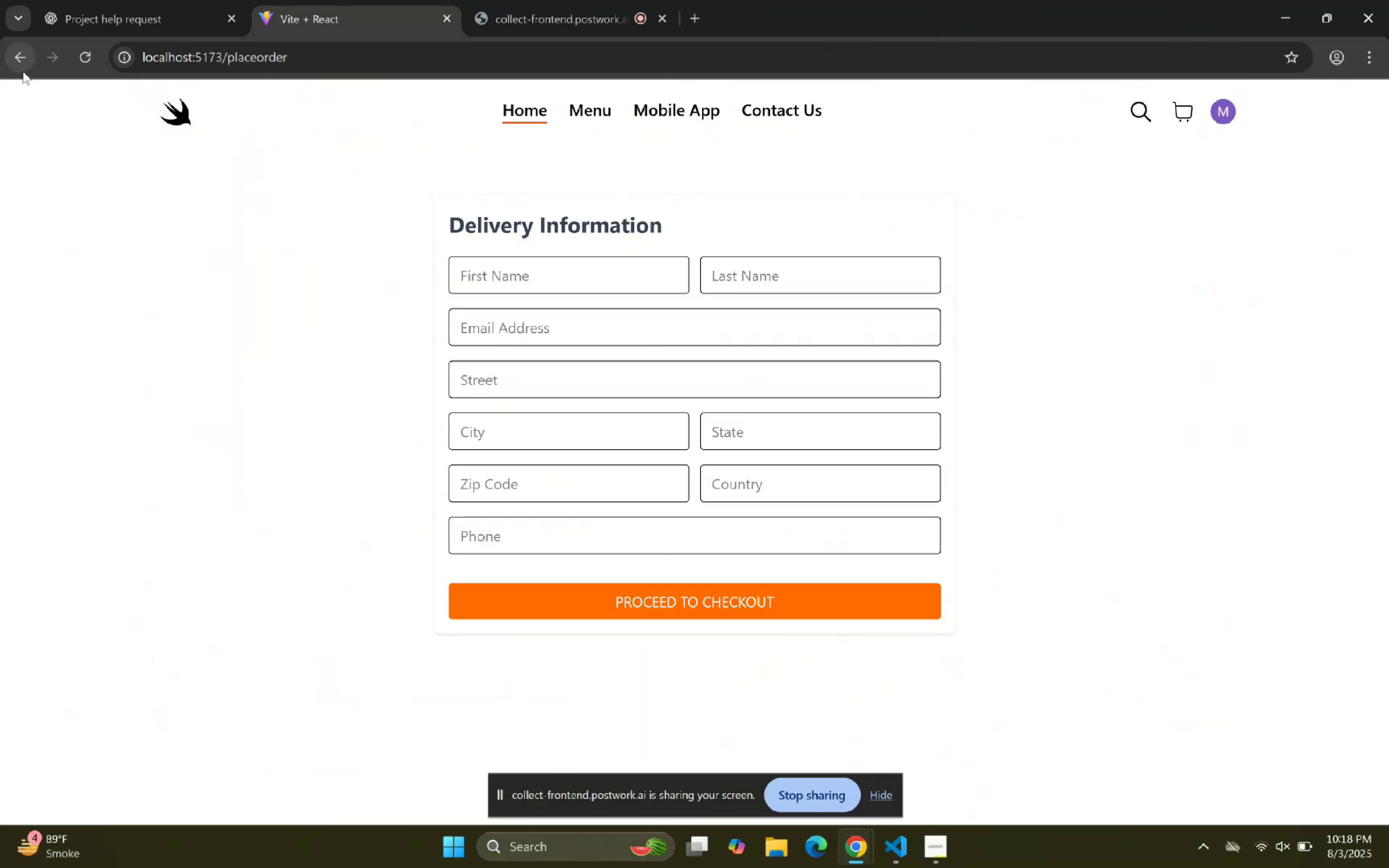 
left_click([55, 65])
 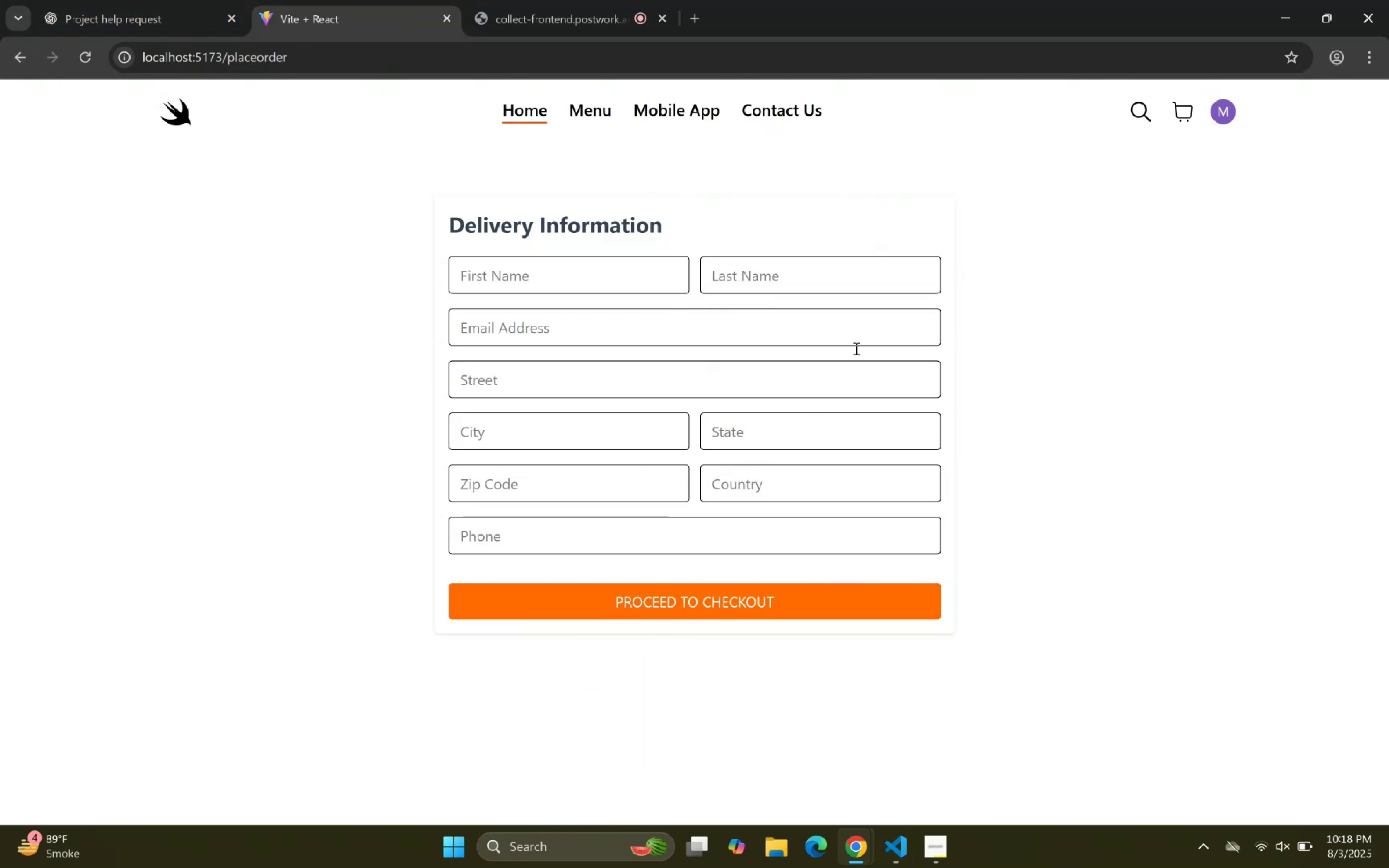 
wait(5.31)
 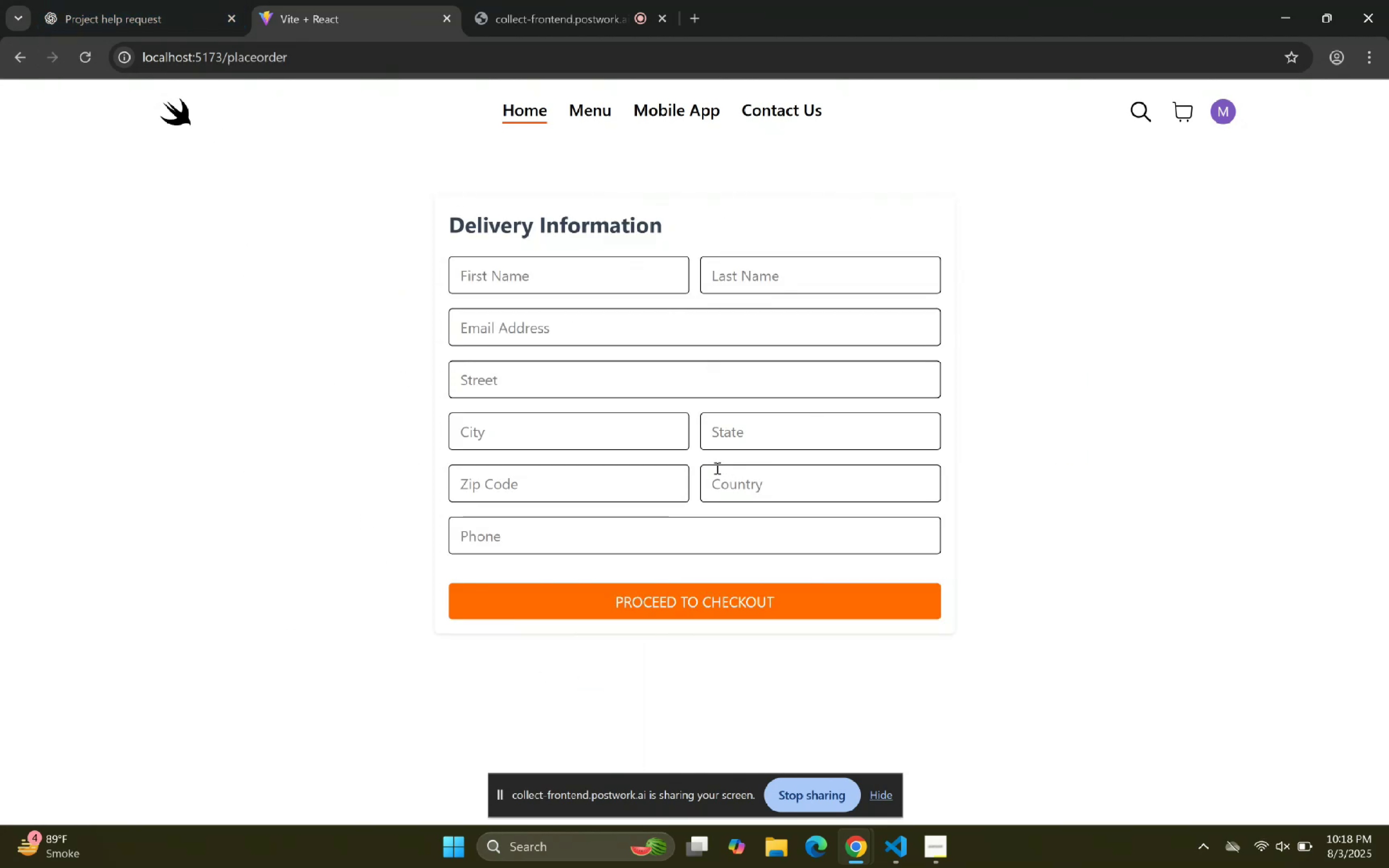 
left_click_drag(start_coordinate=[869, 21], to_coordinate=[0, 164])
 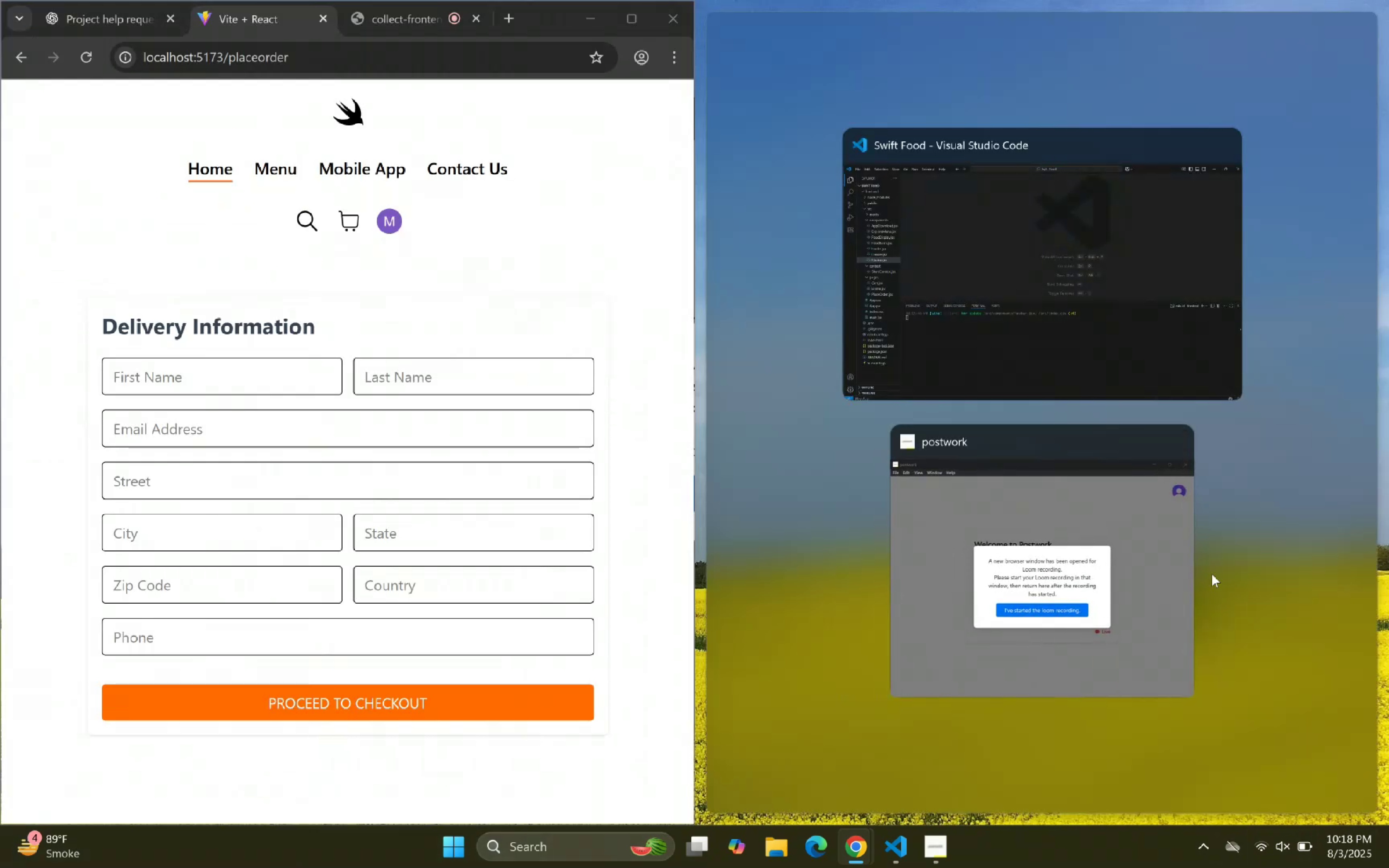 
left_click([1152, 277])
 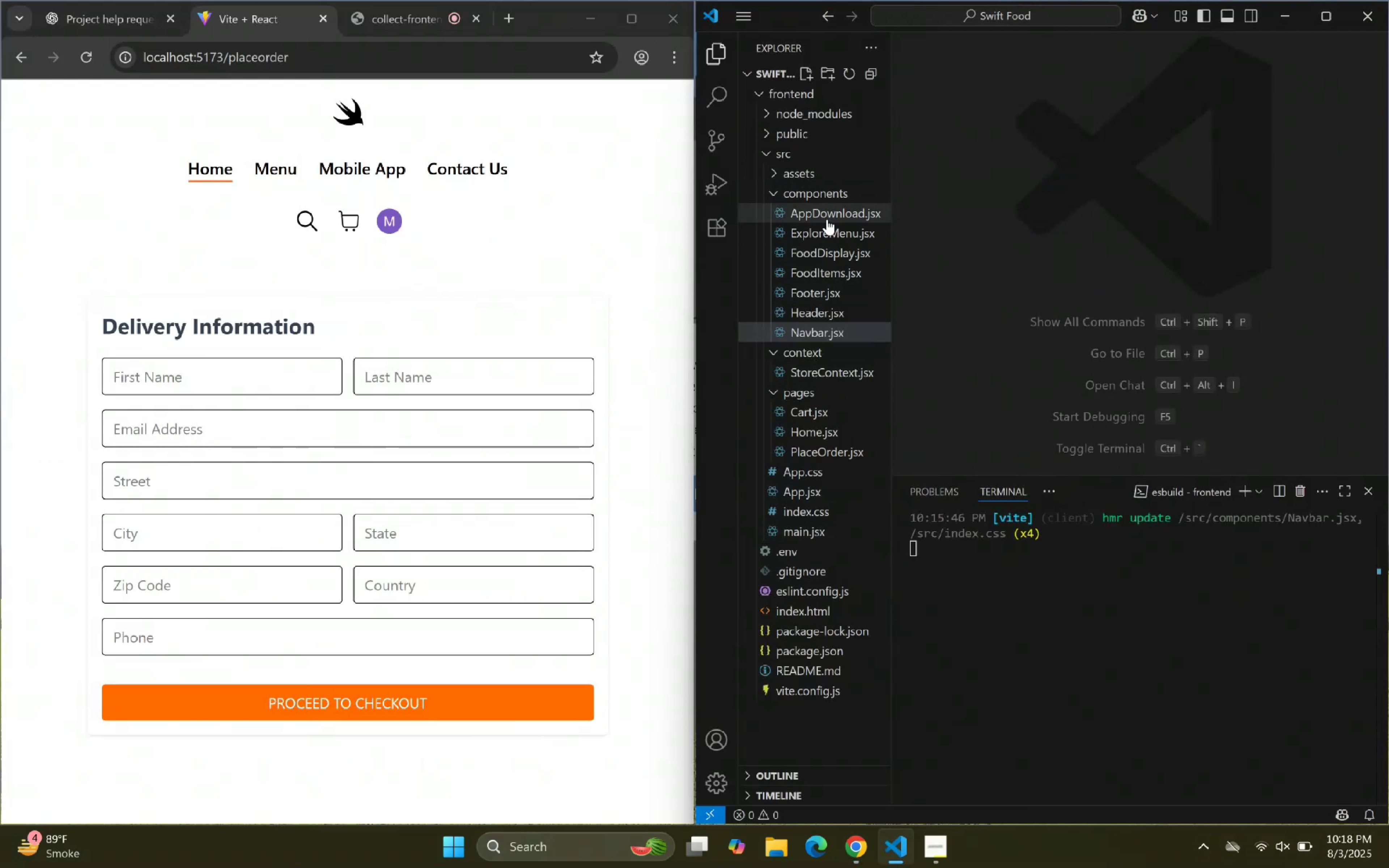 
wait(6.58)
 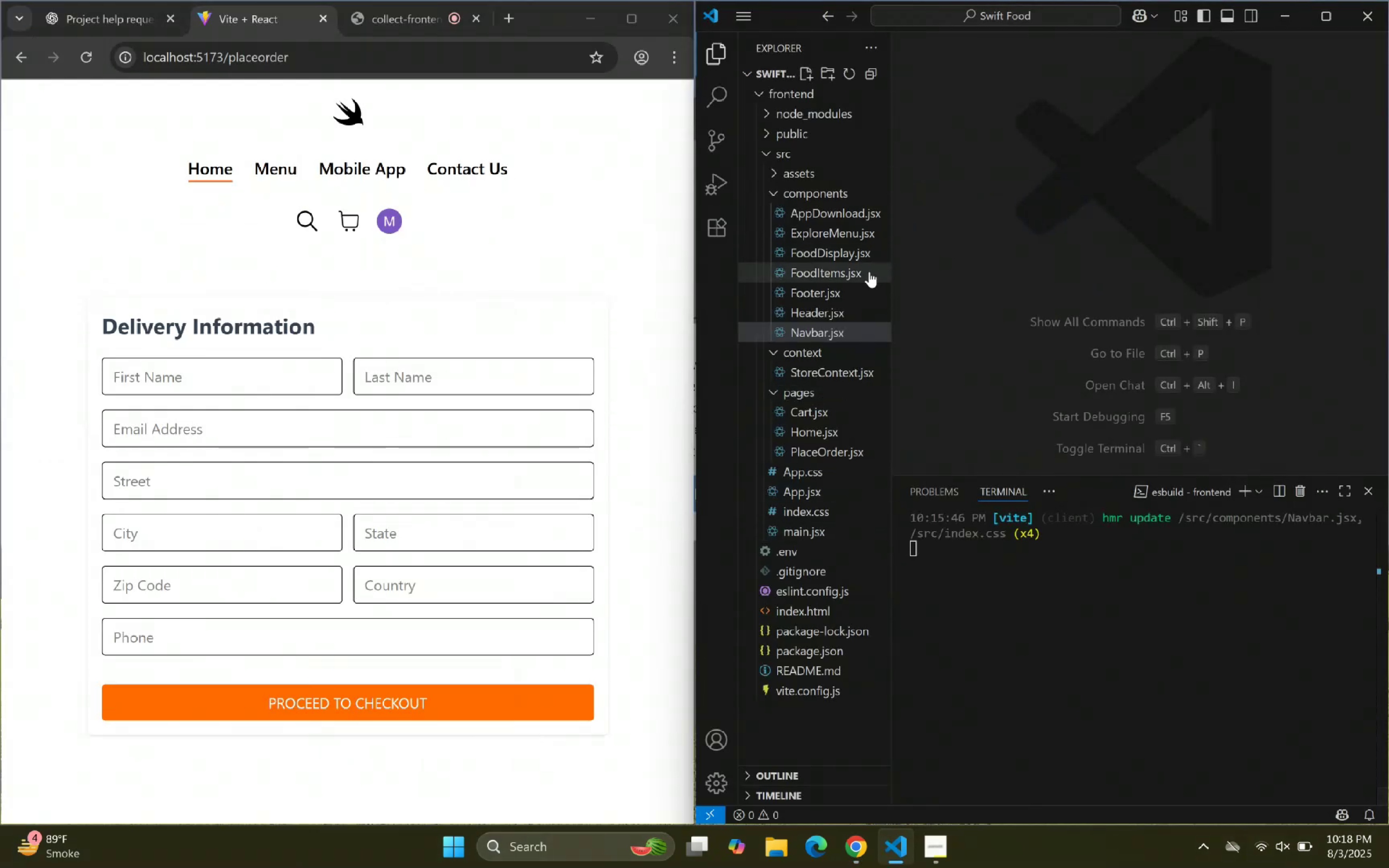 
right_click([815, 194])
 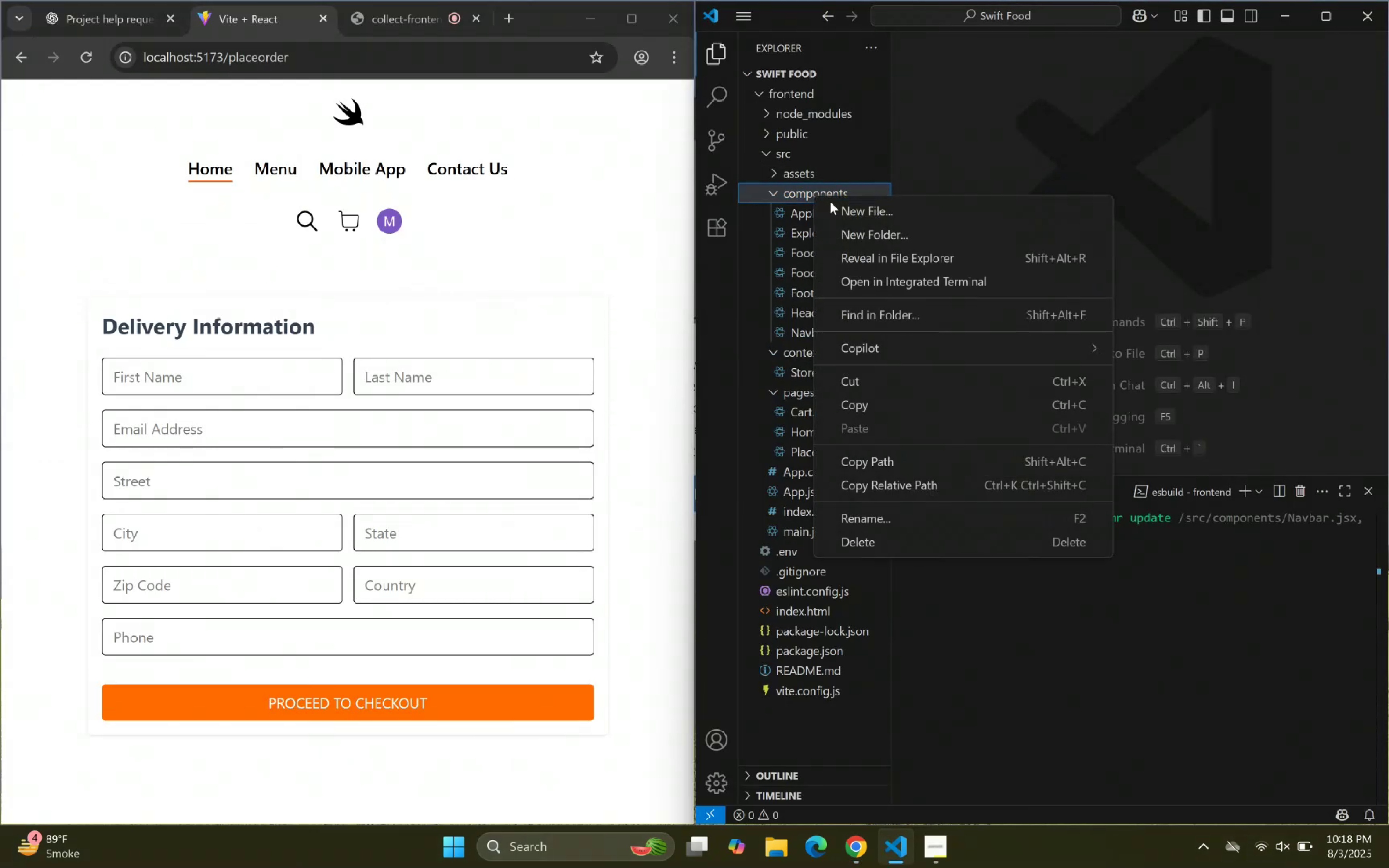 
left_click_drag(start_coordinate=[842, 208], to_coordinate=[844, 208])
 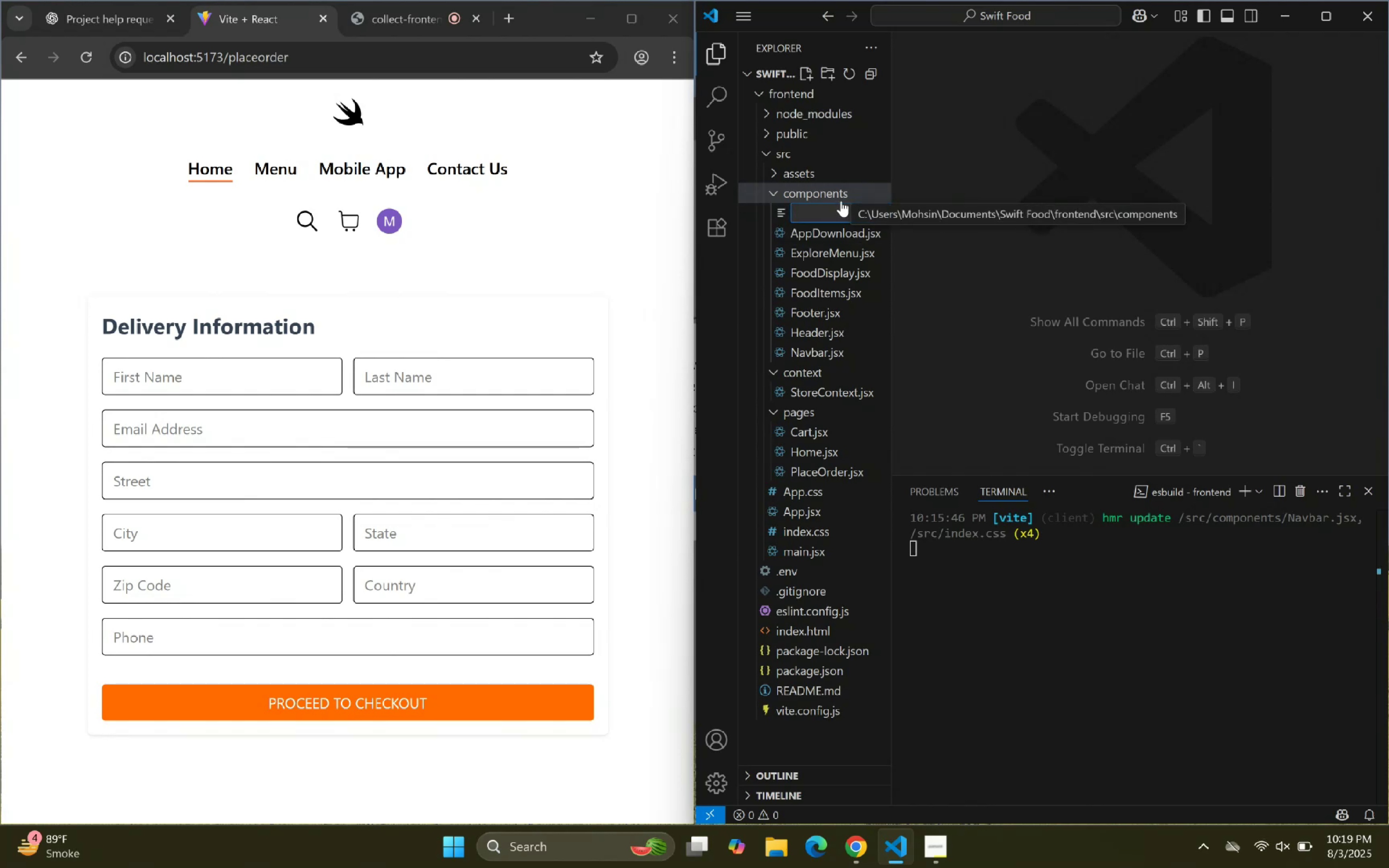 
wait(14.23)
 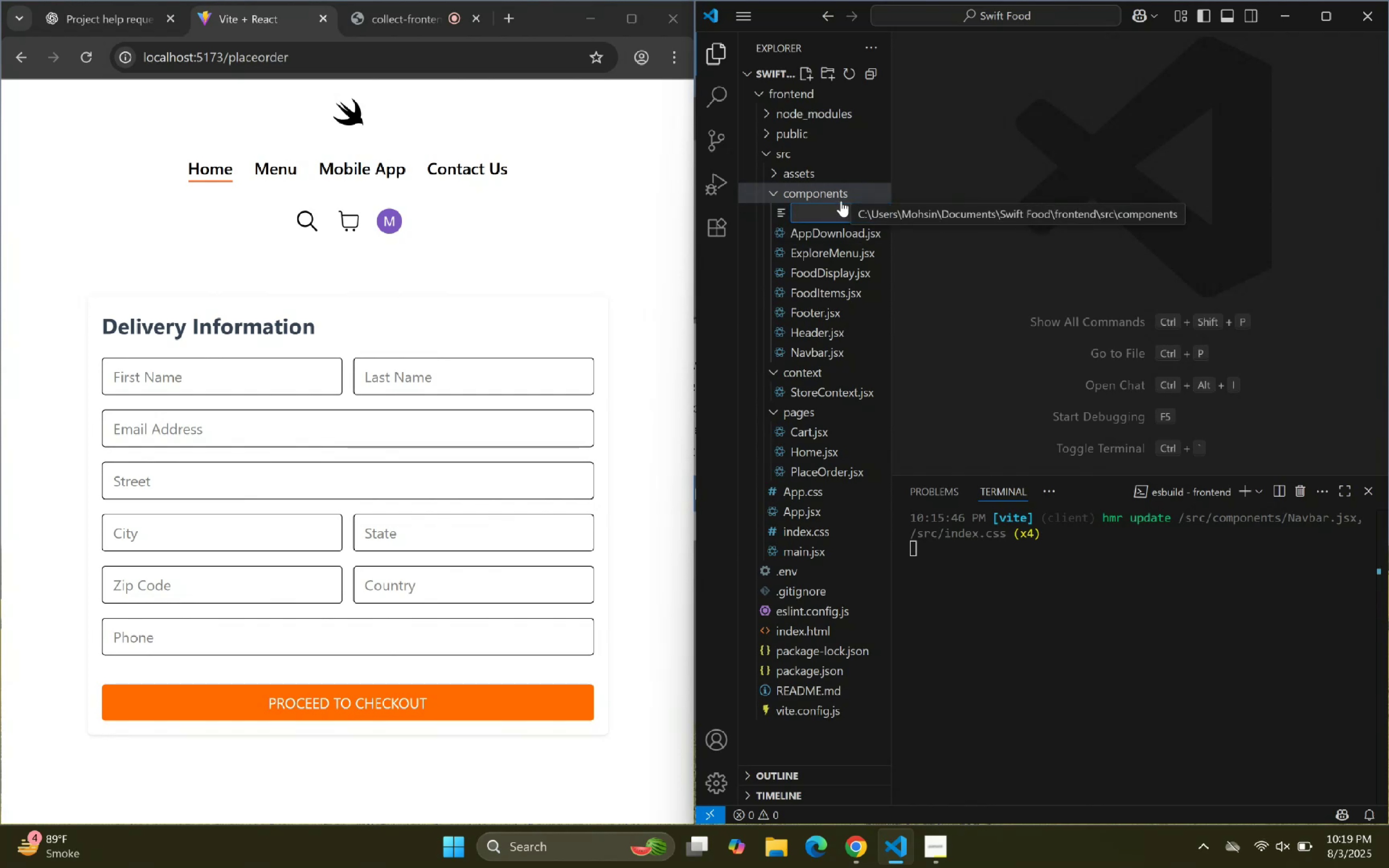 
type(CartTotals.jsx)
 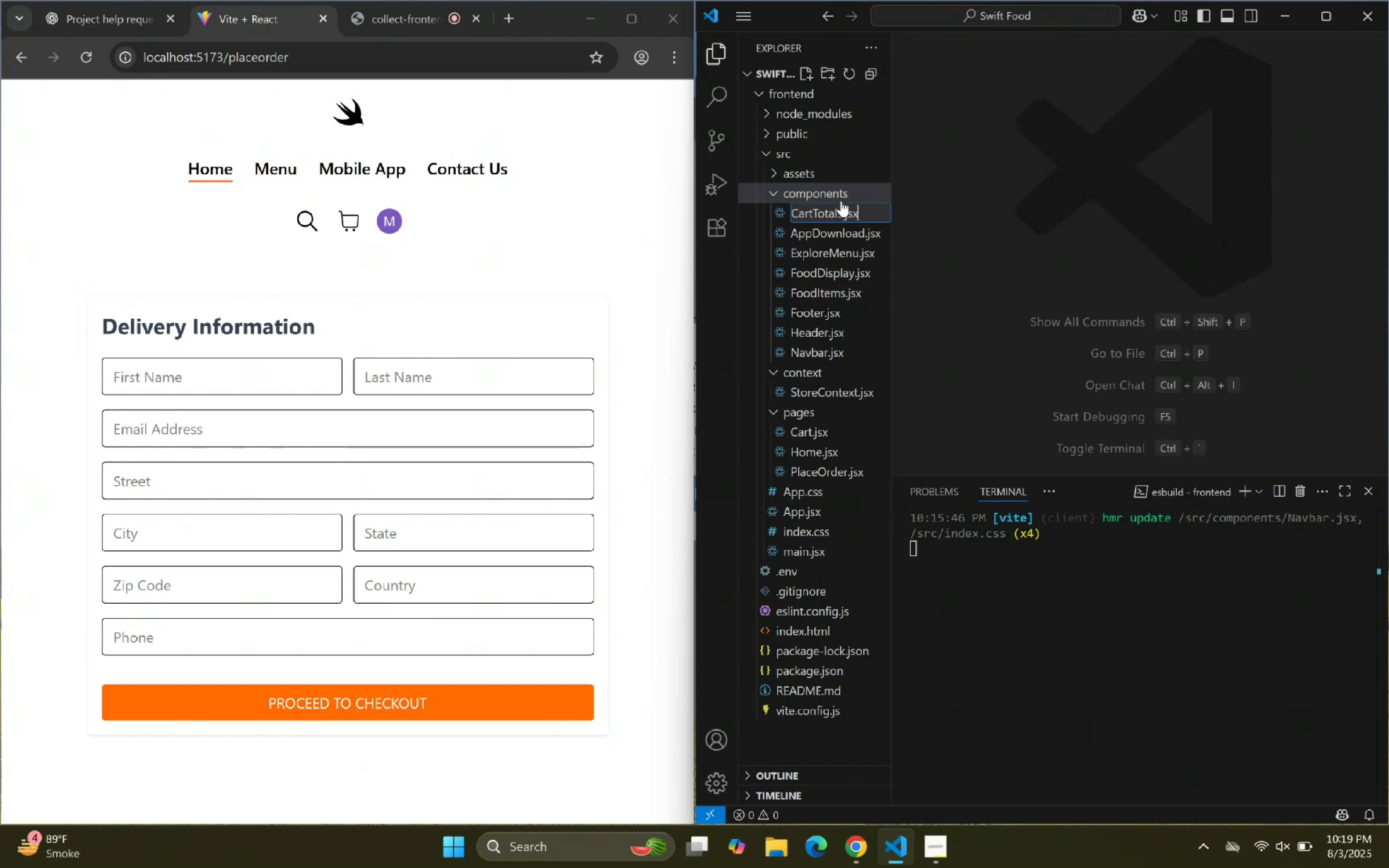 
key(Enter)
 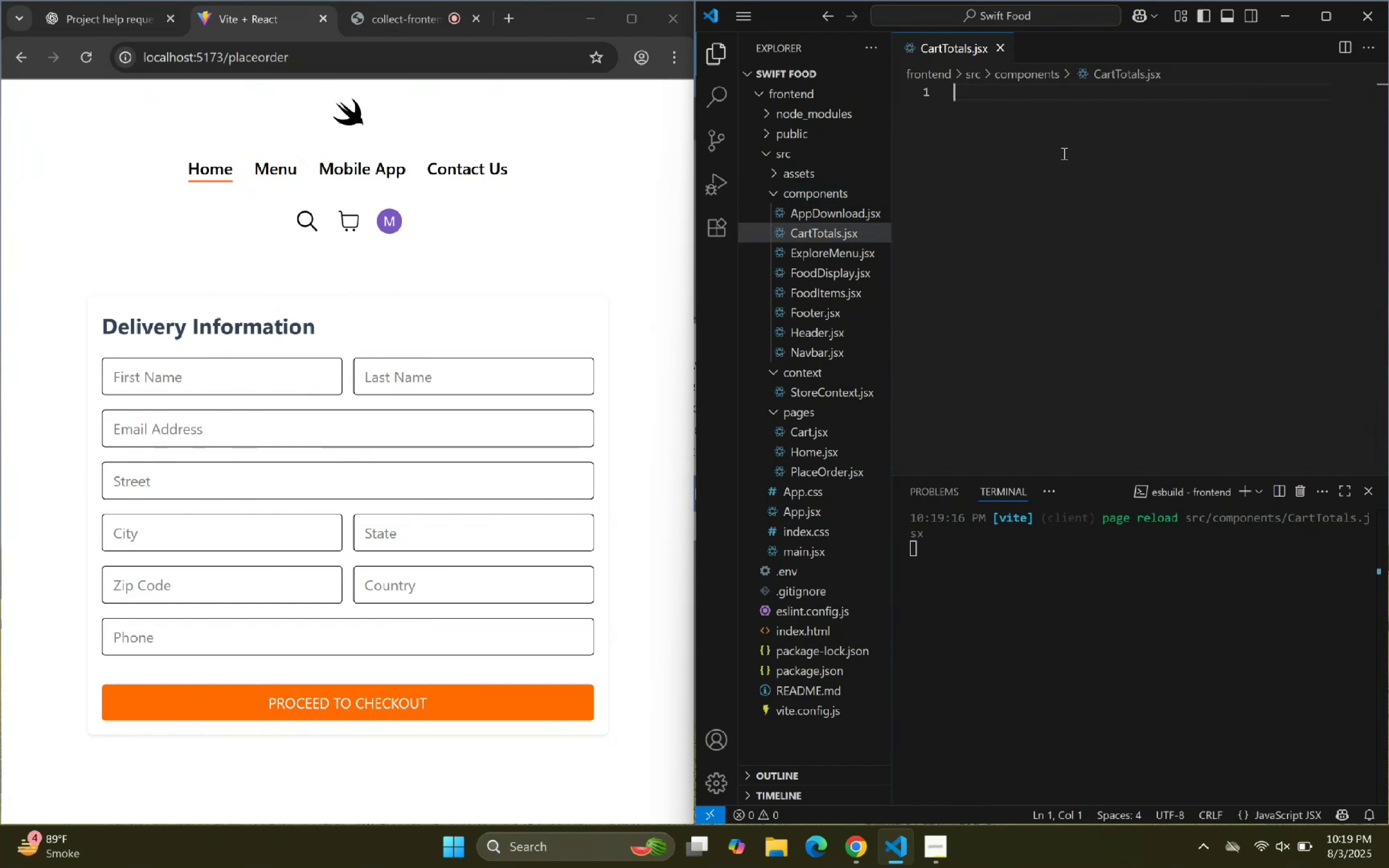 
type(rafce)
 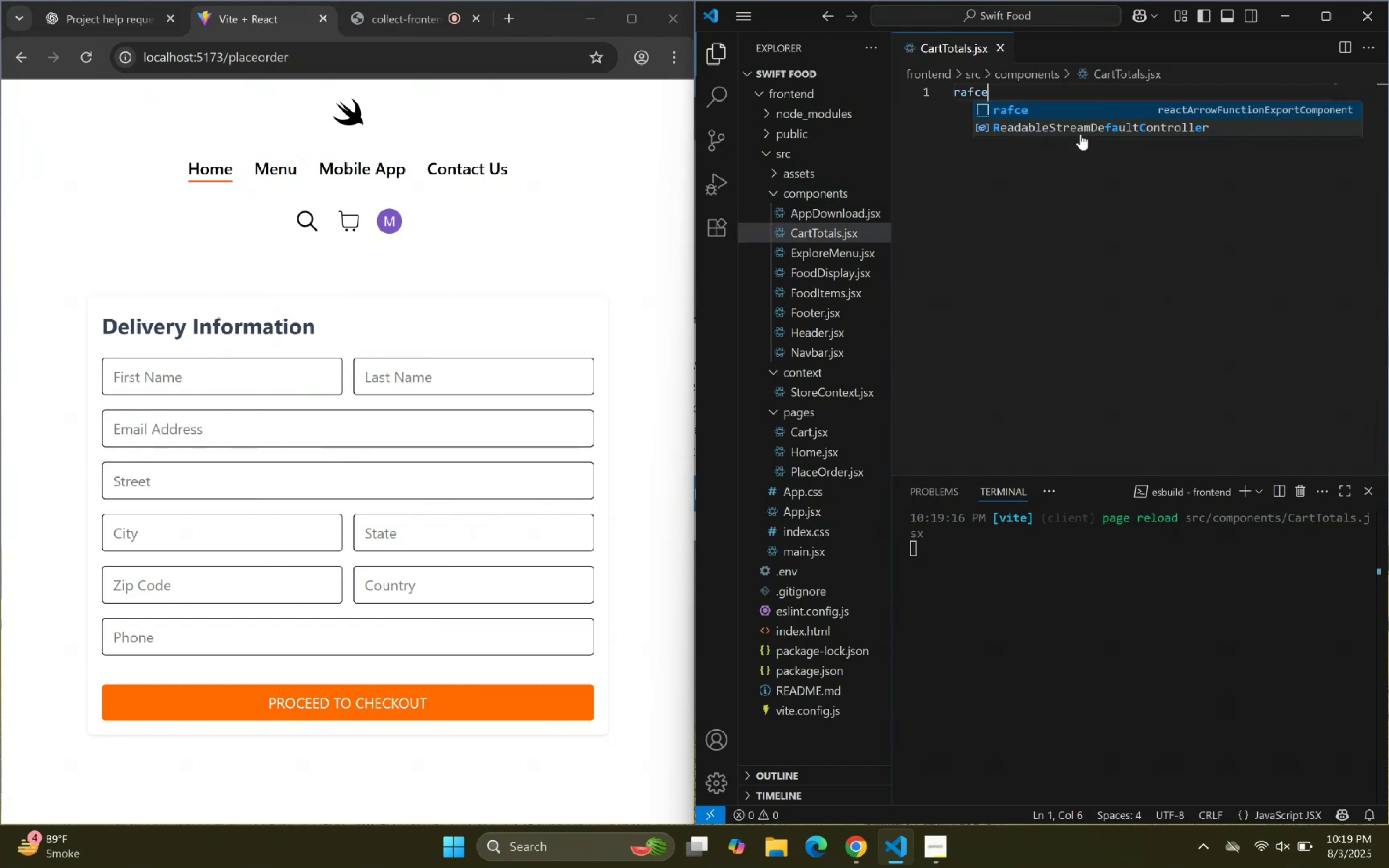 
key(Enter)
 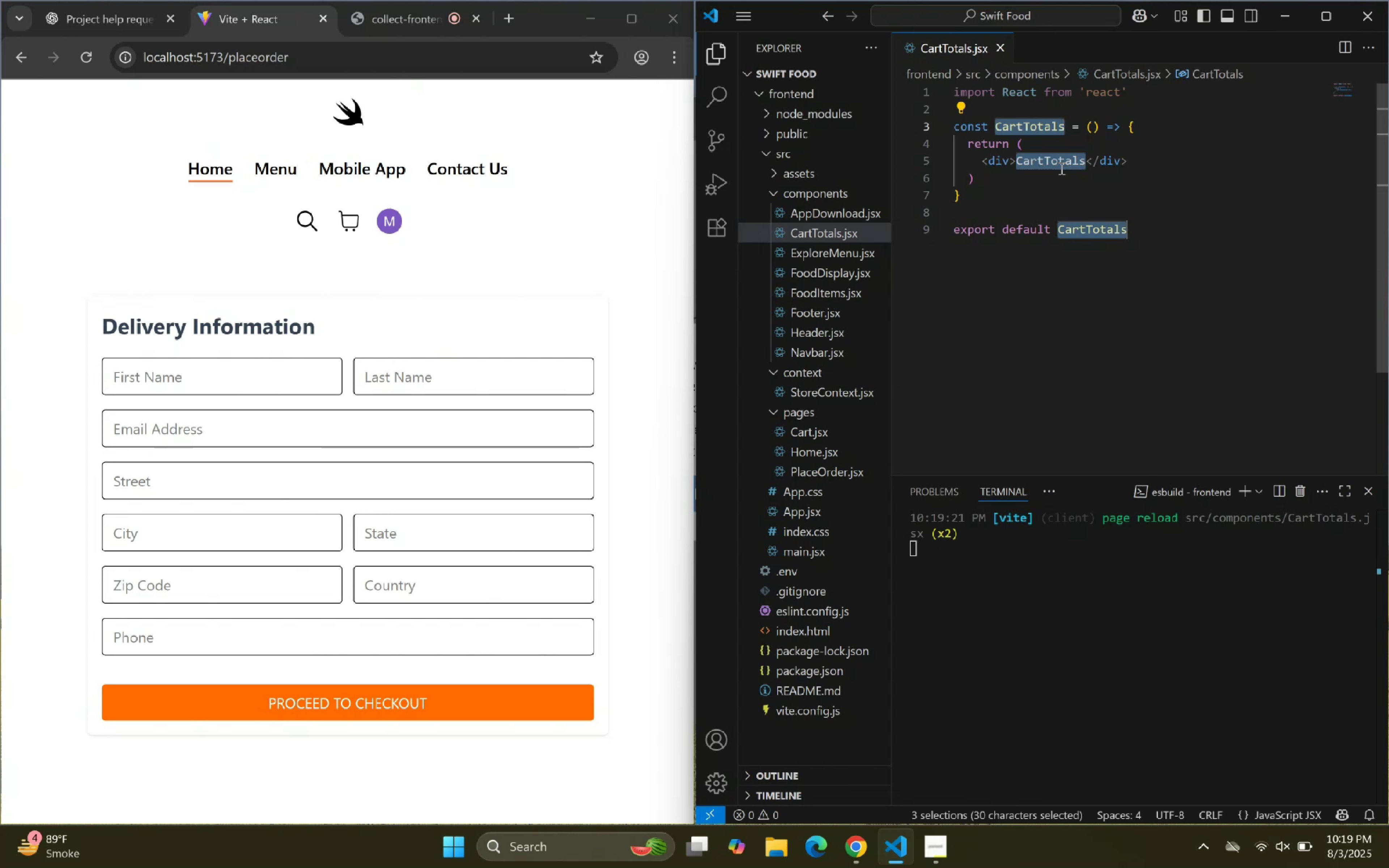 
wait(21.67)
 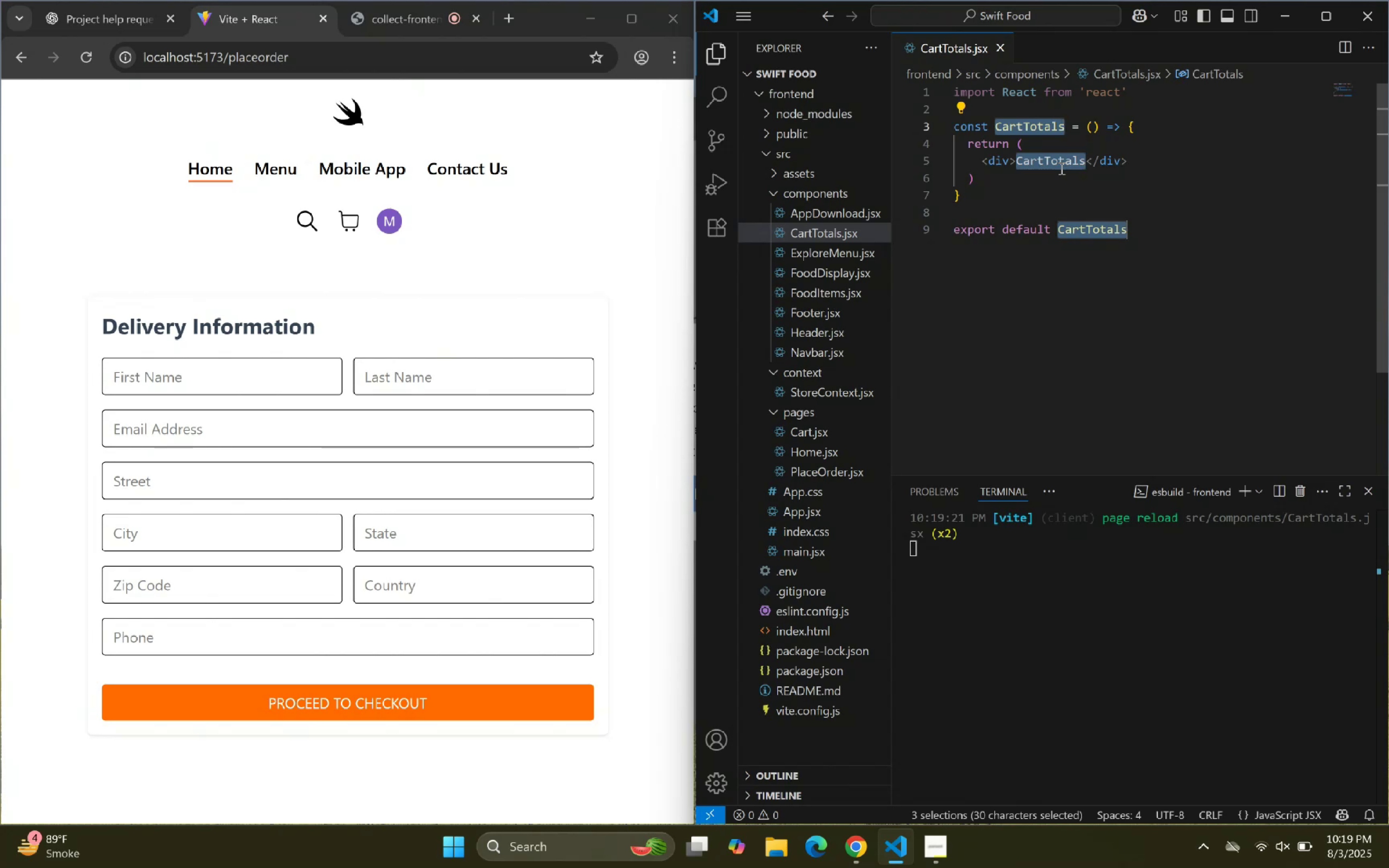 
key(Enter)
 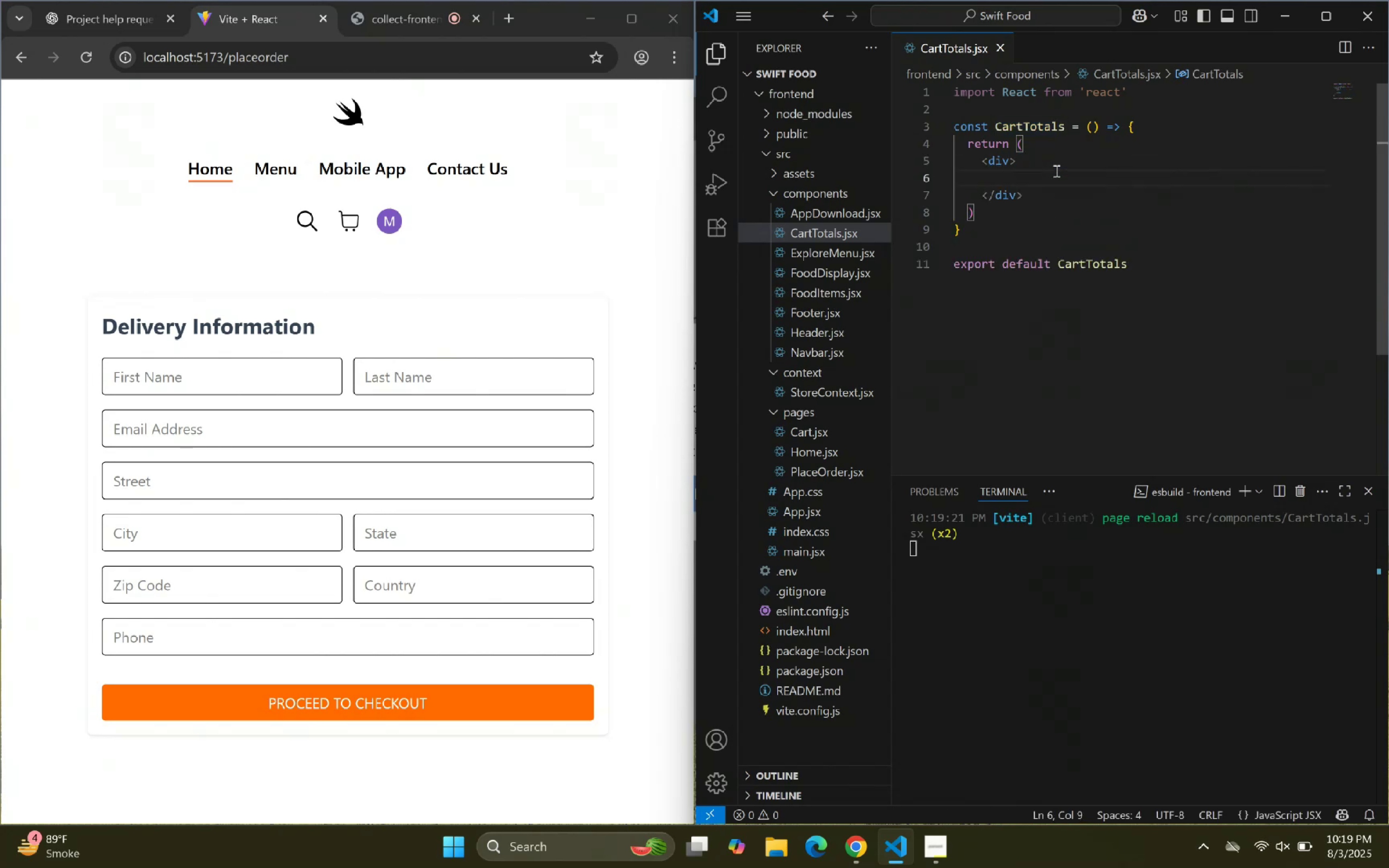 
key(ArrowUp)
 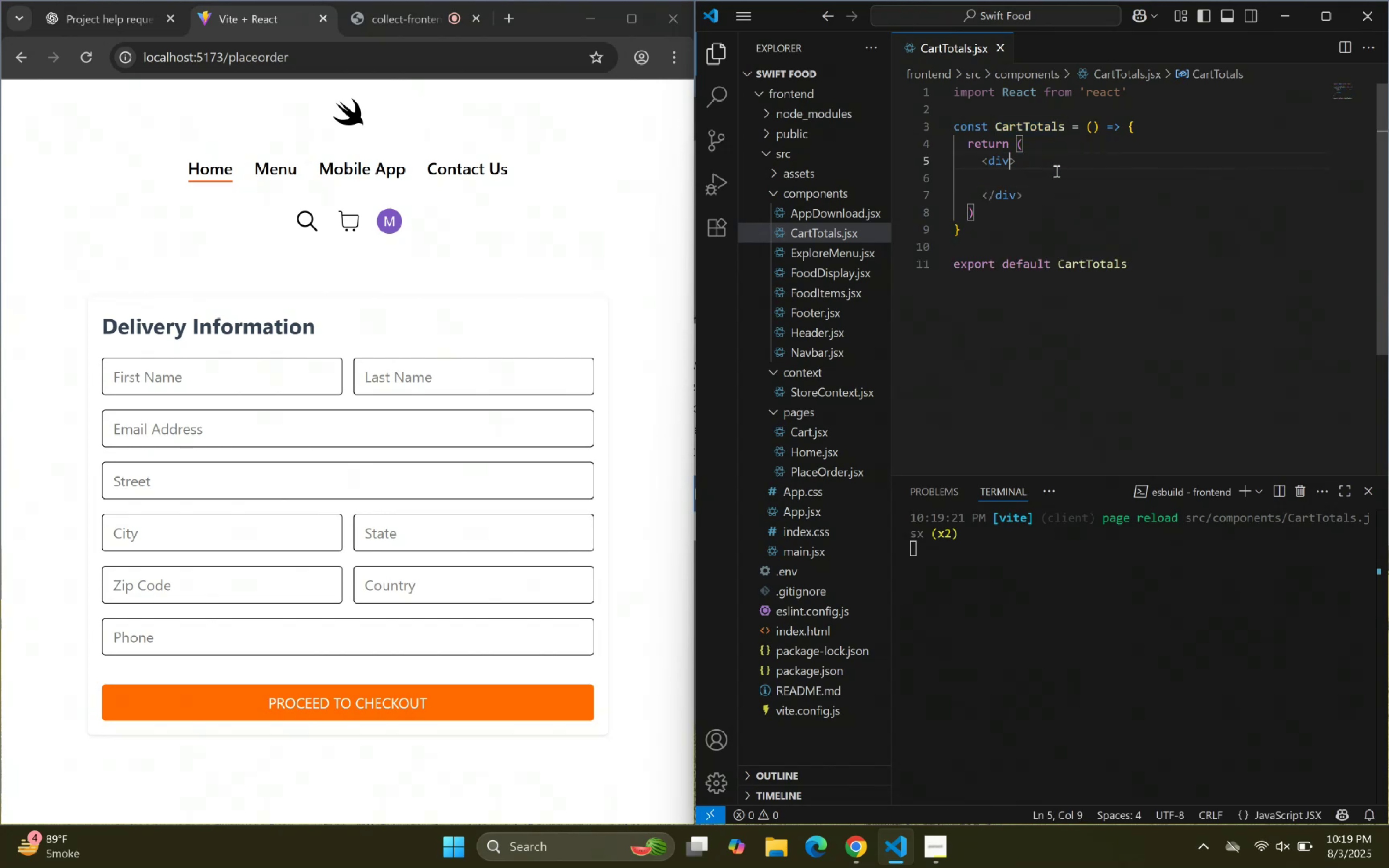 
key(ArrowUp)
 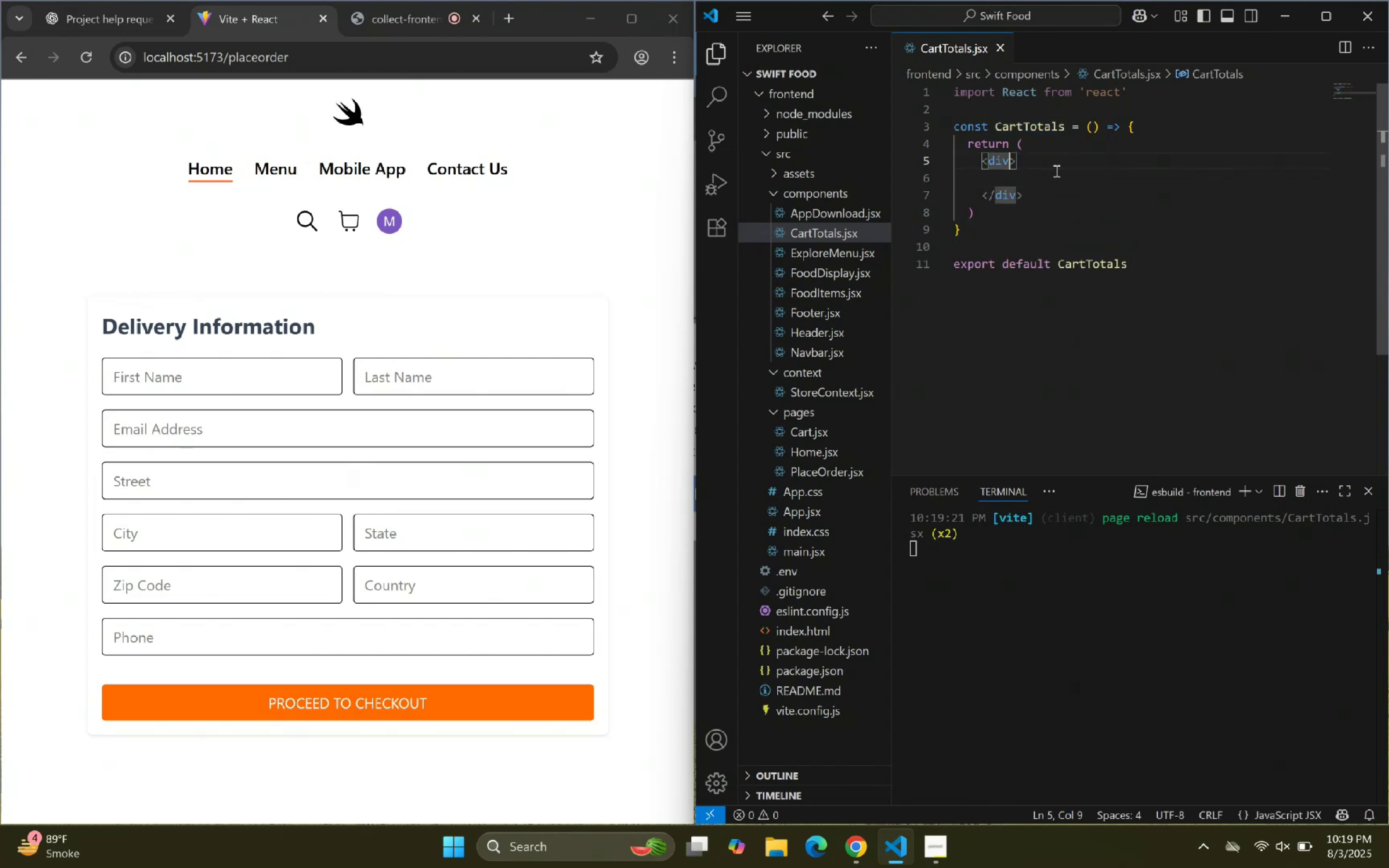 
key(ArrowUp)
 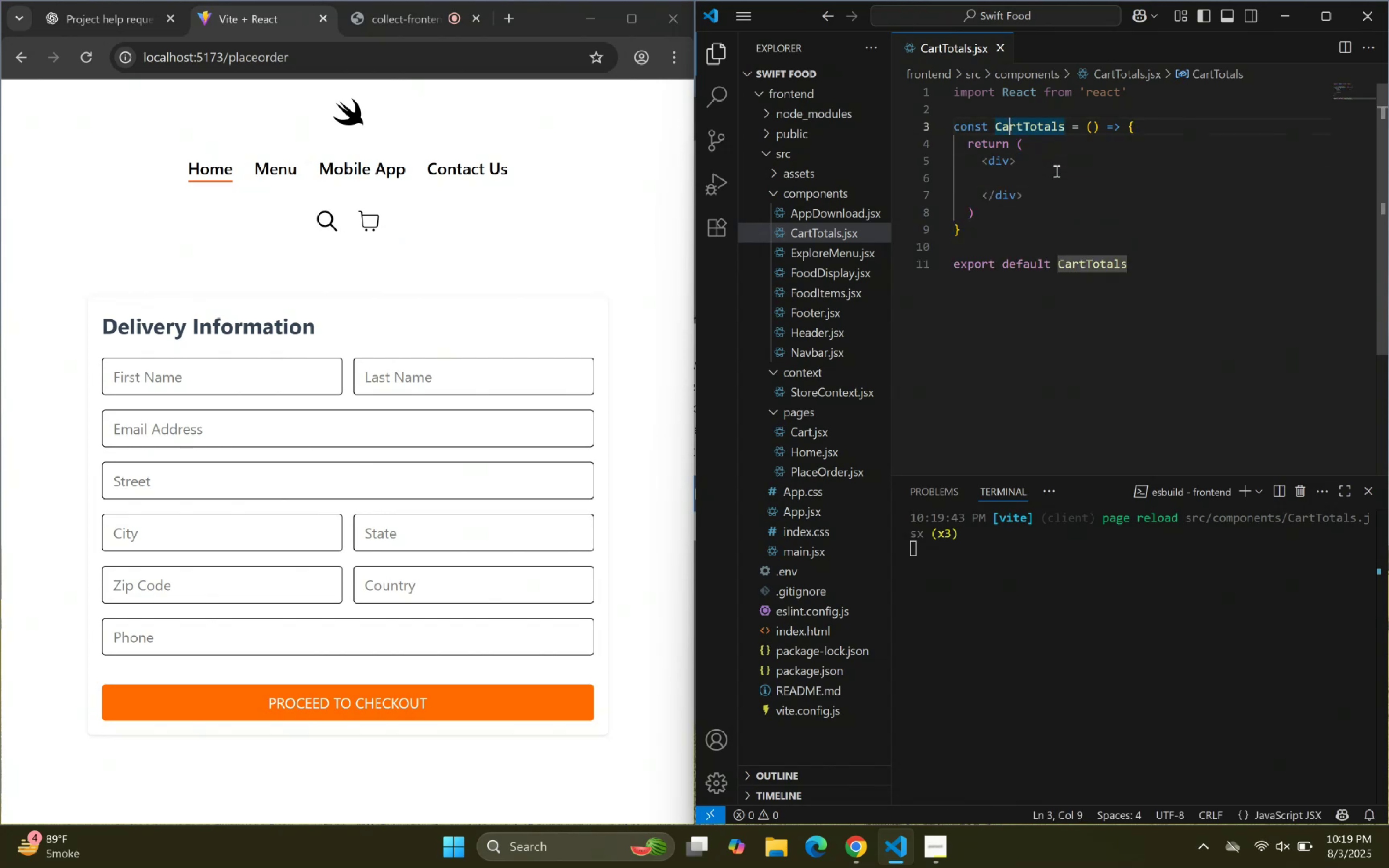 
hold_key(key=ArrowRight, duration=0.85)
 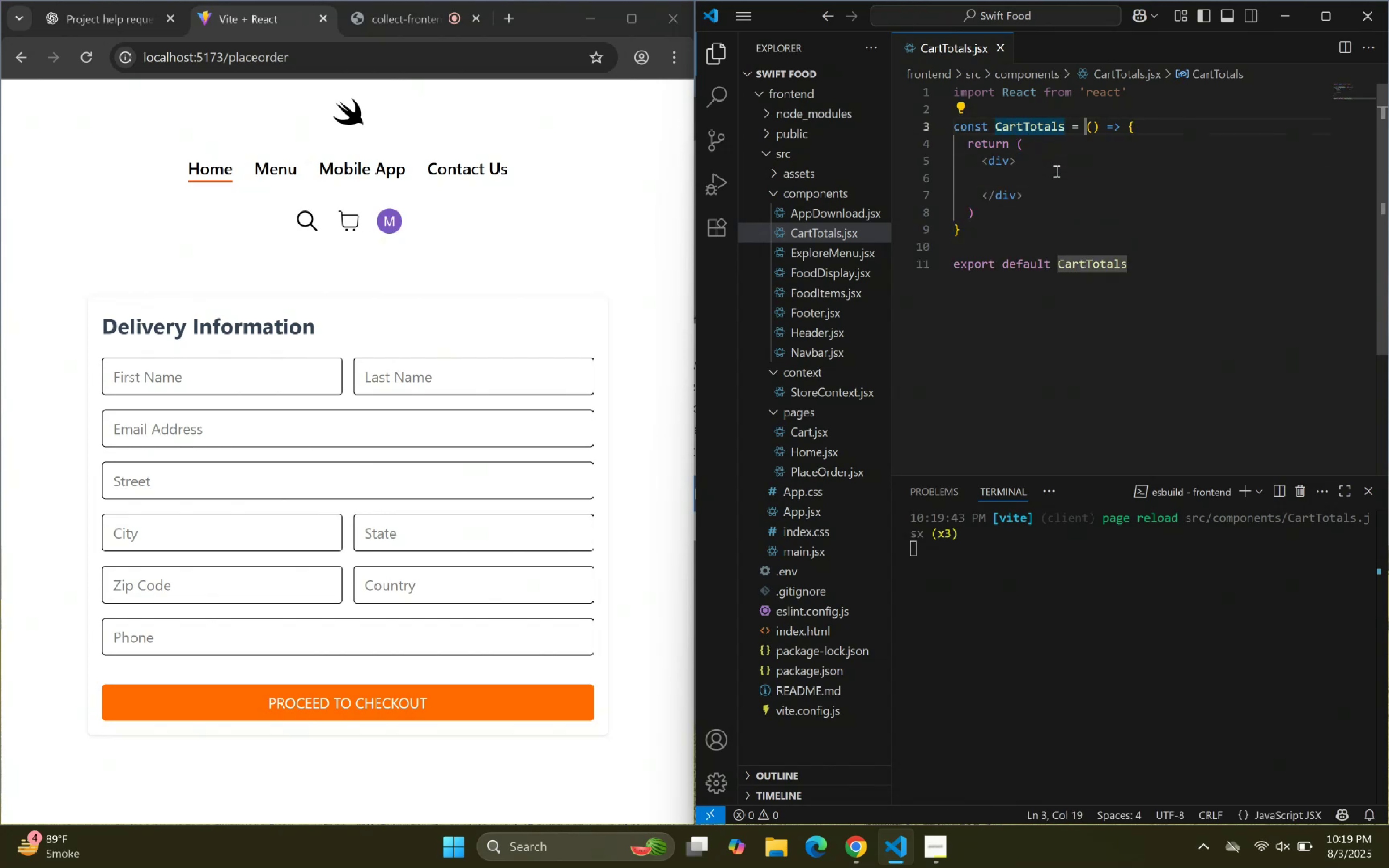 
key(ArrowRight)
 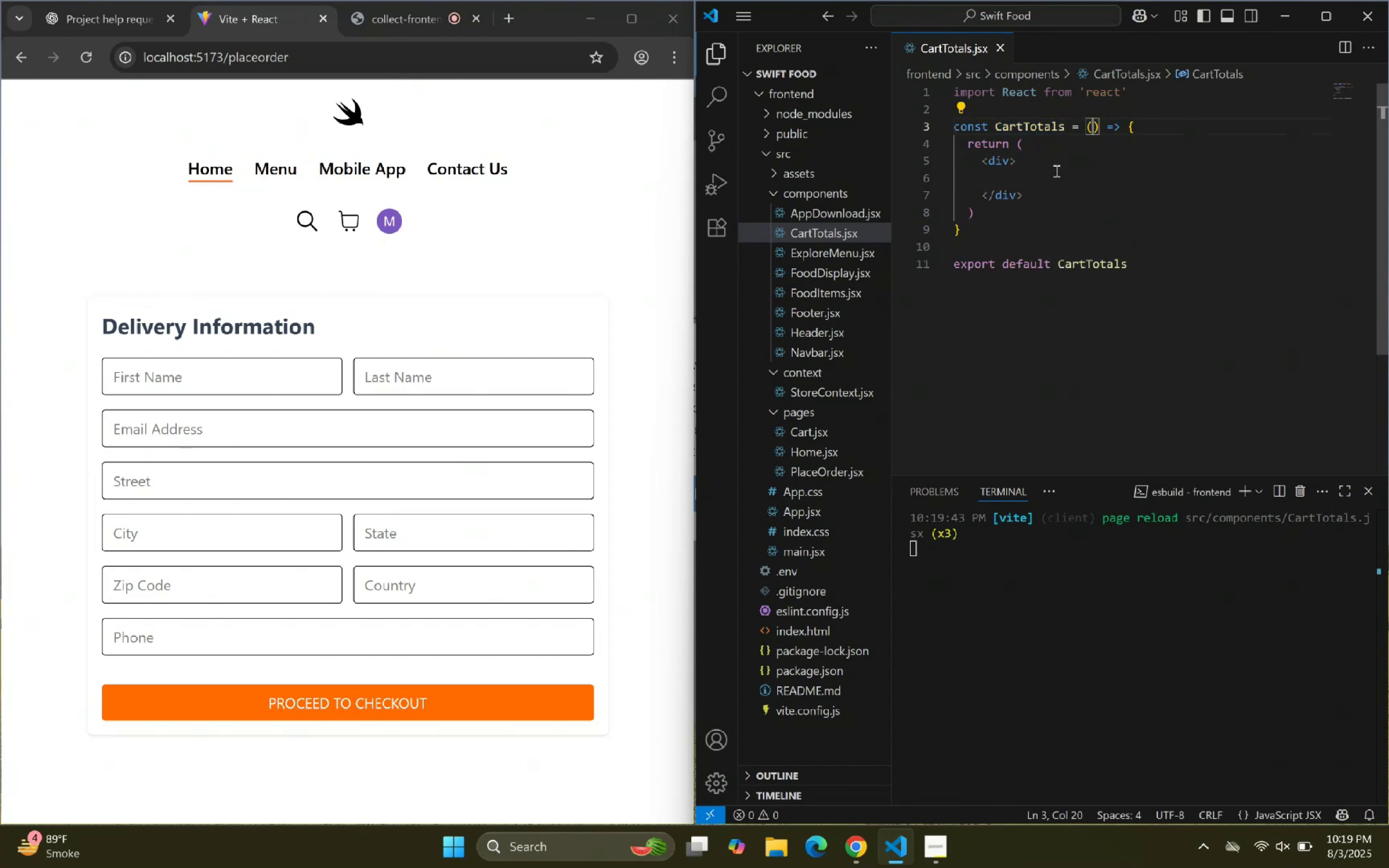 
key(ArrowRight)
 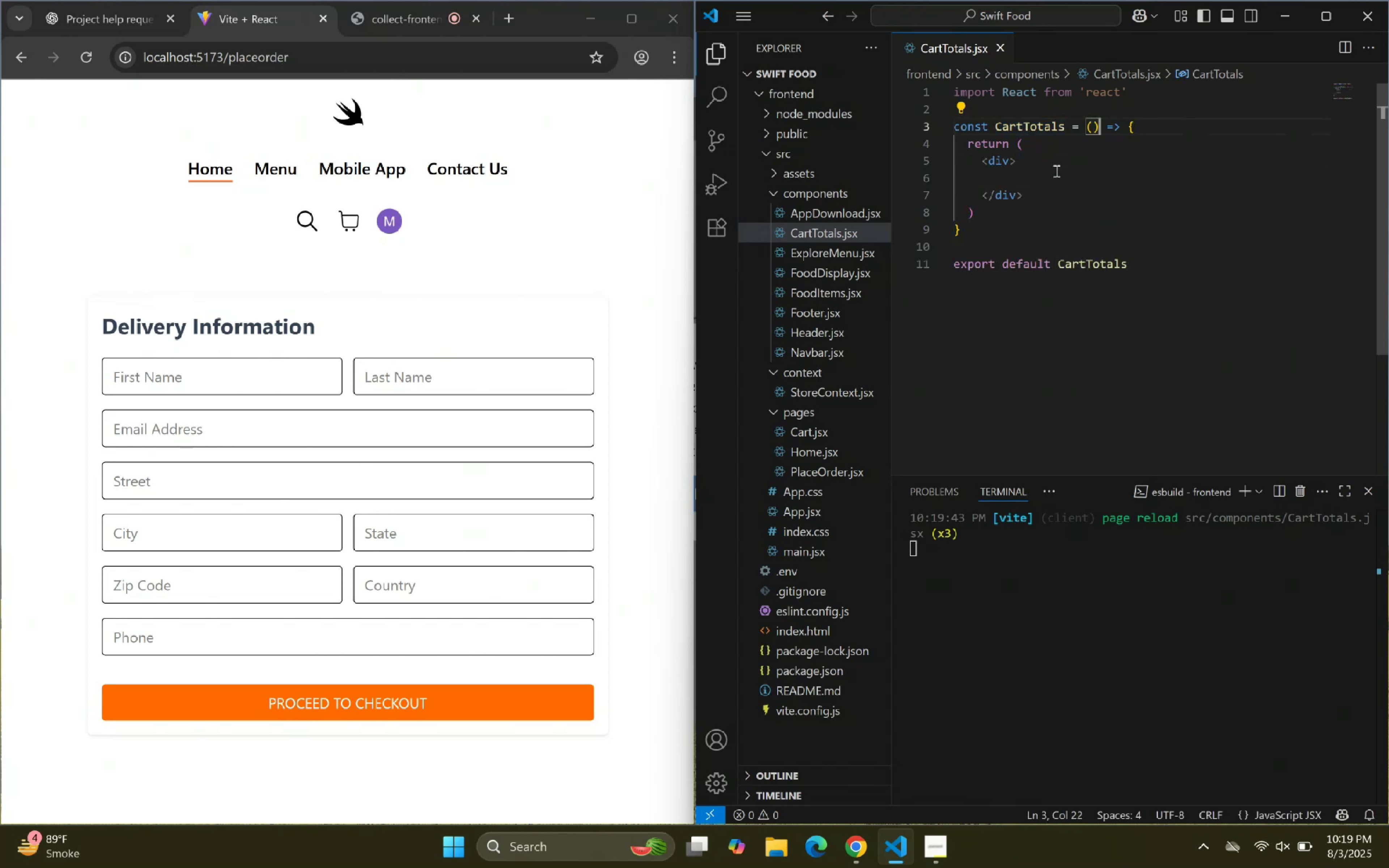 
key(ArrowRight)
 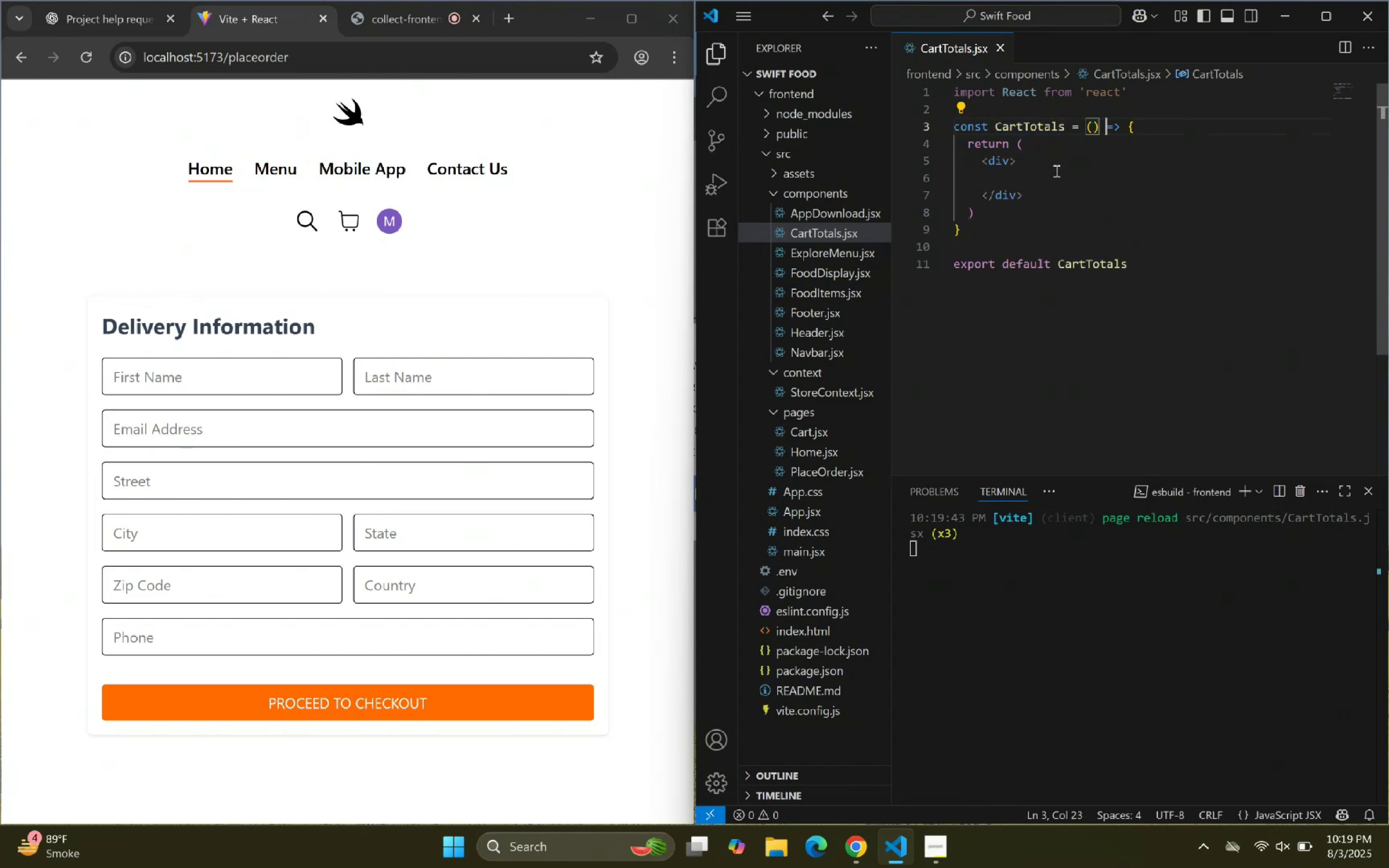 
key(ArrowRight)
 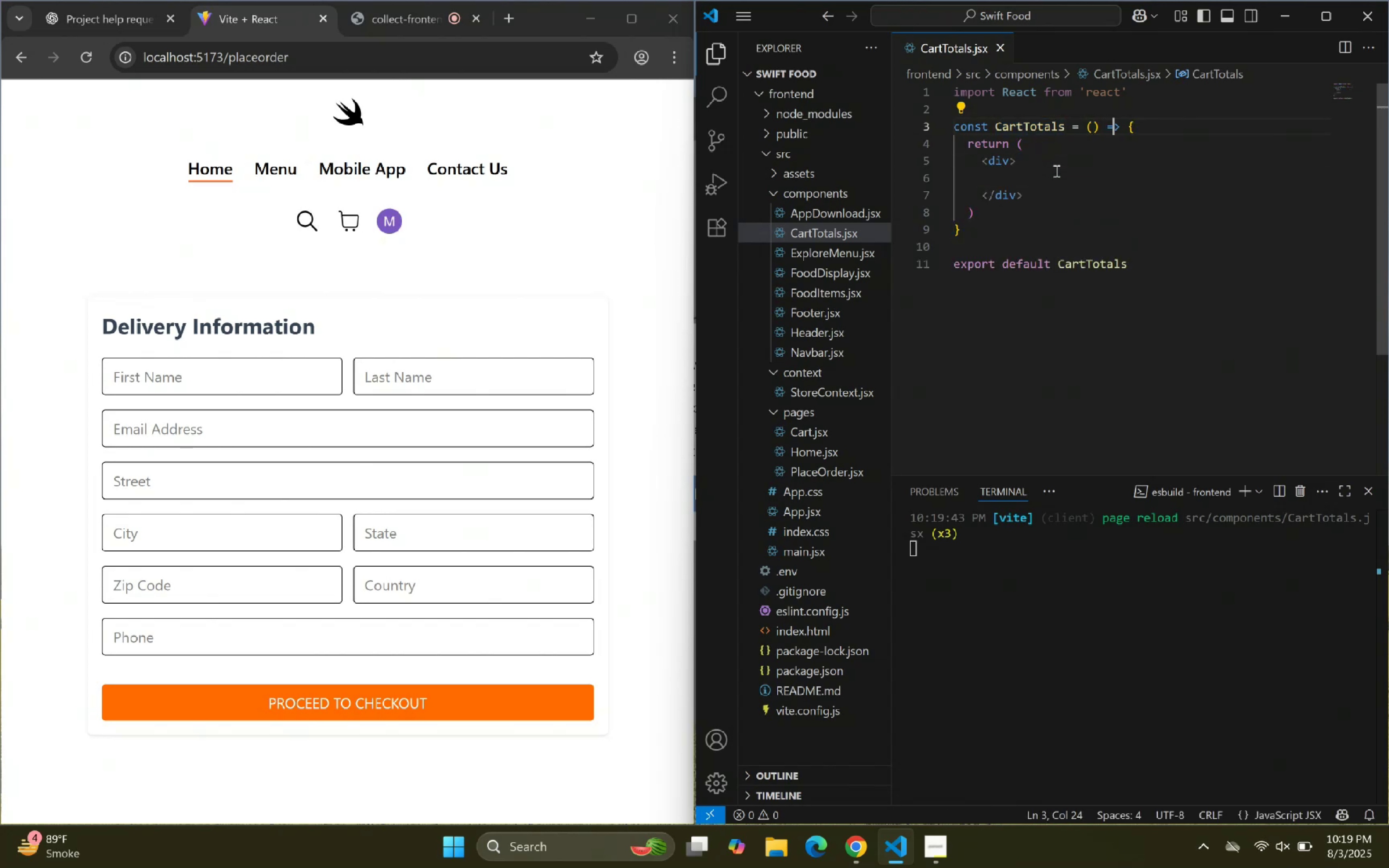 
key(ArrowRight)
 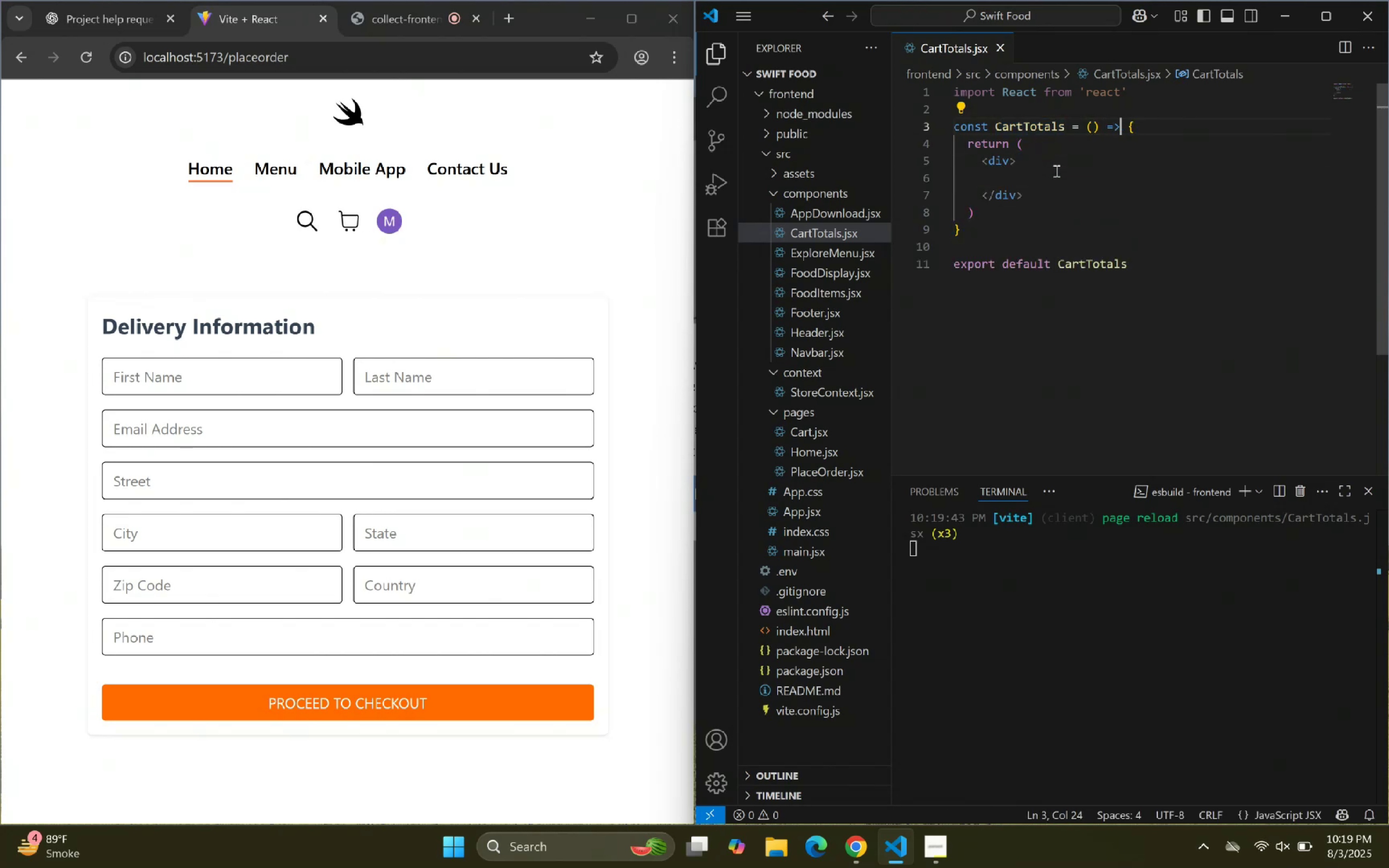 
key(ArrowRight)
 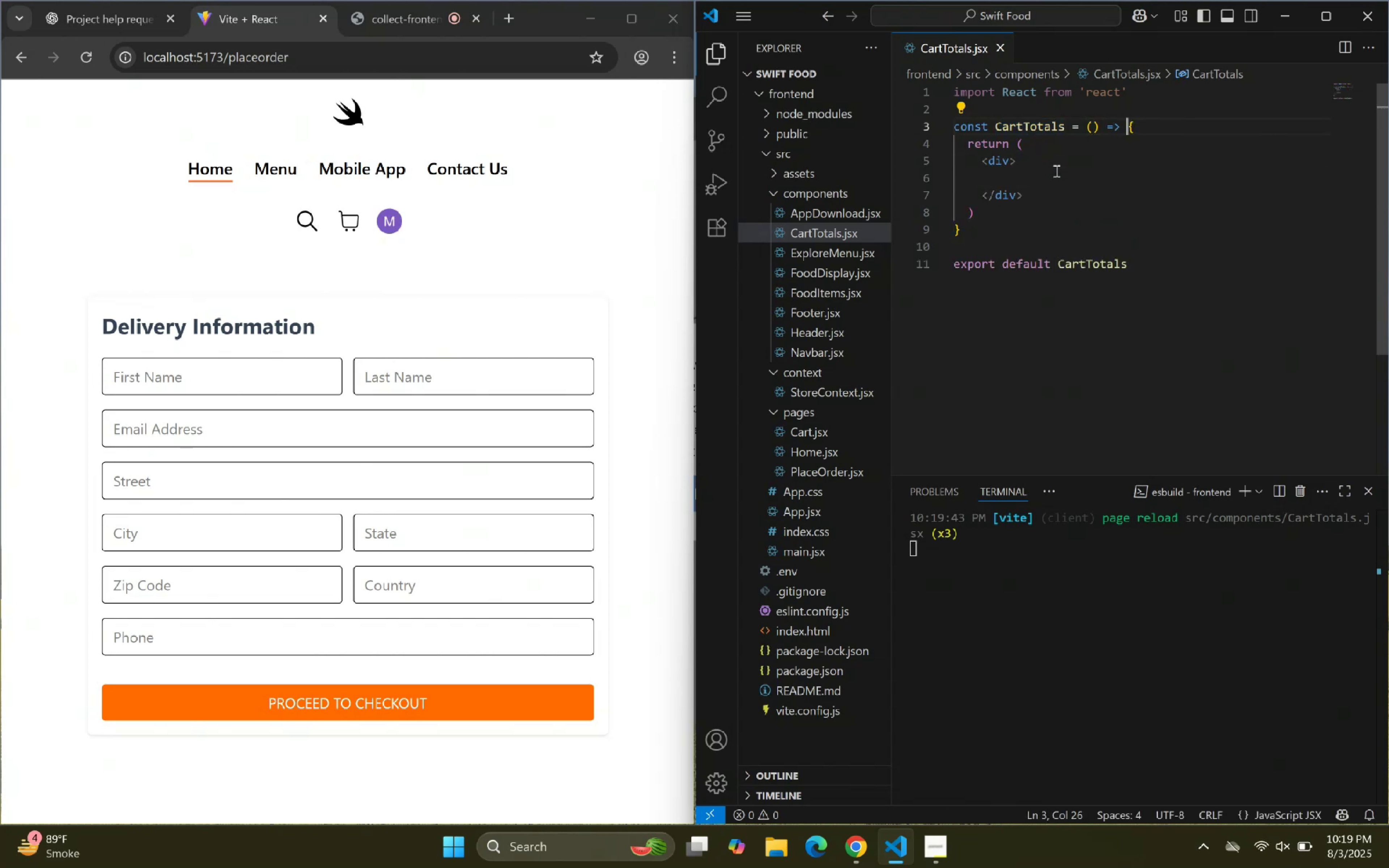 
key(ArrowRight)
 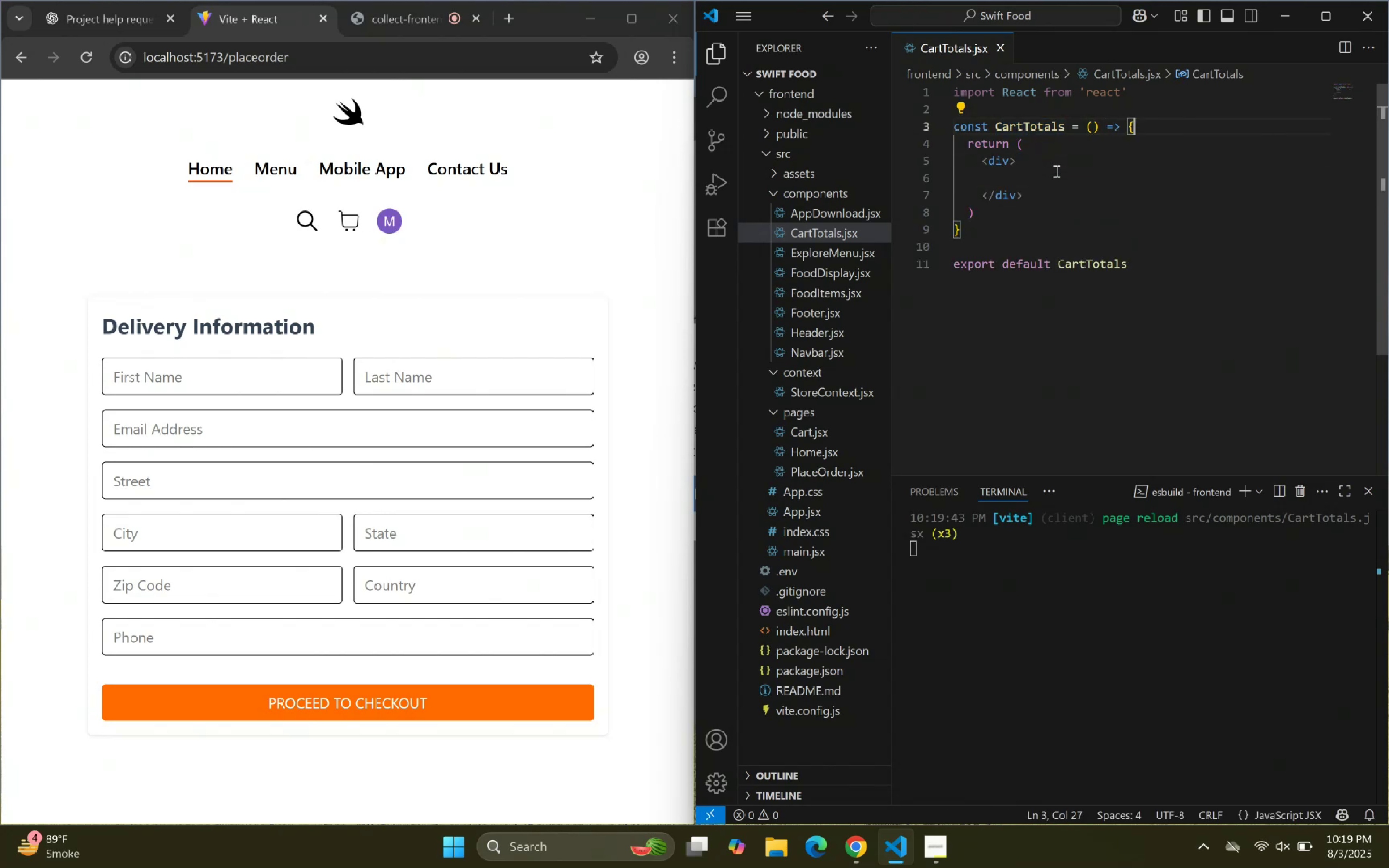 
key(Backslash)
 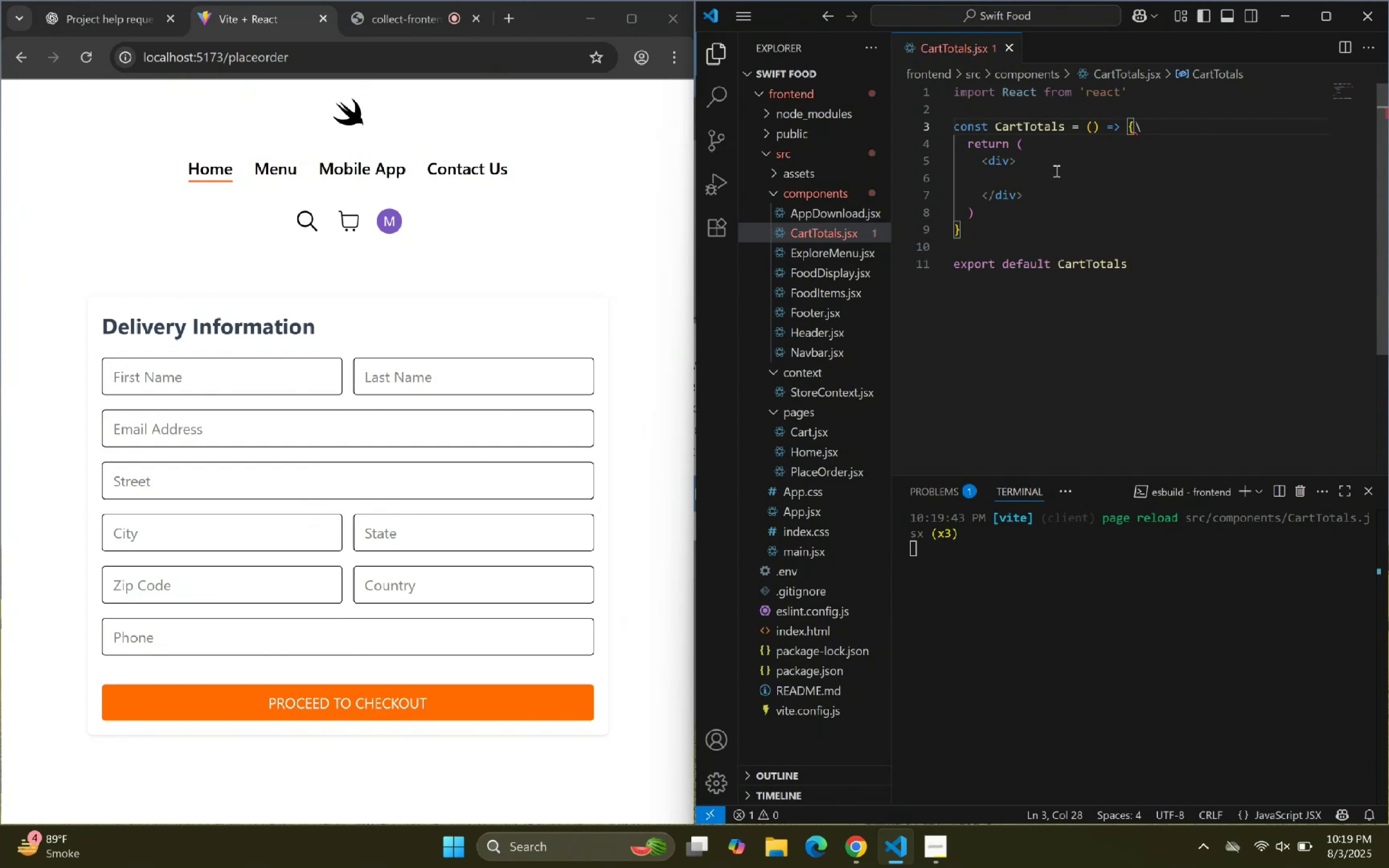 
key(Backspace)
 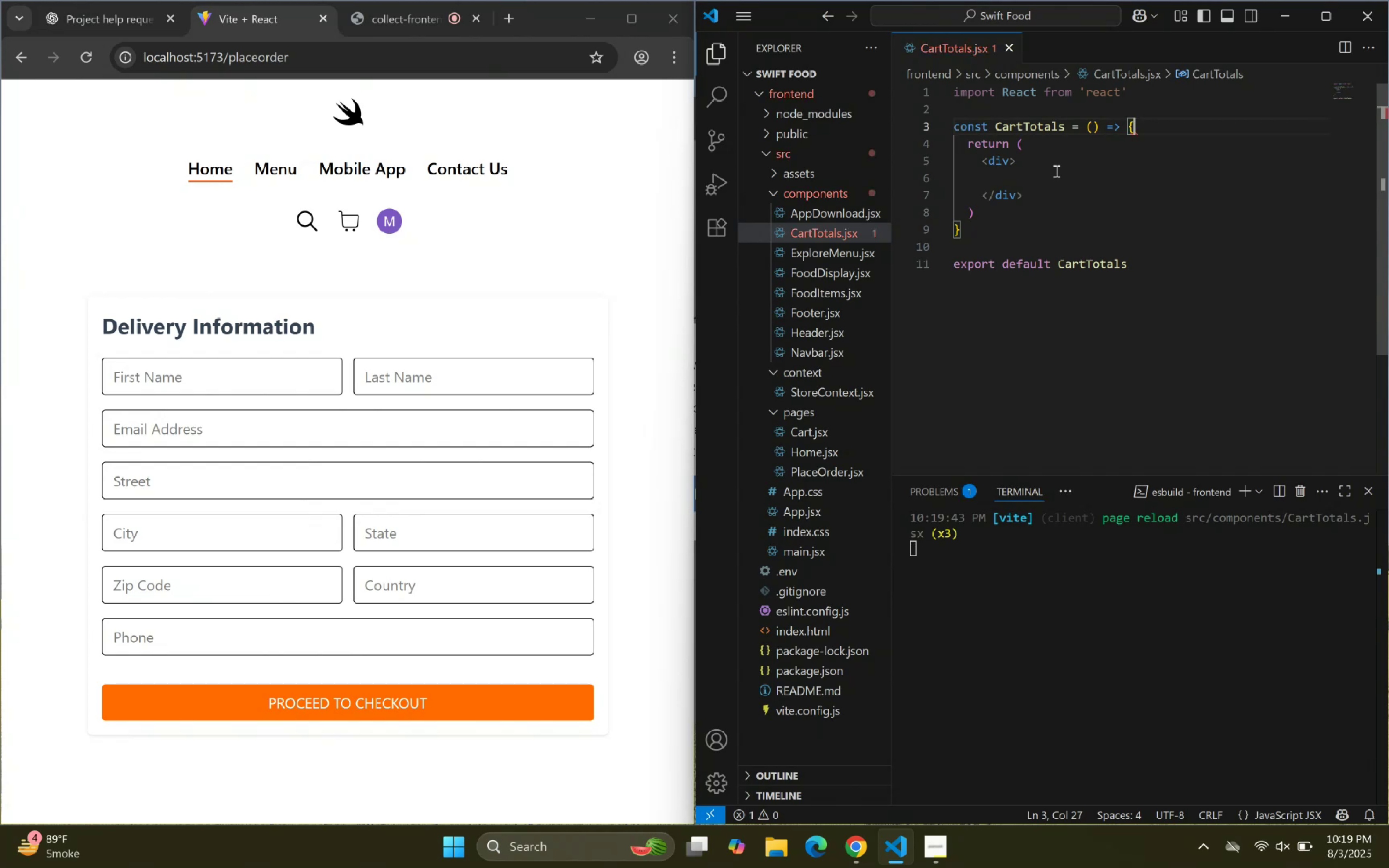 
key(Enter)
 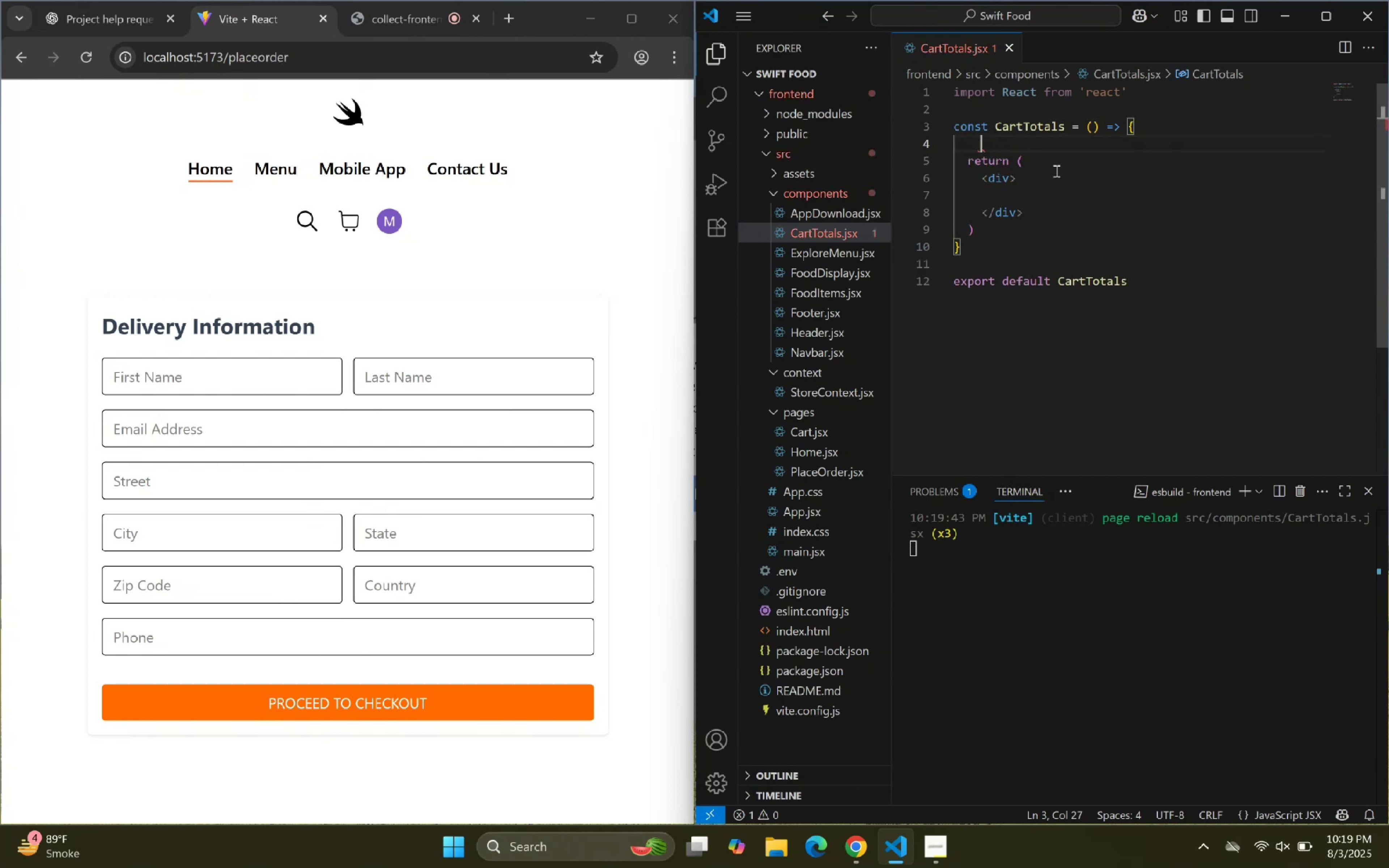 
key(Enter)
 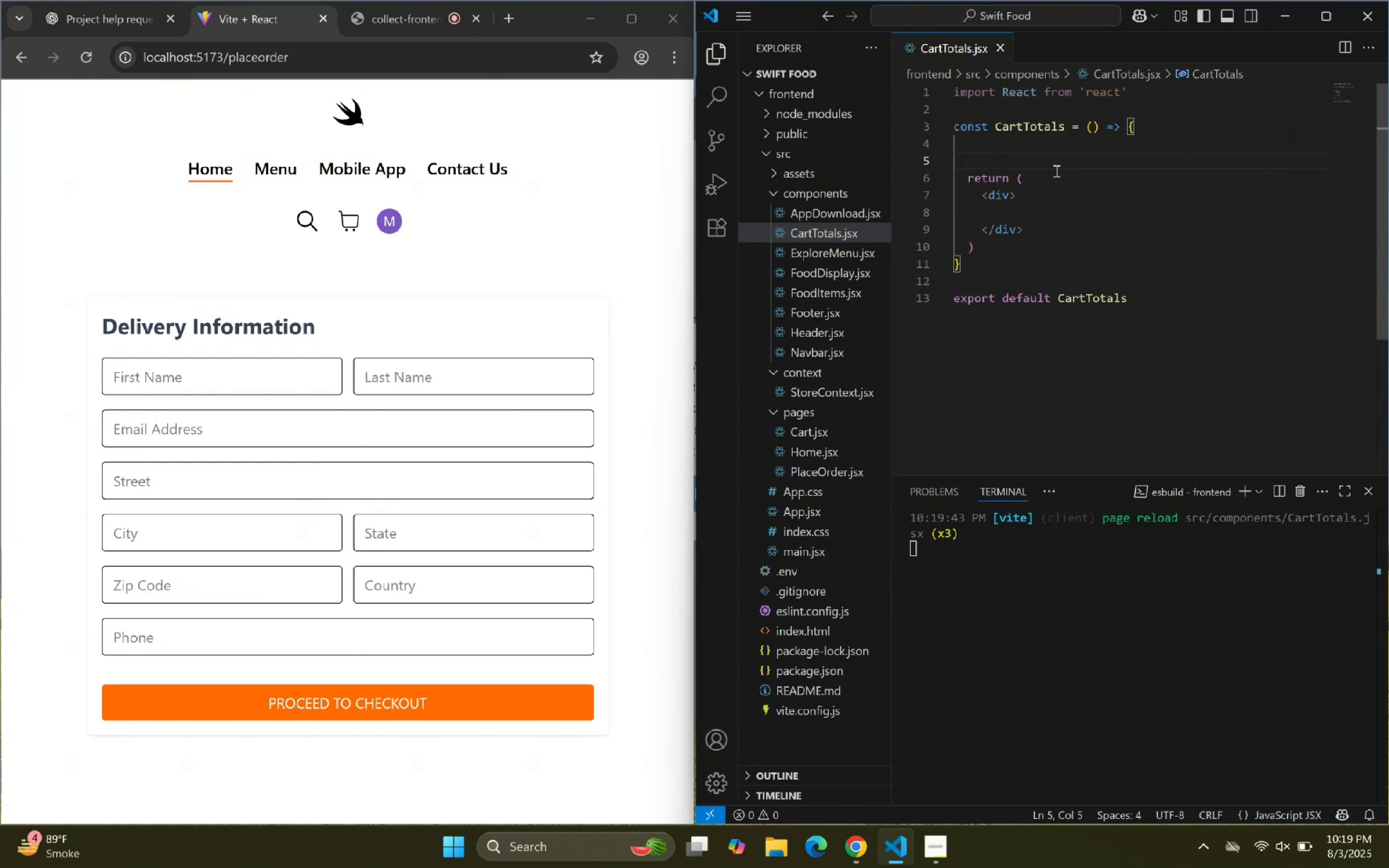 
key(ArrowUp)
 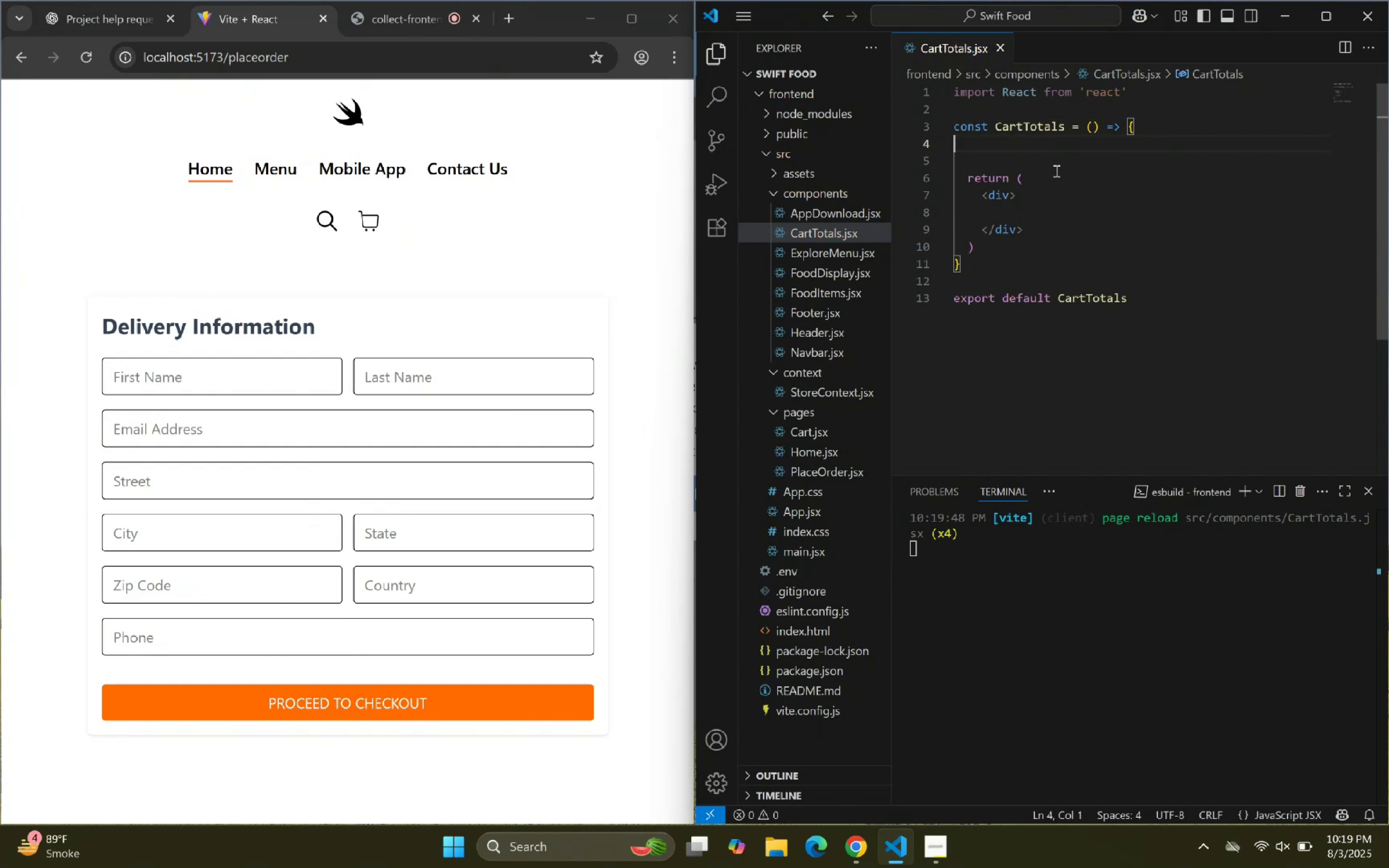 
key(Backspace)
 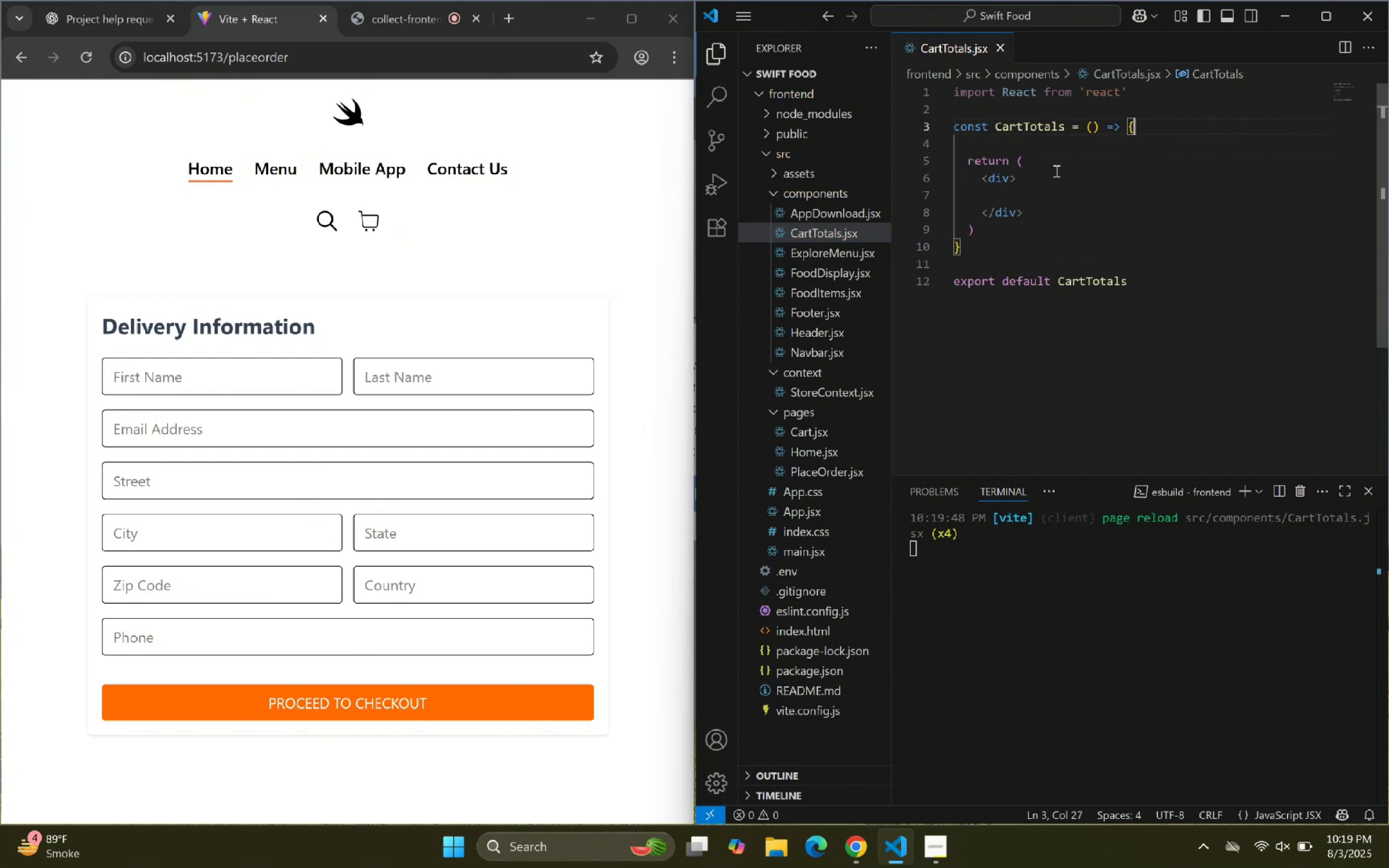 
key(Enter)
 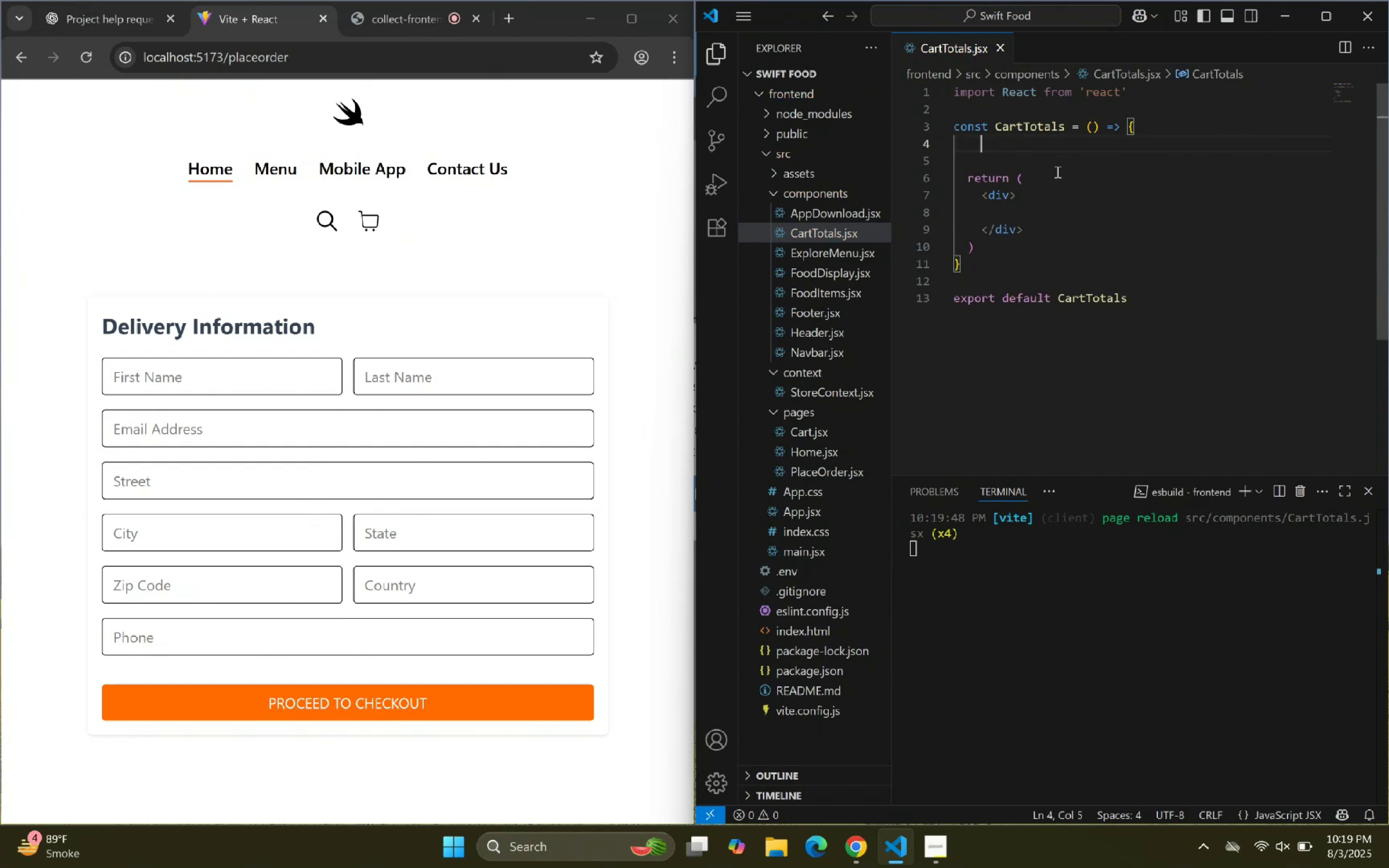 
key(Enter)
 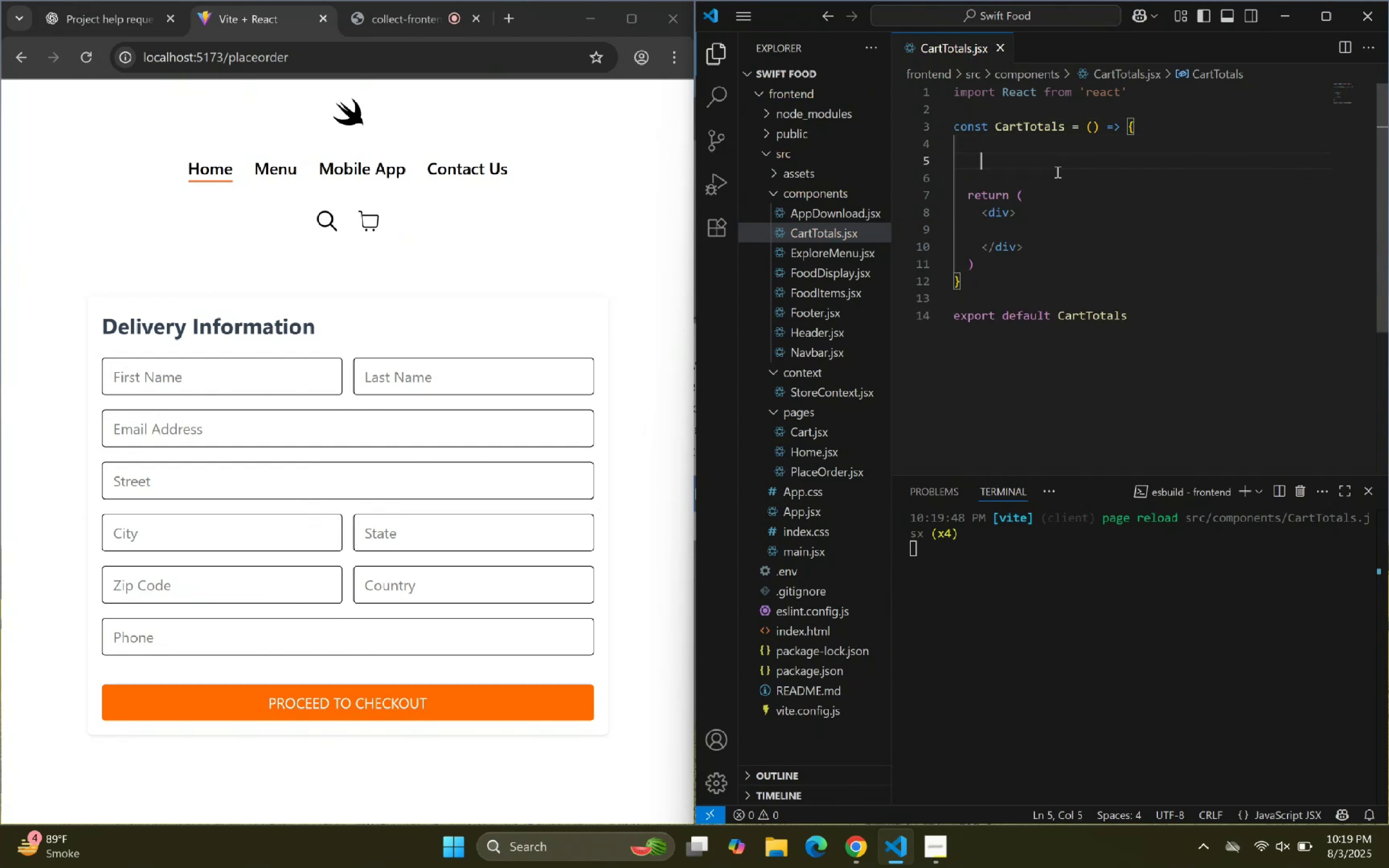 
type(const {})
 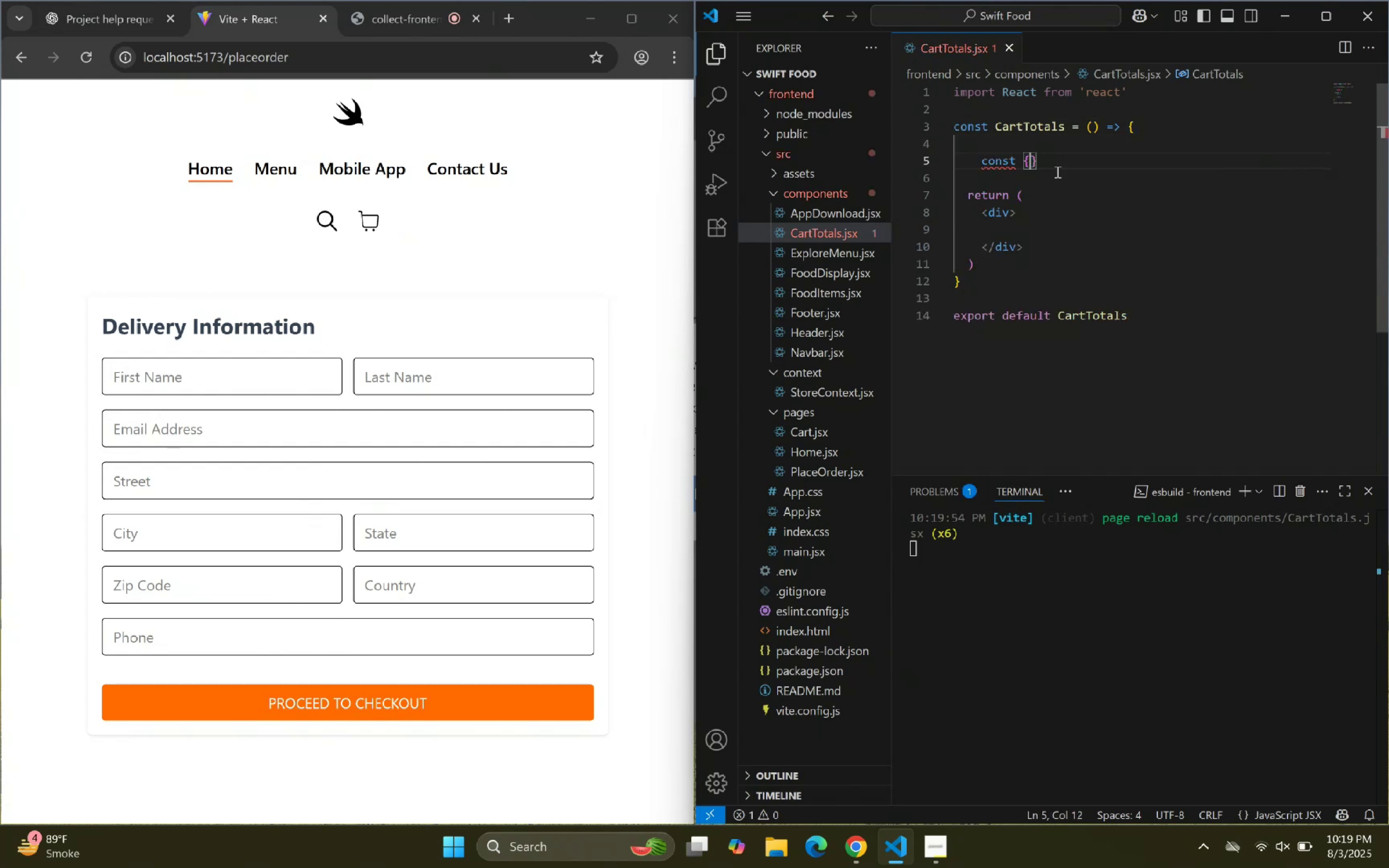 
 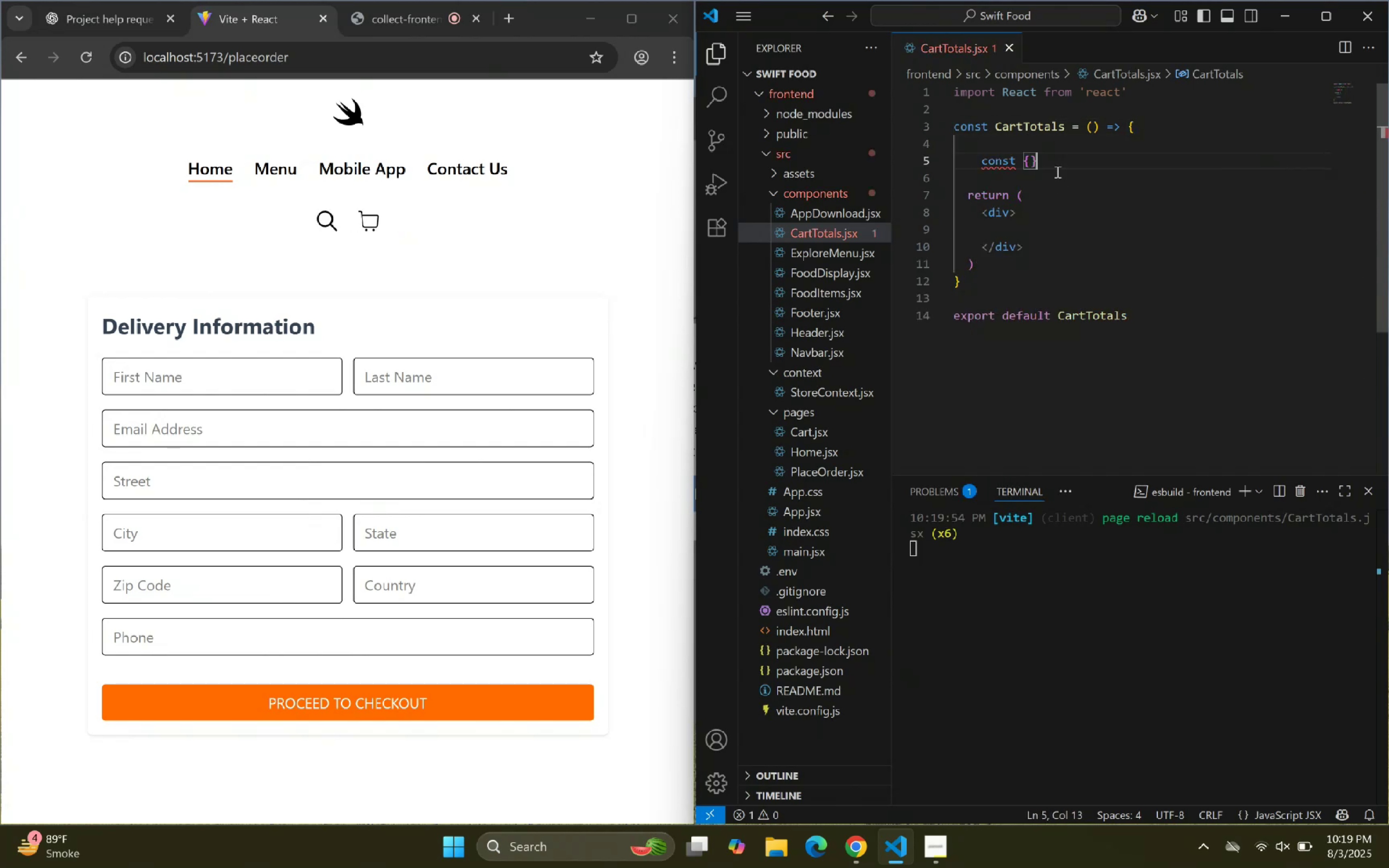 
key(ArrowLeft)
 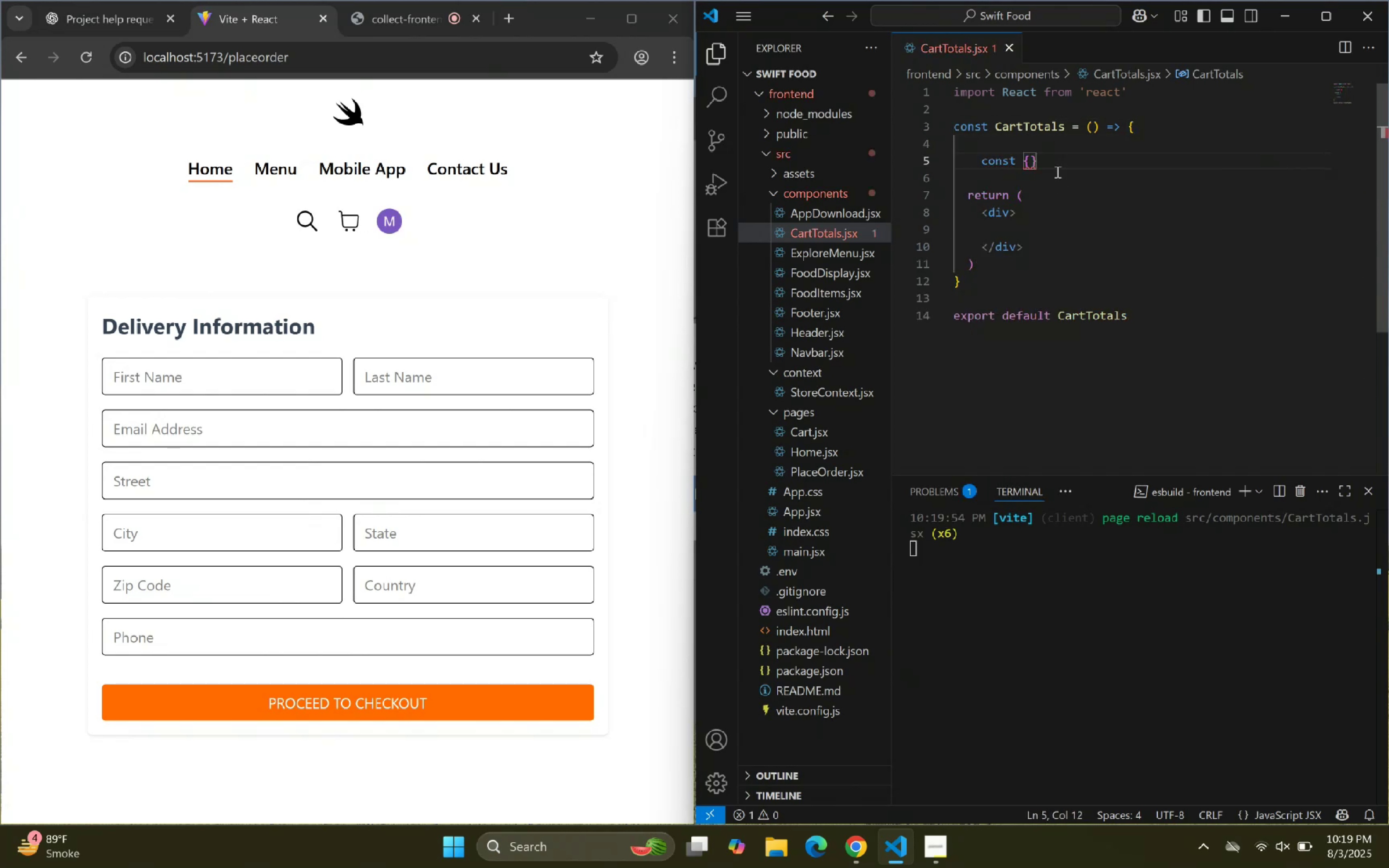 
type(cartIte,)
key(Backspace)
type(m)
 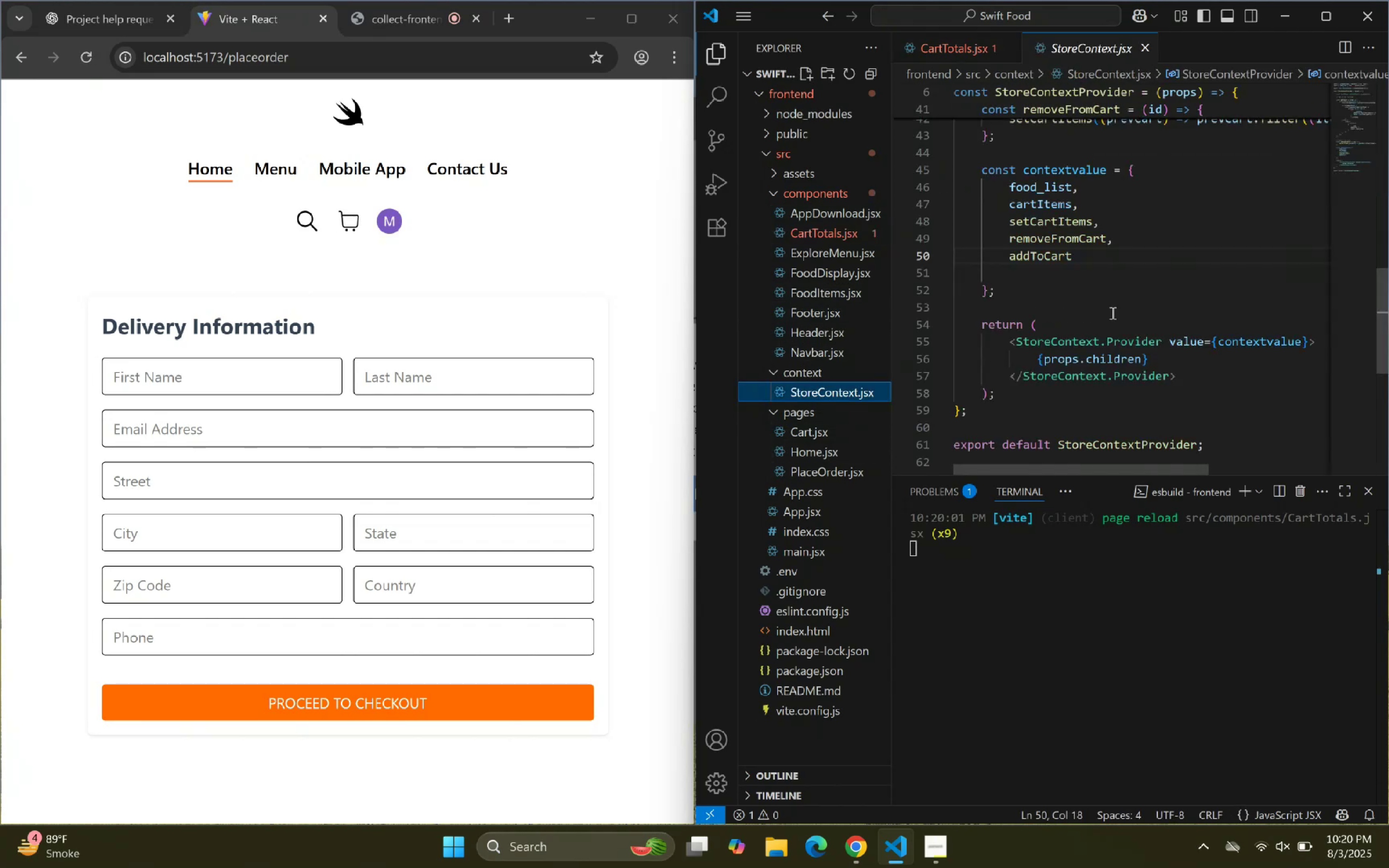 
wait(5.42)
 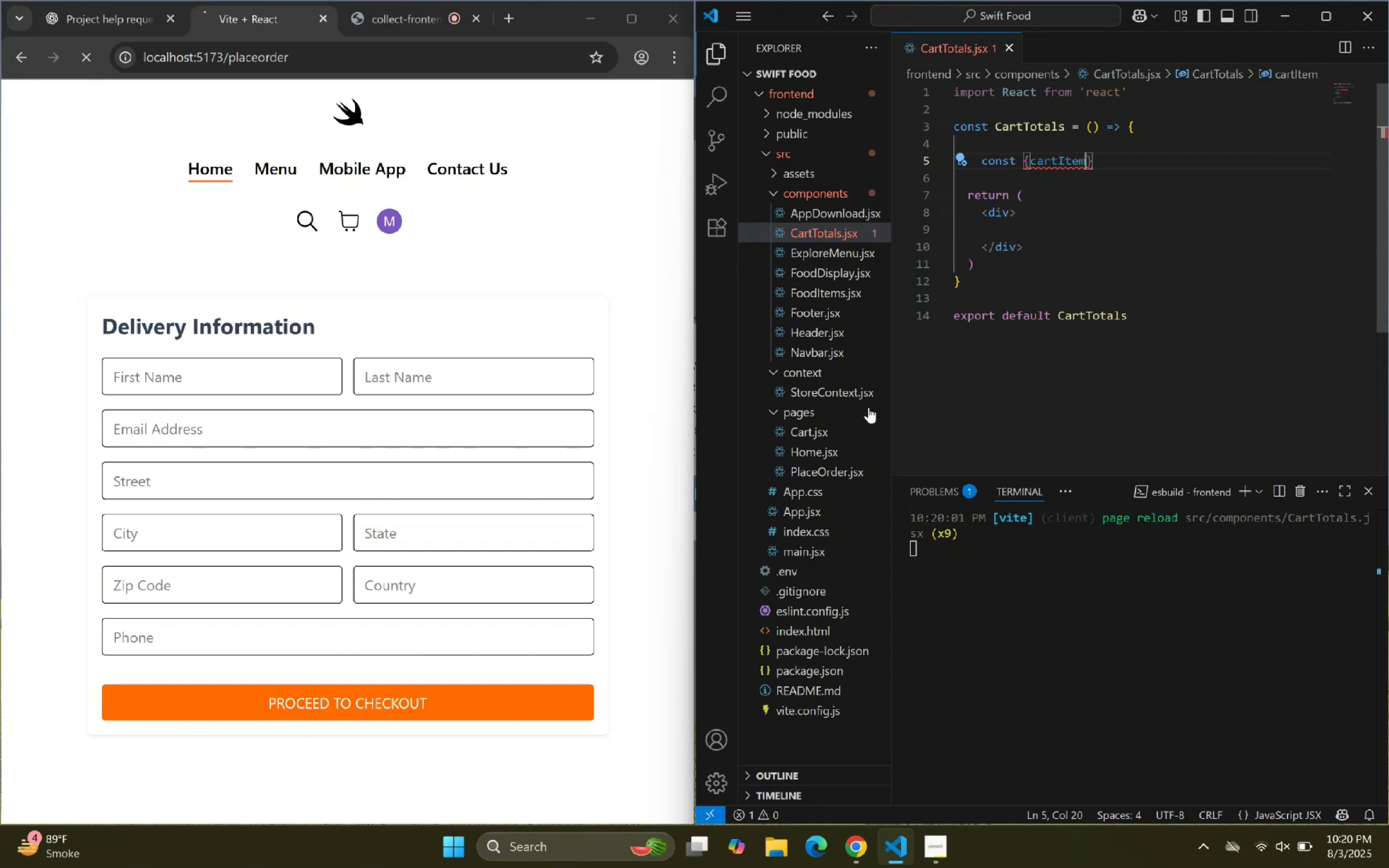 
double_click([1032, 206])
 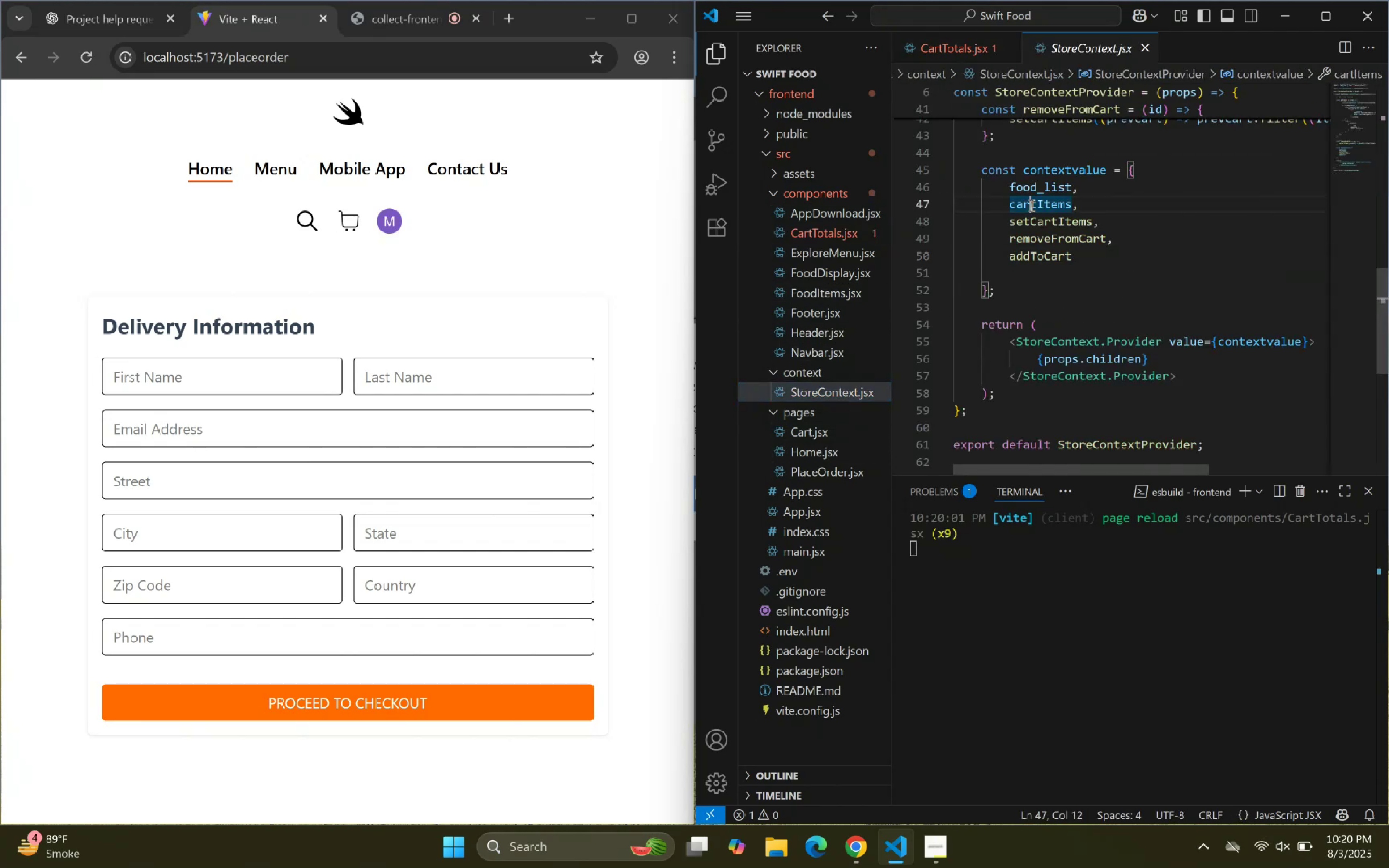 
key(Control+C)
 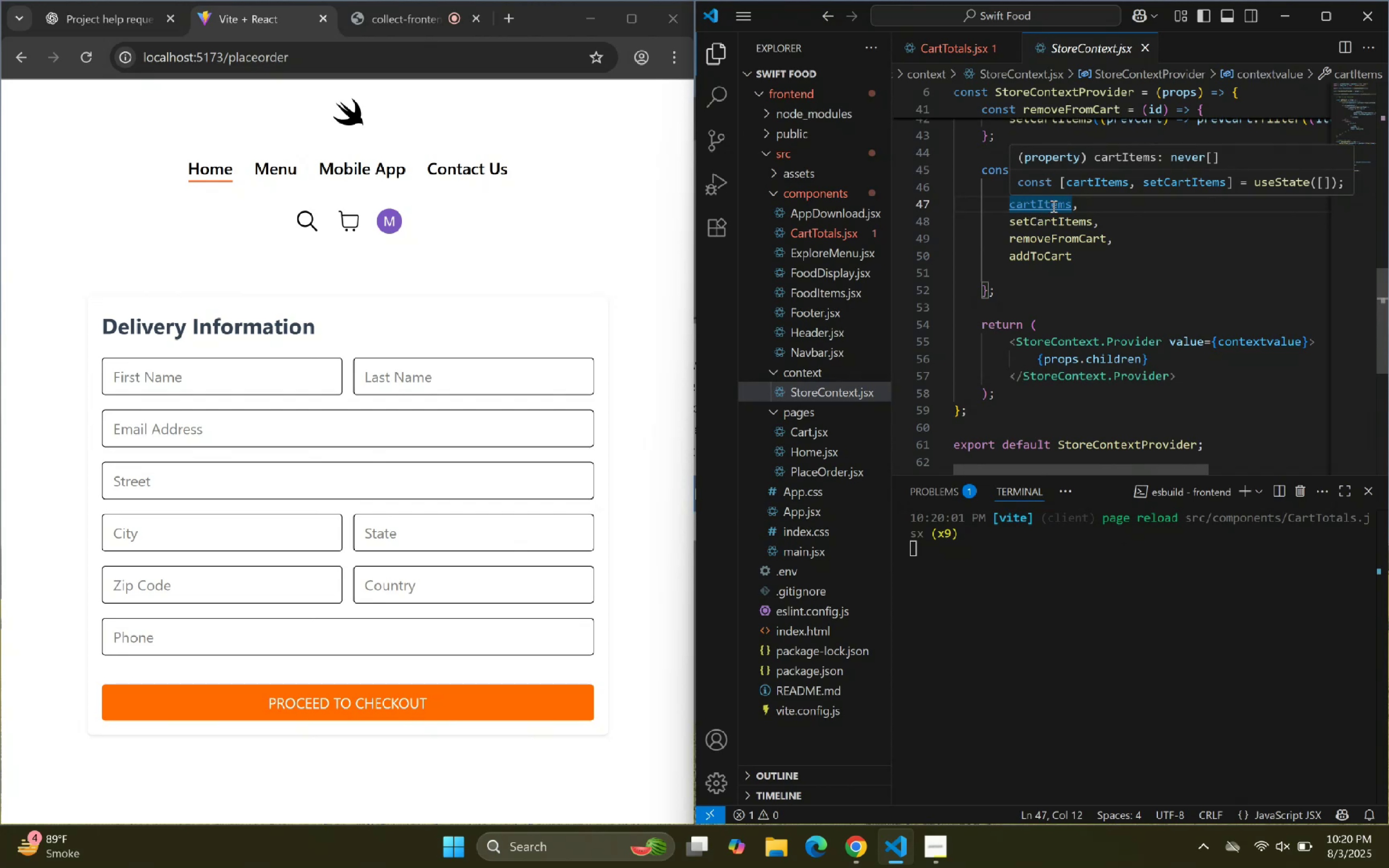 
key(Control+C)
 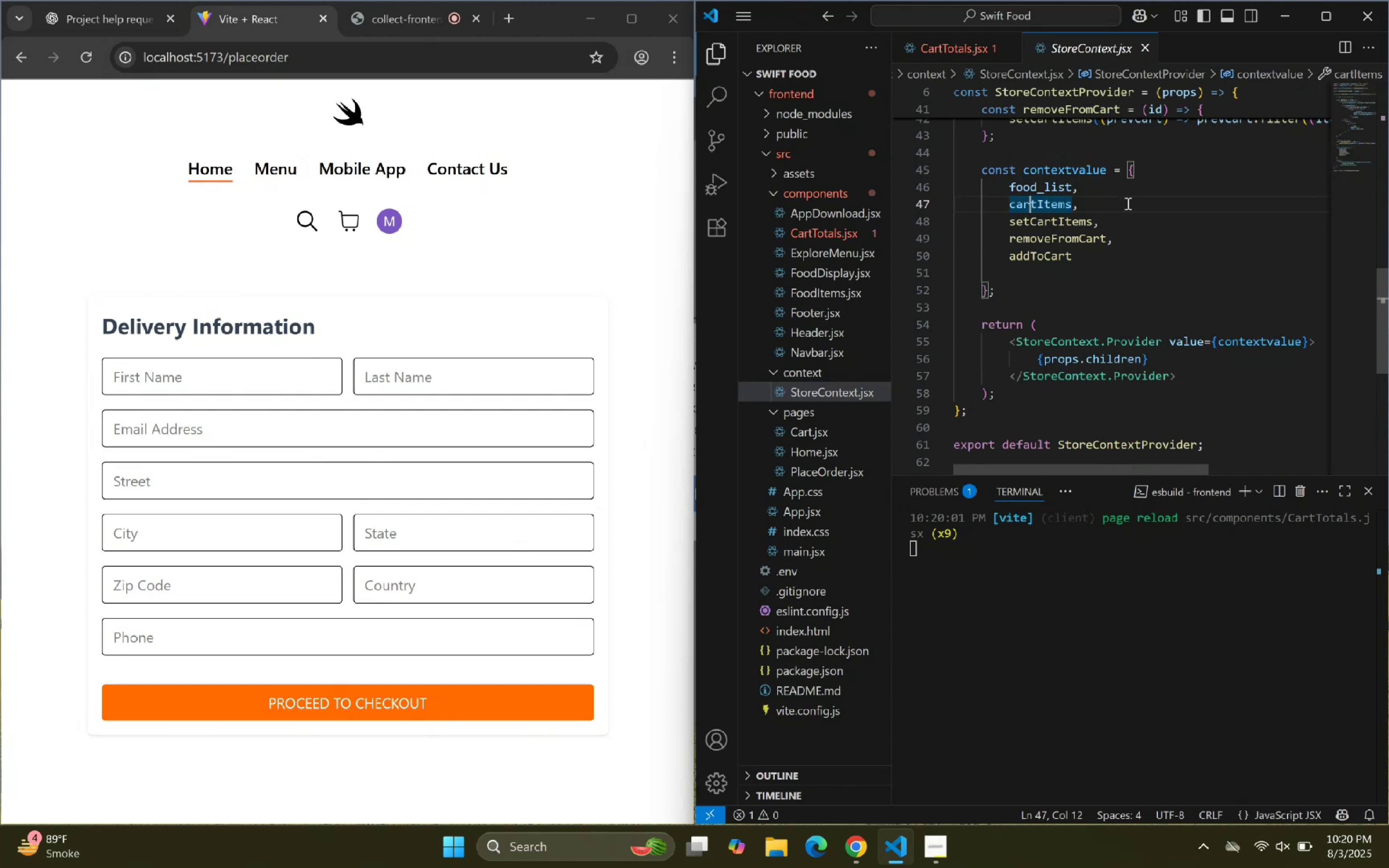 
key(Control+C)
 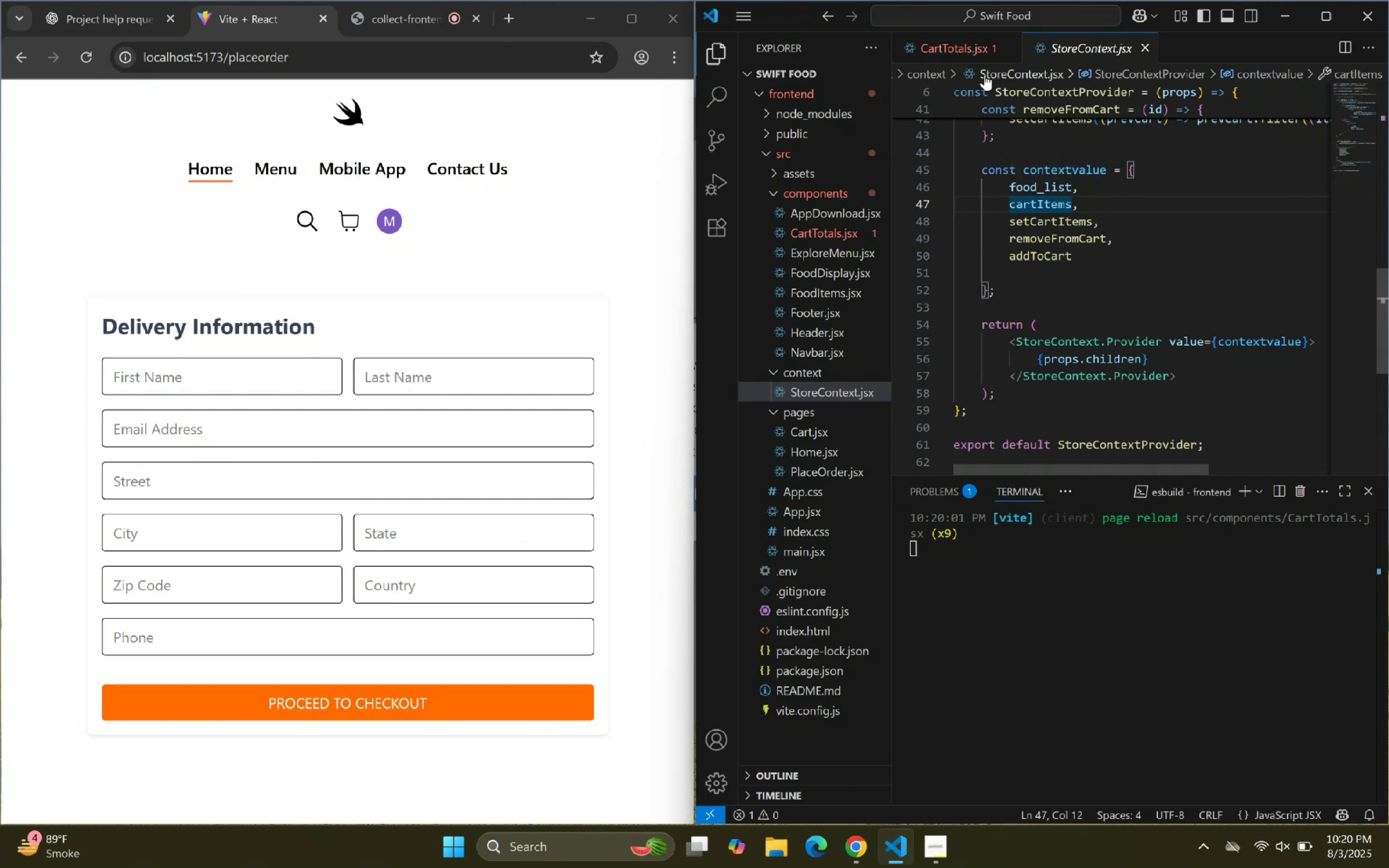 
left_click([967, 46])
 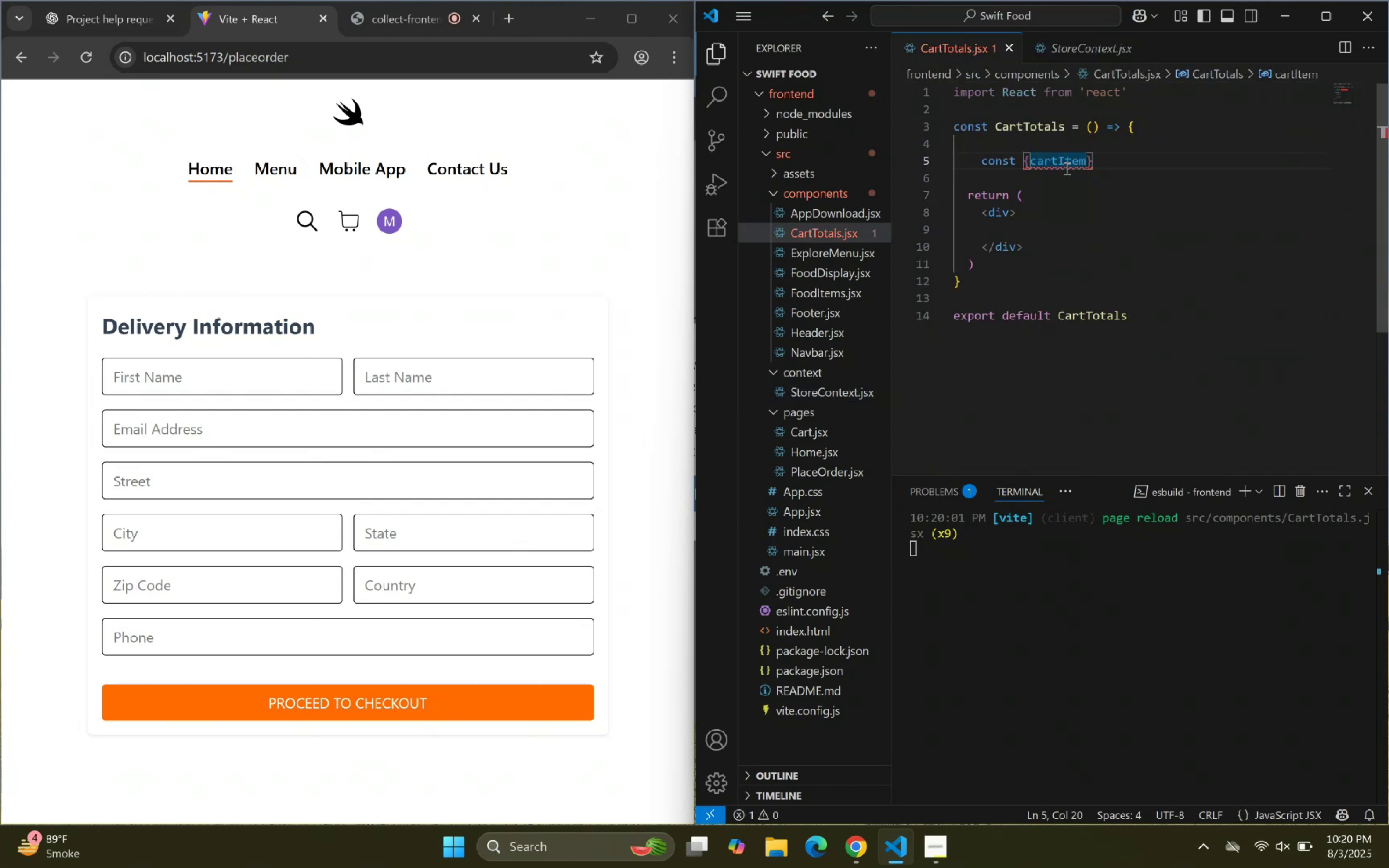 
double_click([1062, 163])
 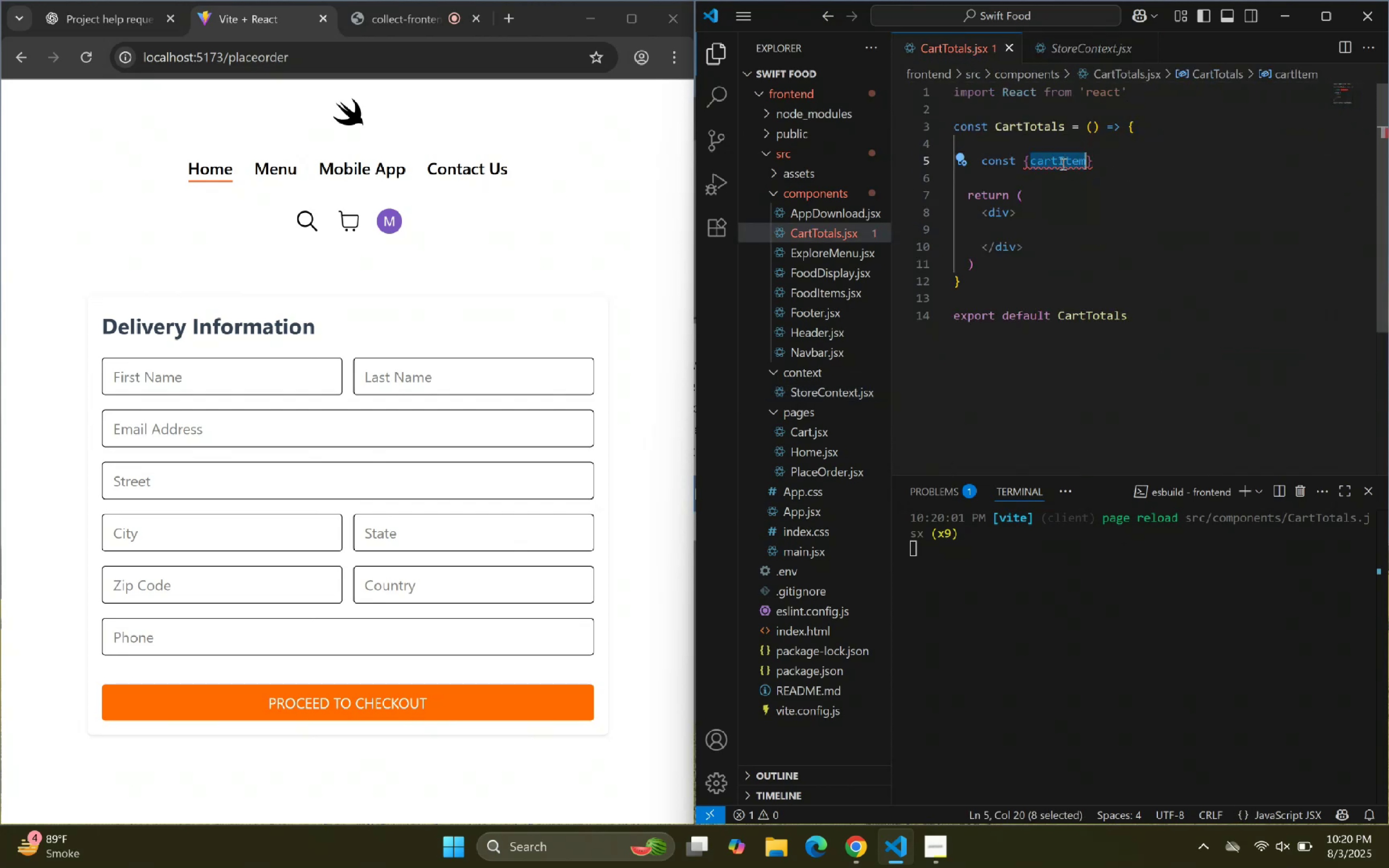 
key(Control+V)
 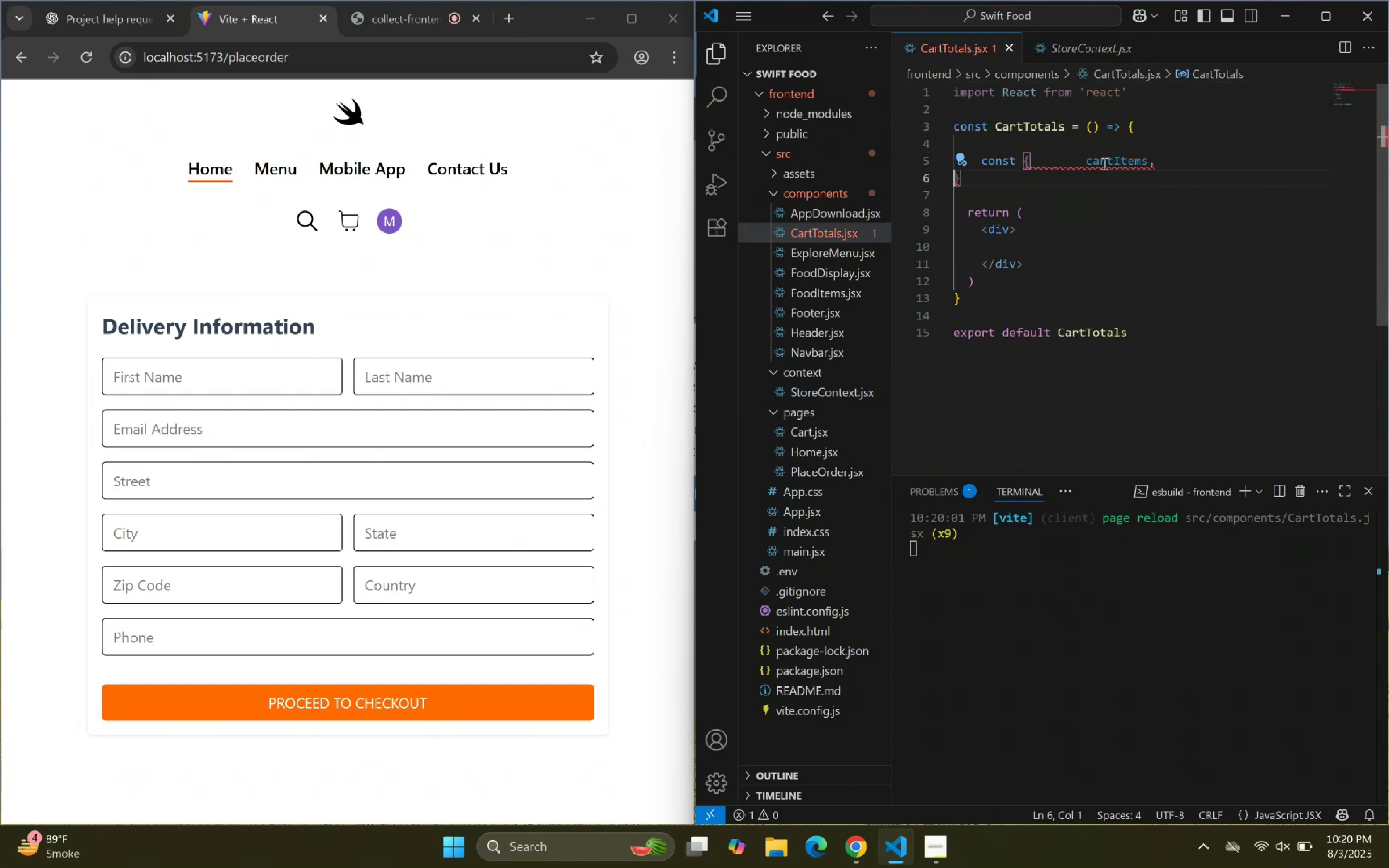 
key(Control+Z)
 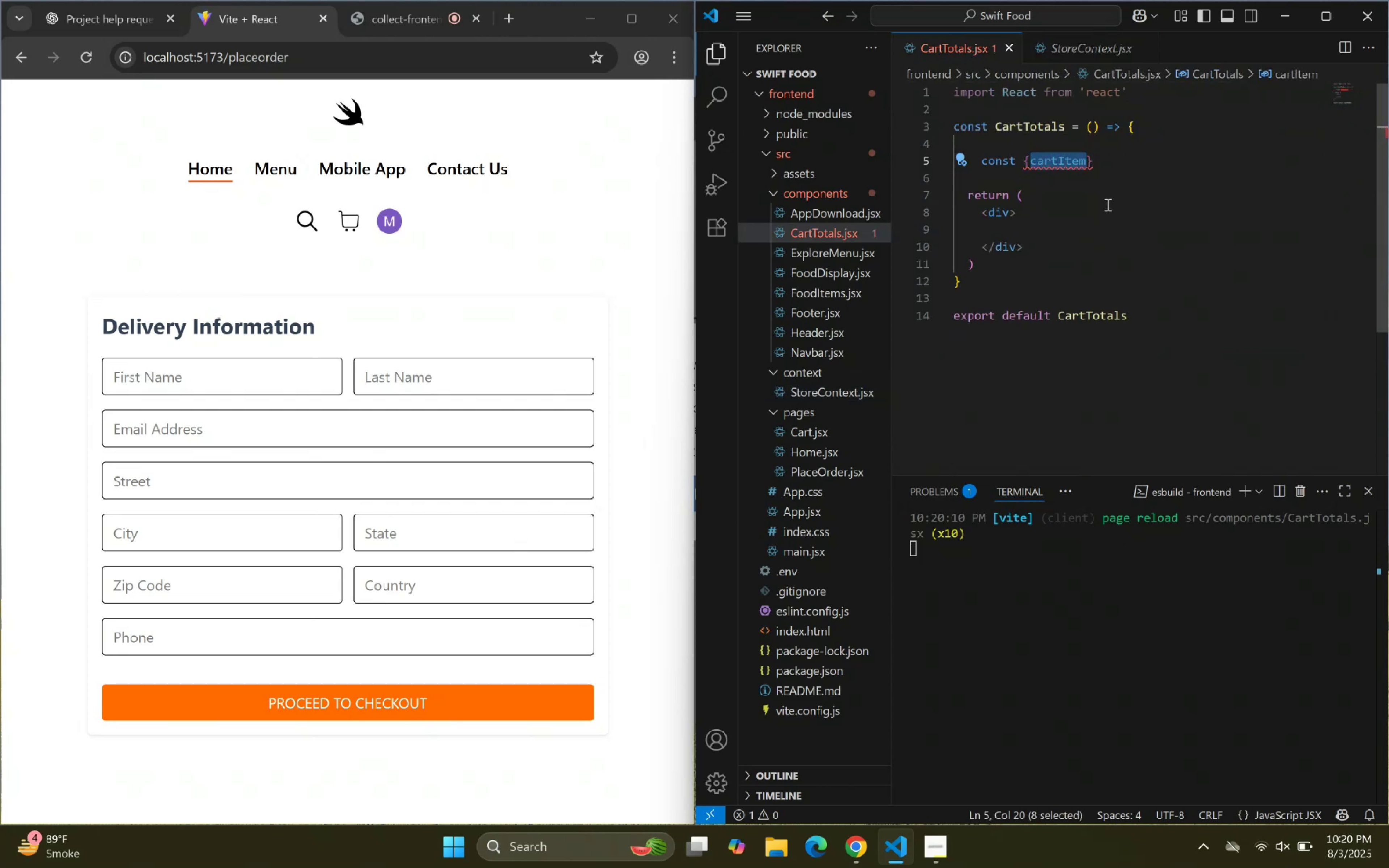 
key(S)
 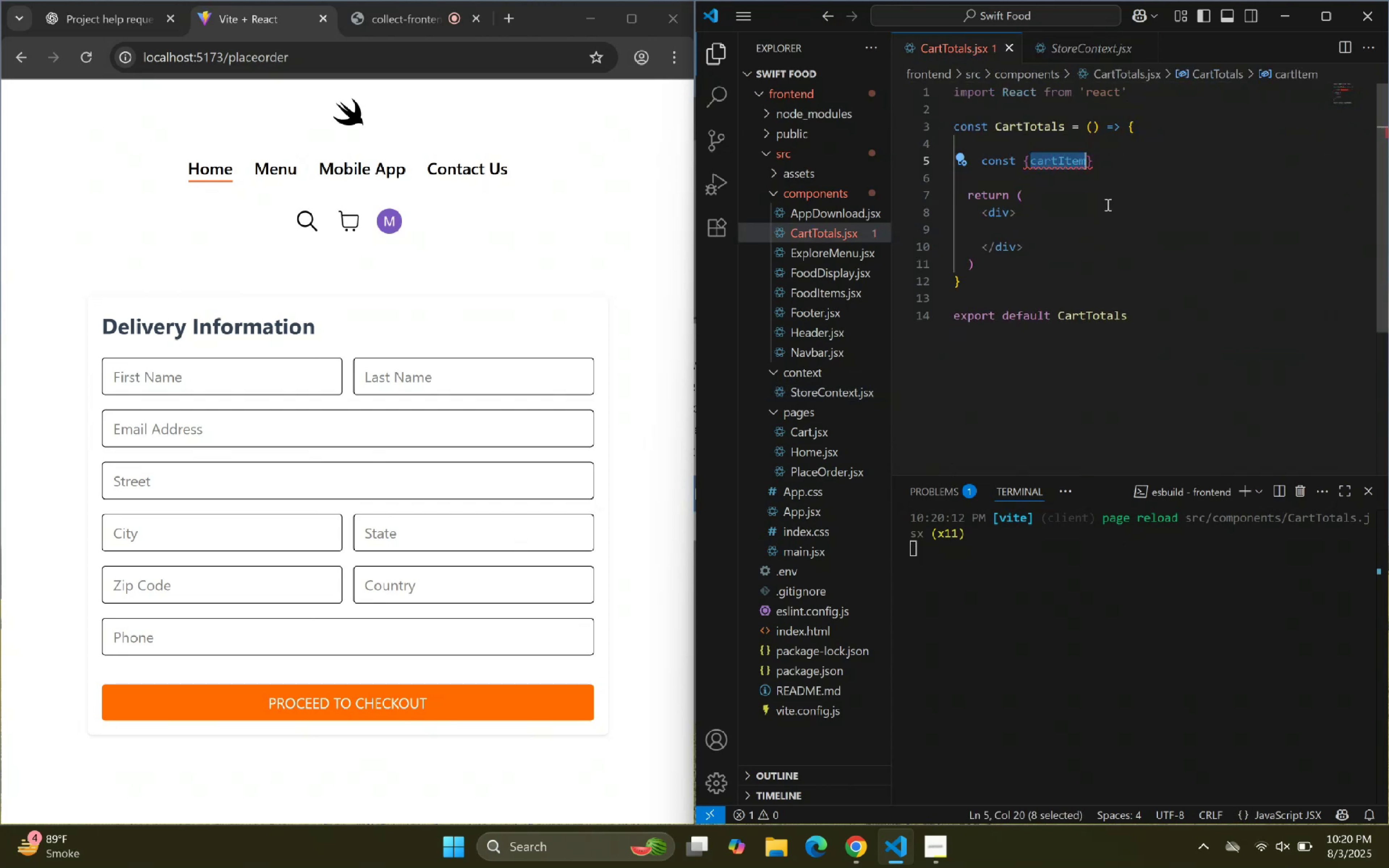 
key(ArrowRight)
 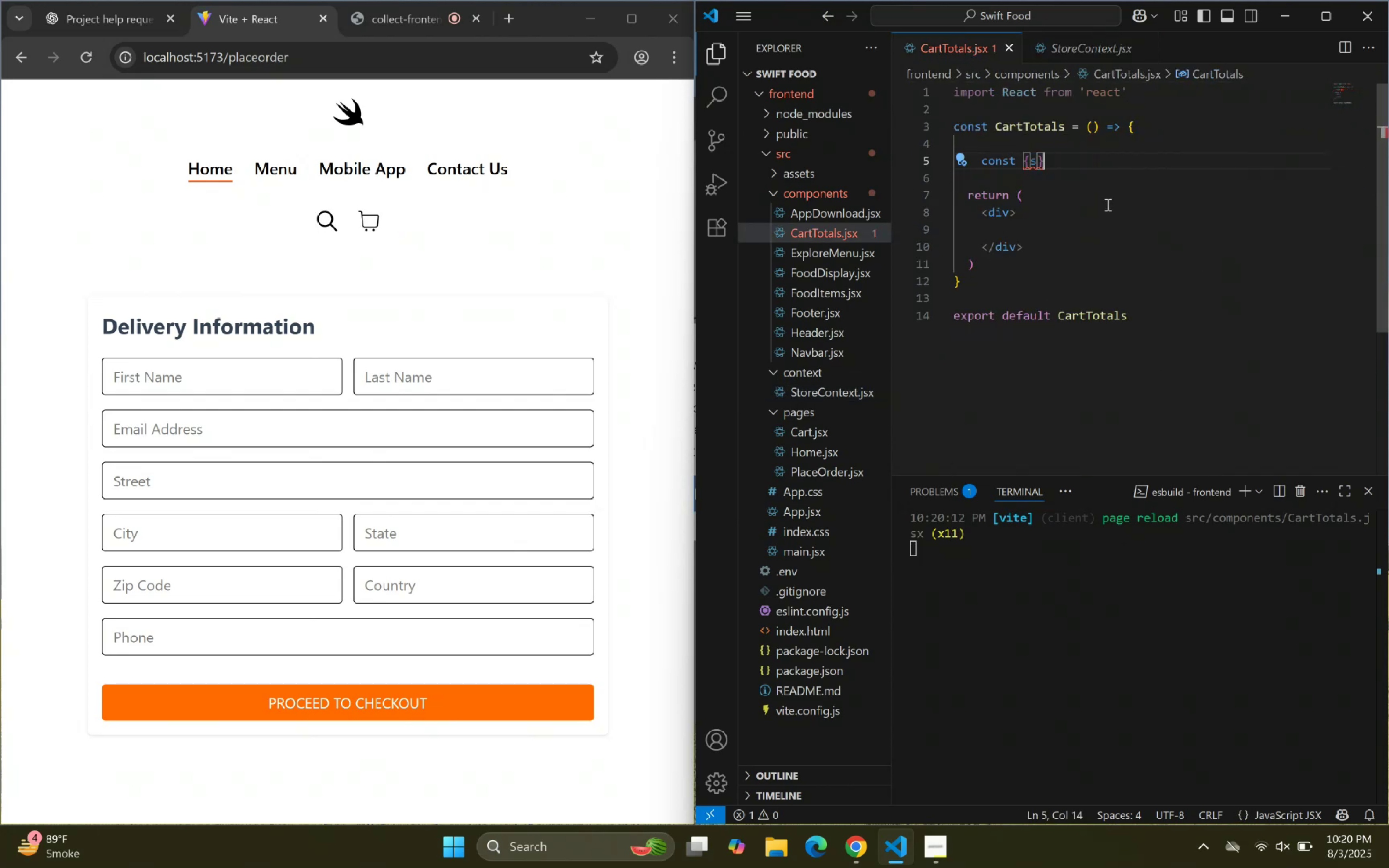 
key(Control+Z)
 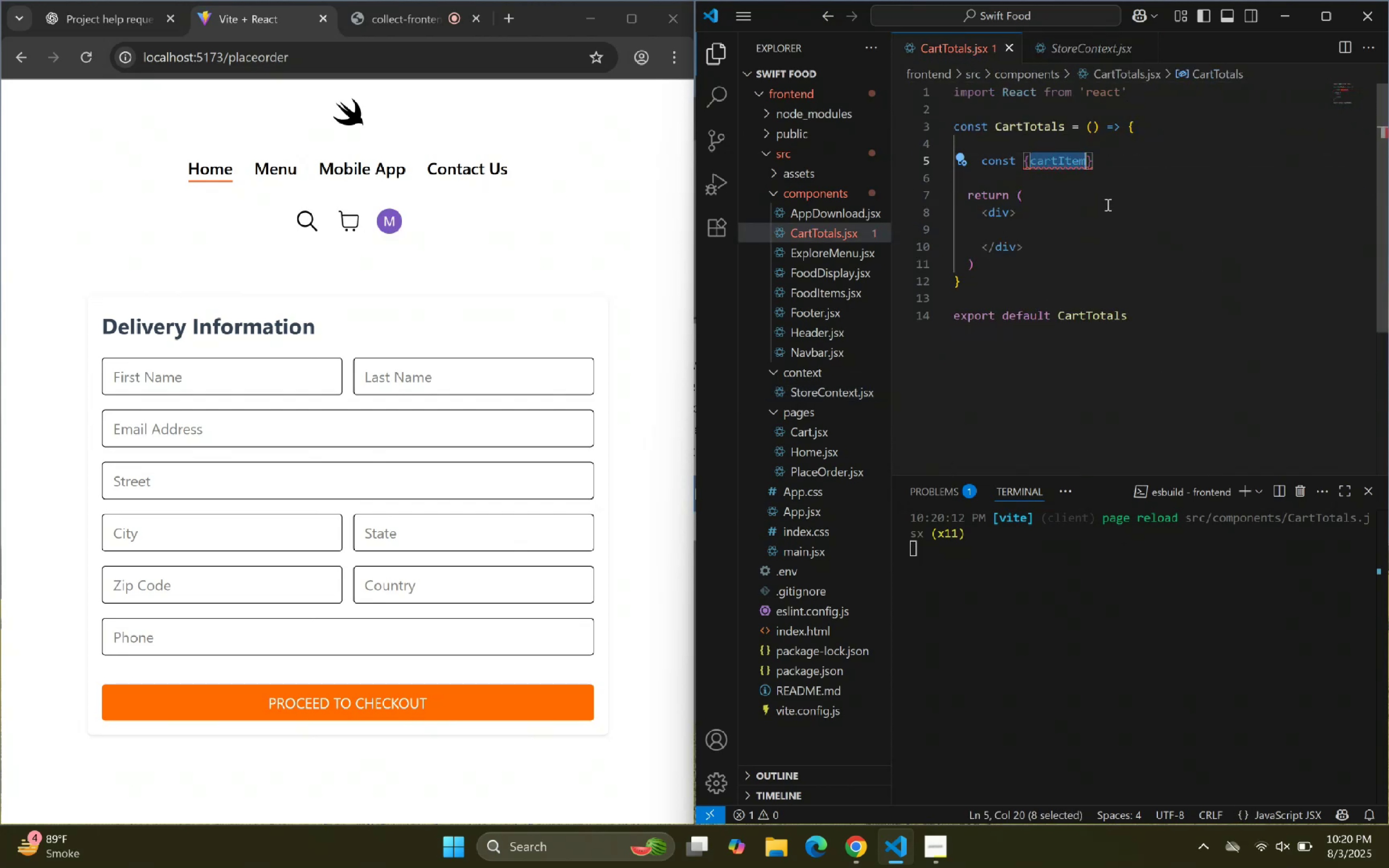 
key(ArrowRight)
 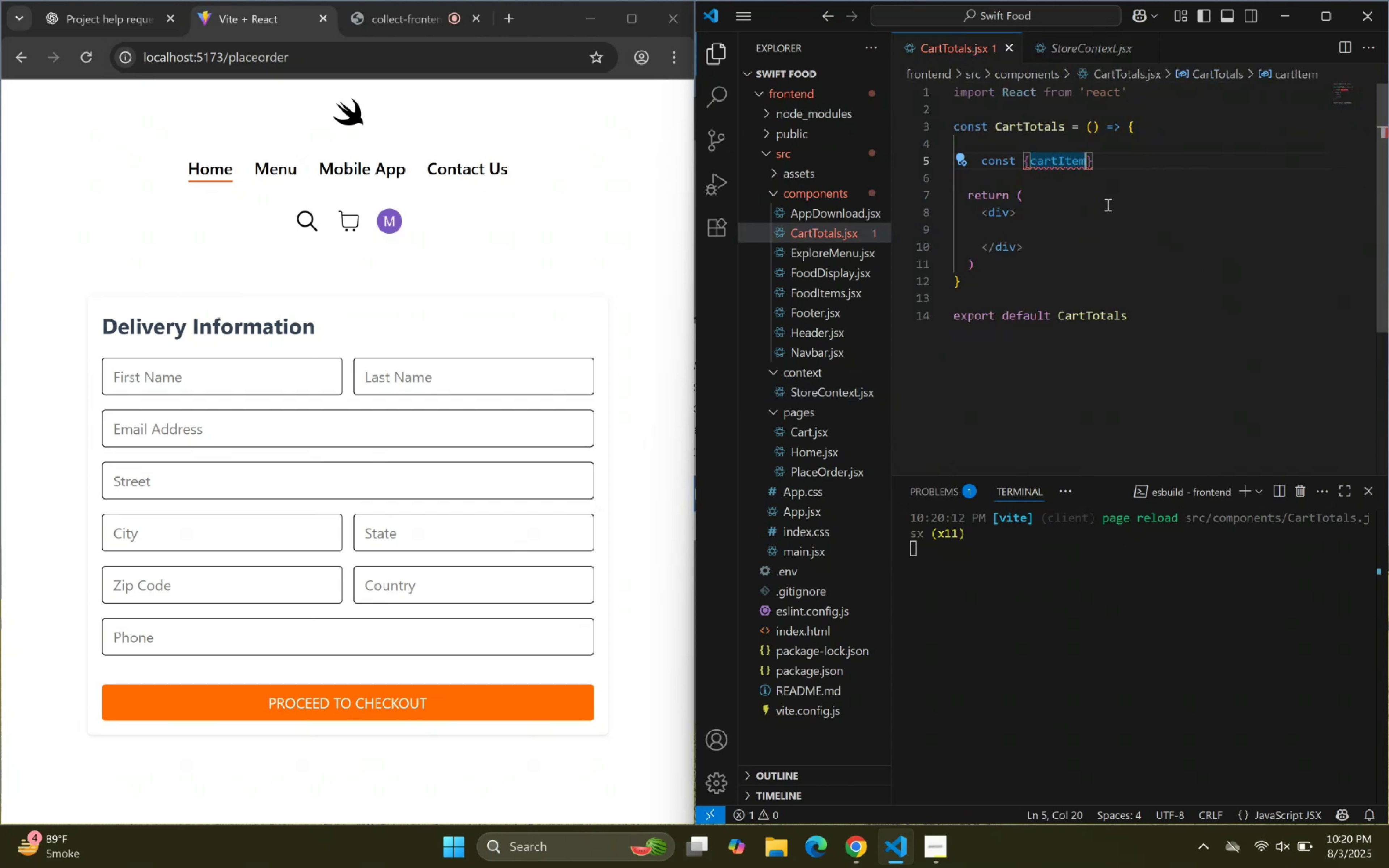 
key(ArrowLeft)
 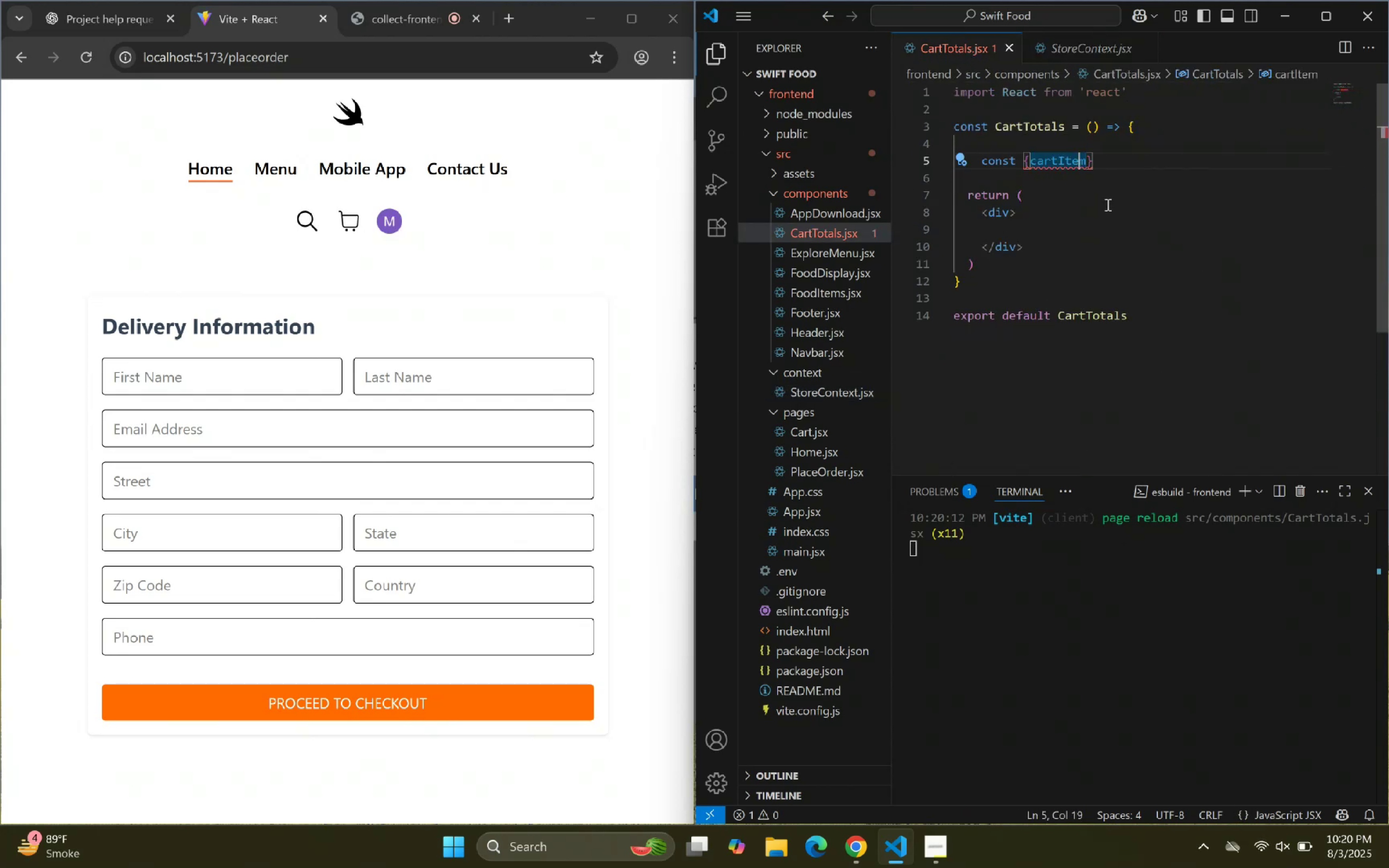 
key(ArrowRight)
 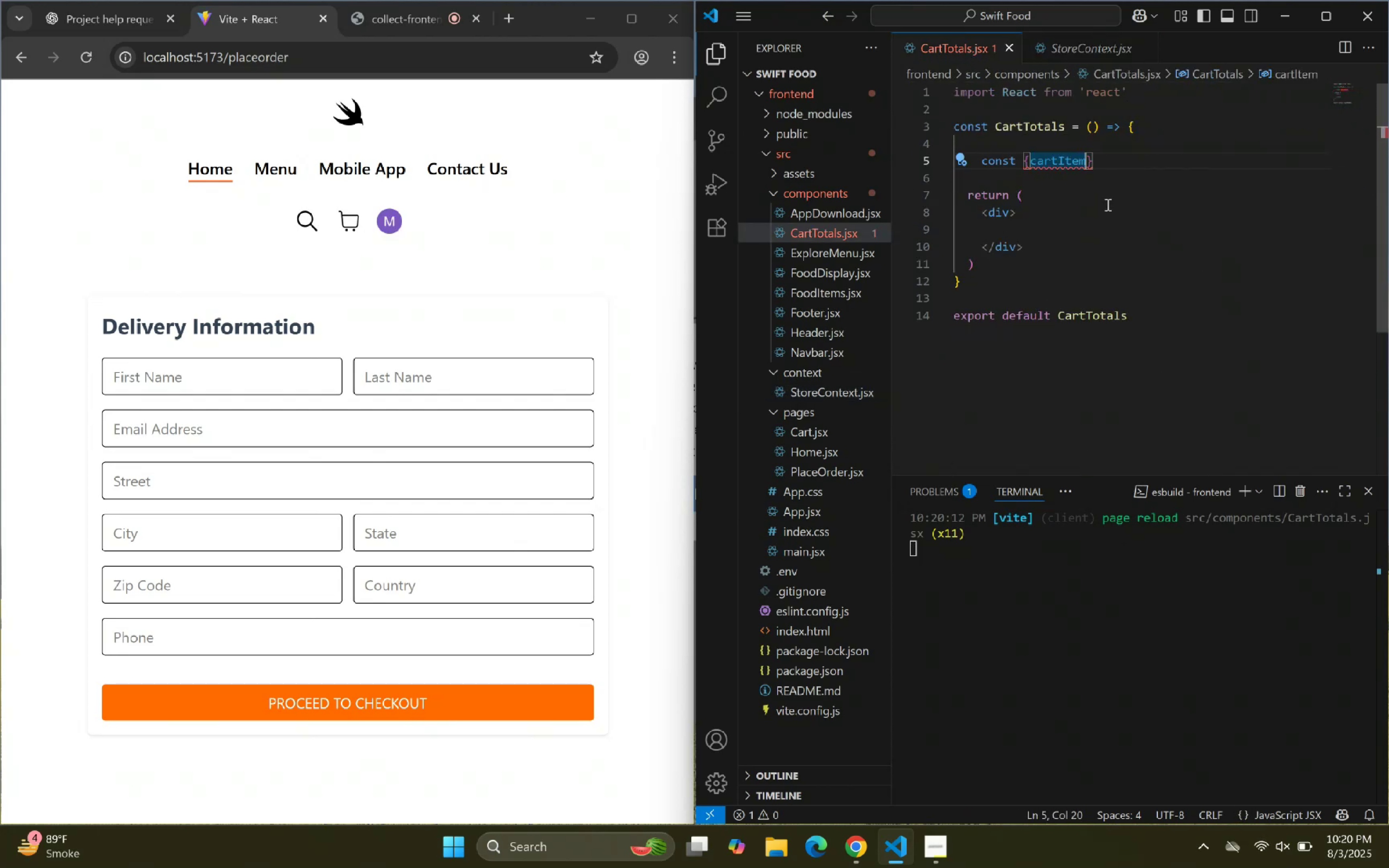 
key(S)
 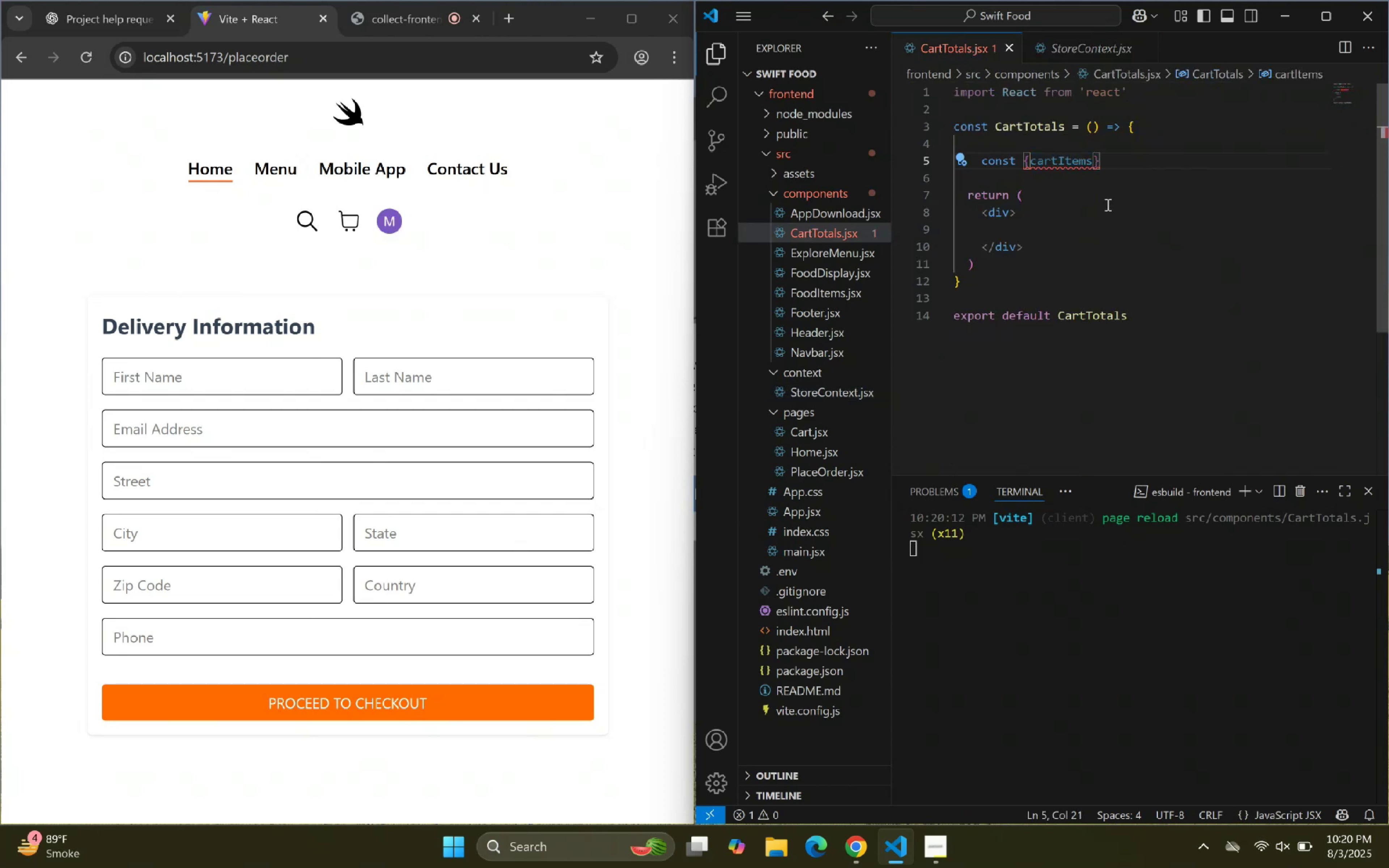 
key(ArrowRight)
 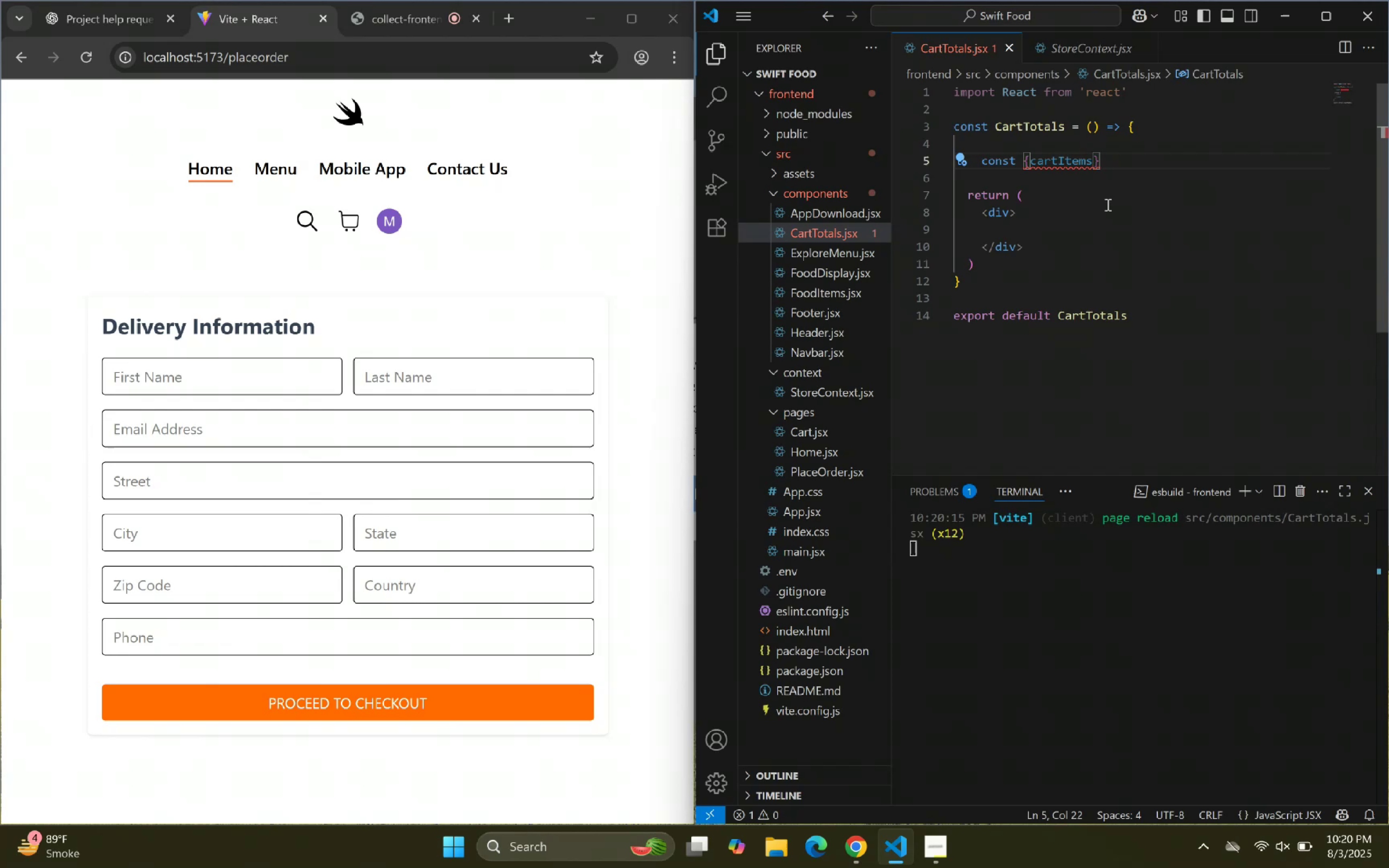 
type( =useCont)
 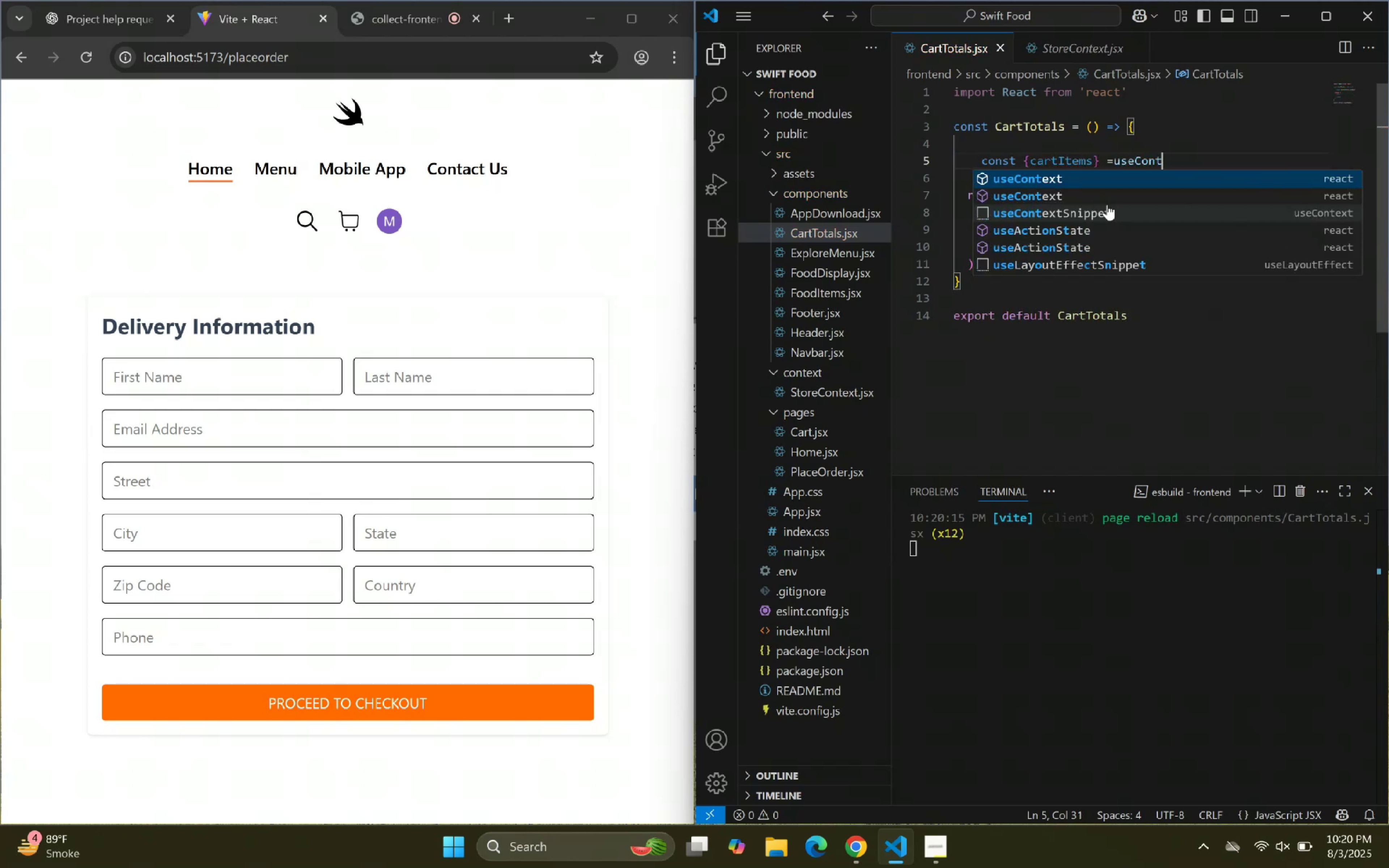 
 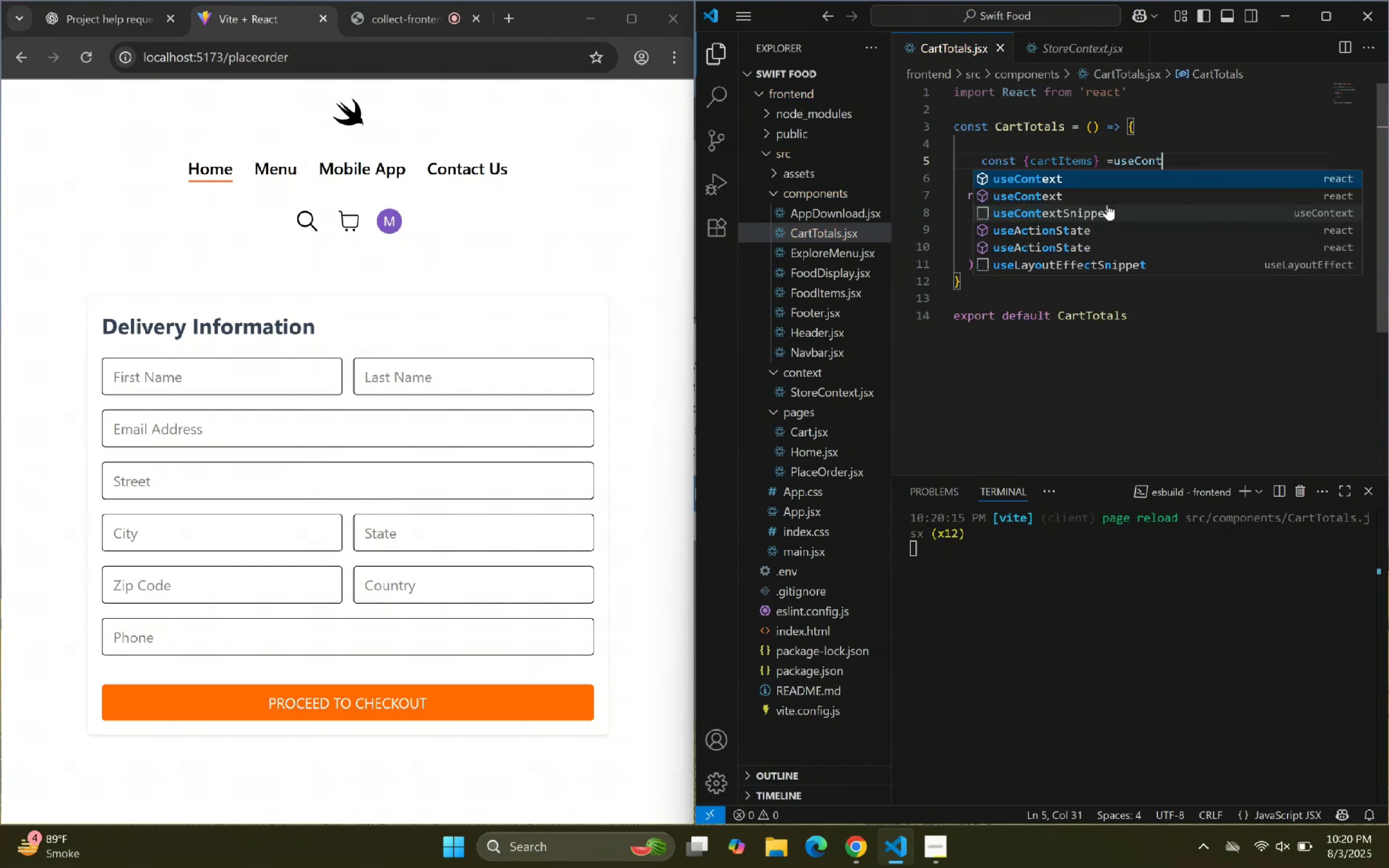 
key(Enter)
 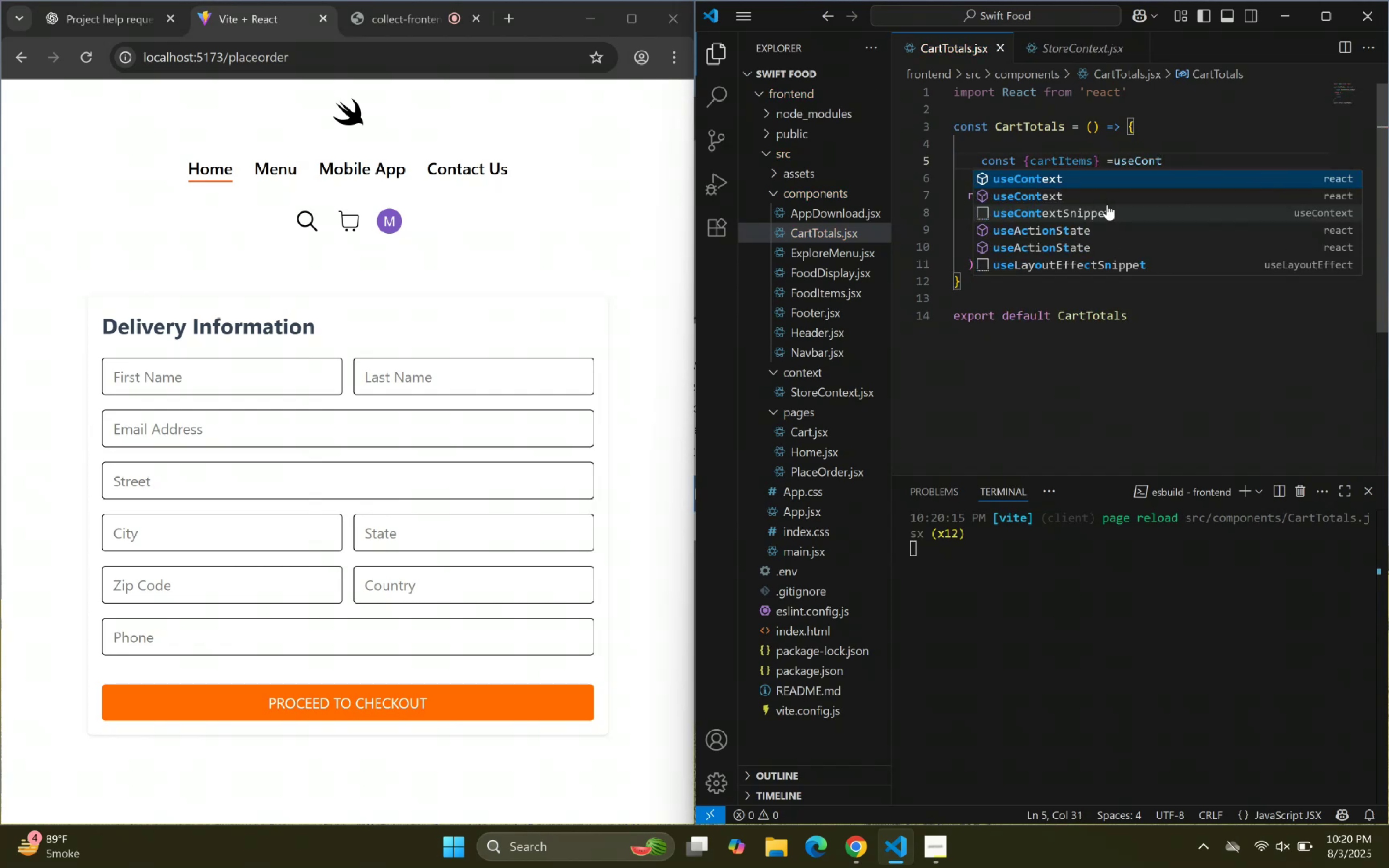 
key(Backslash)
 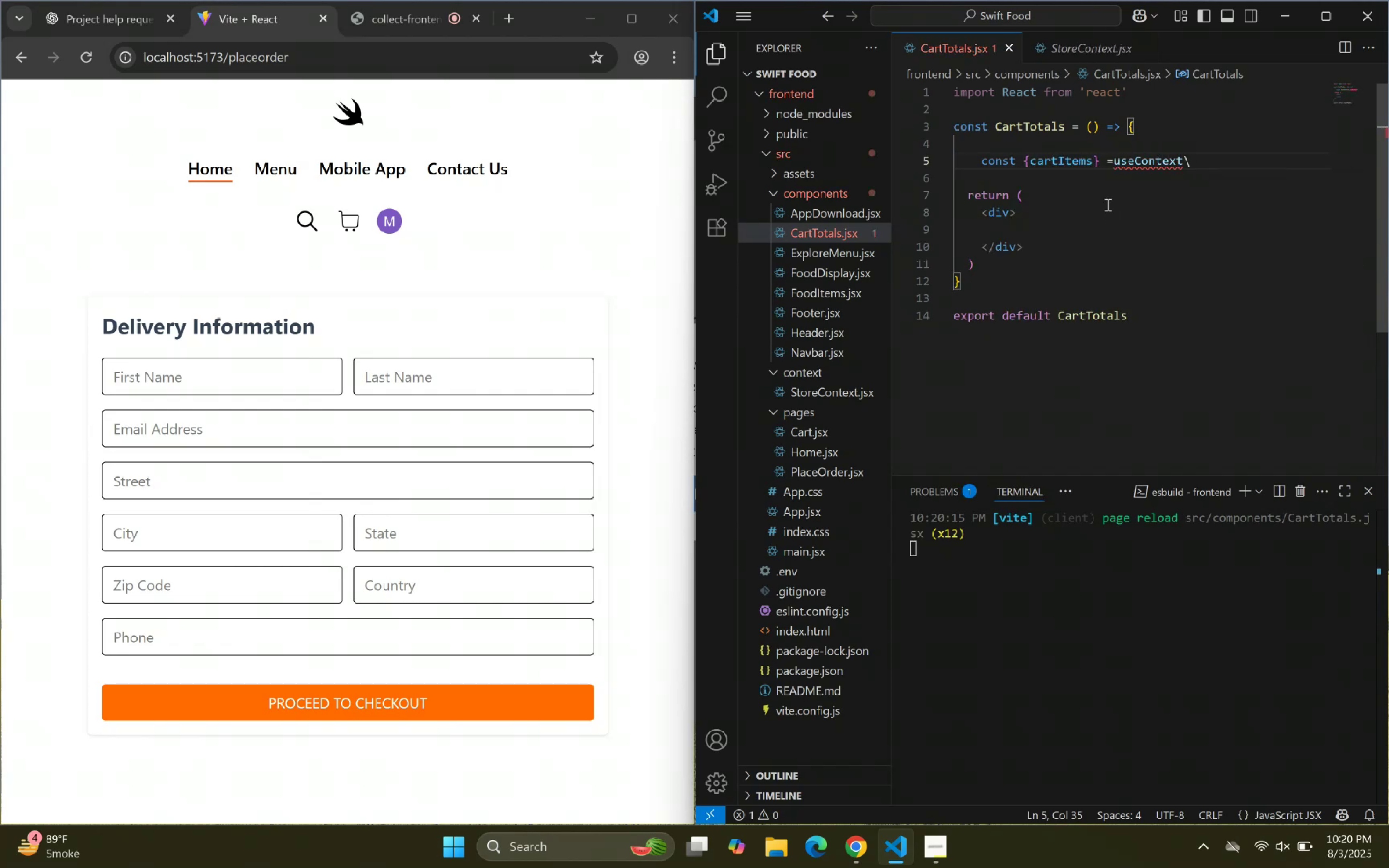 
key(Backspace)
 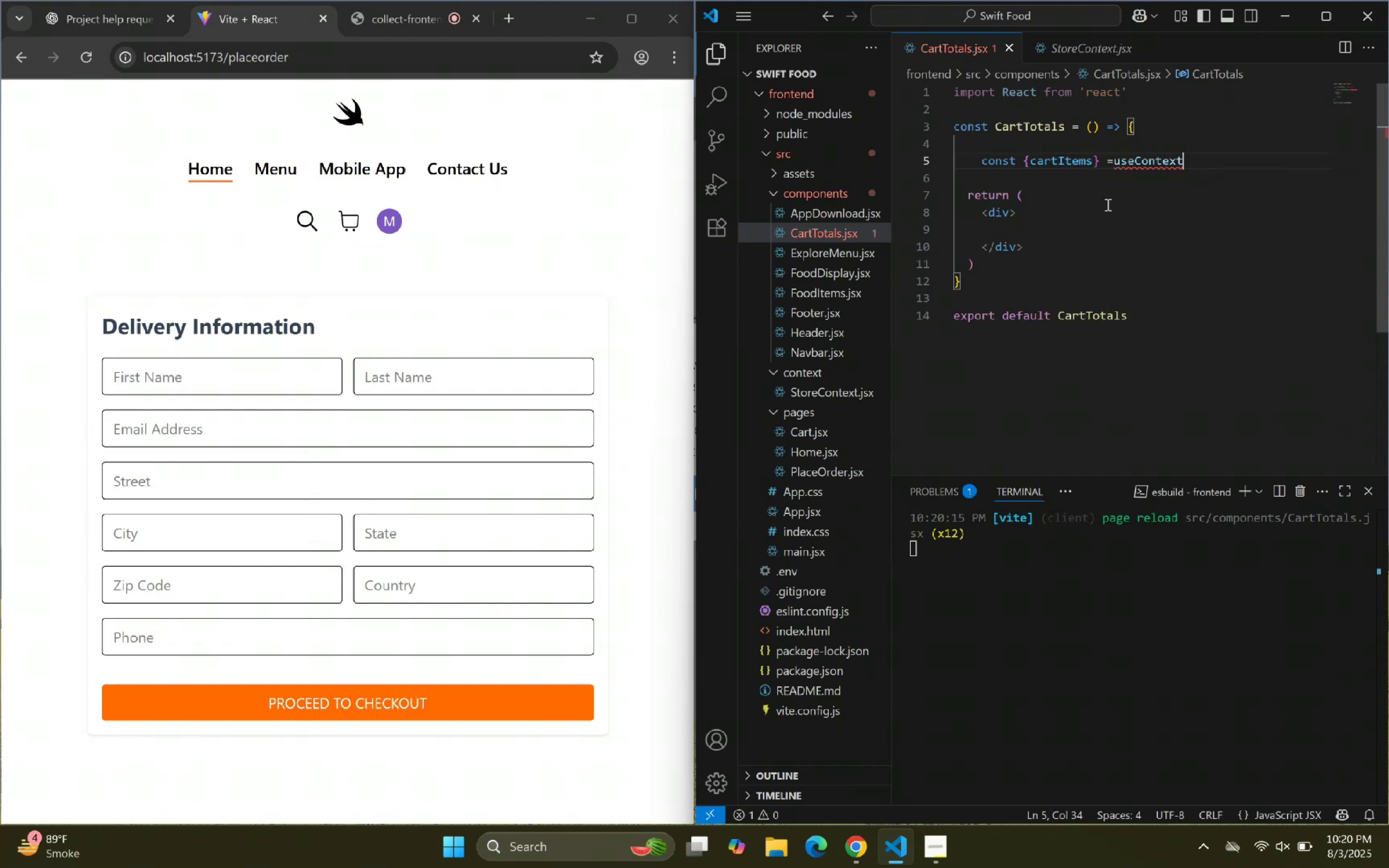 
key(Backspace)
 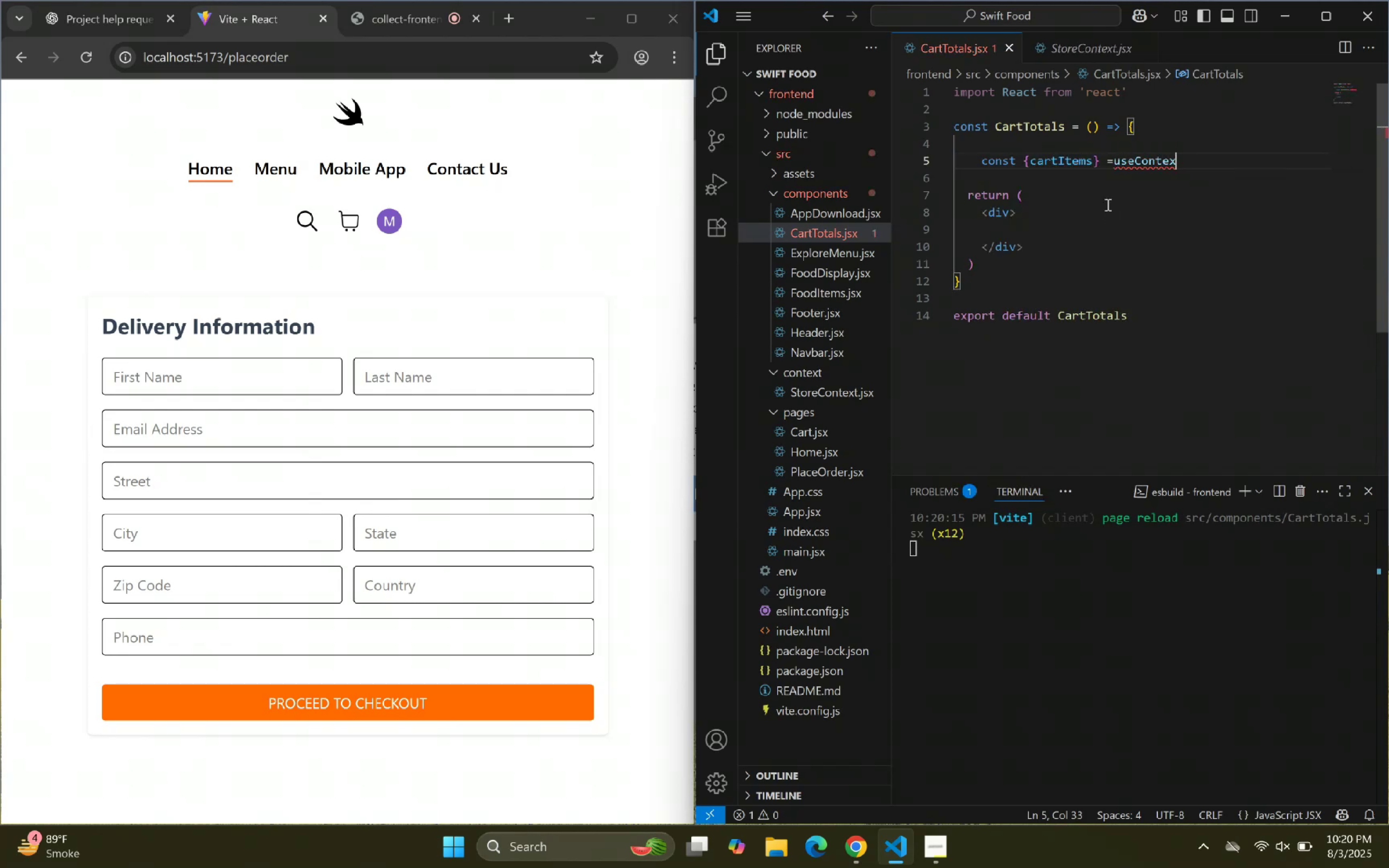 
key(Backspace)
 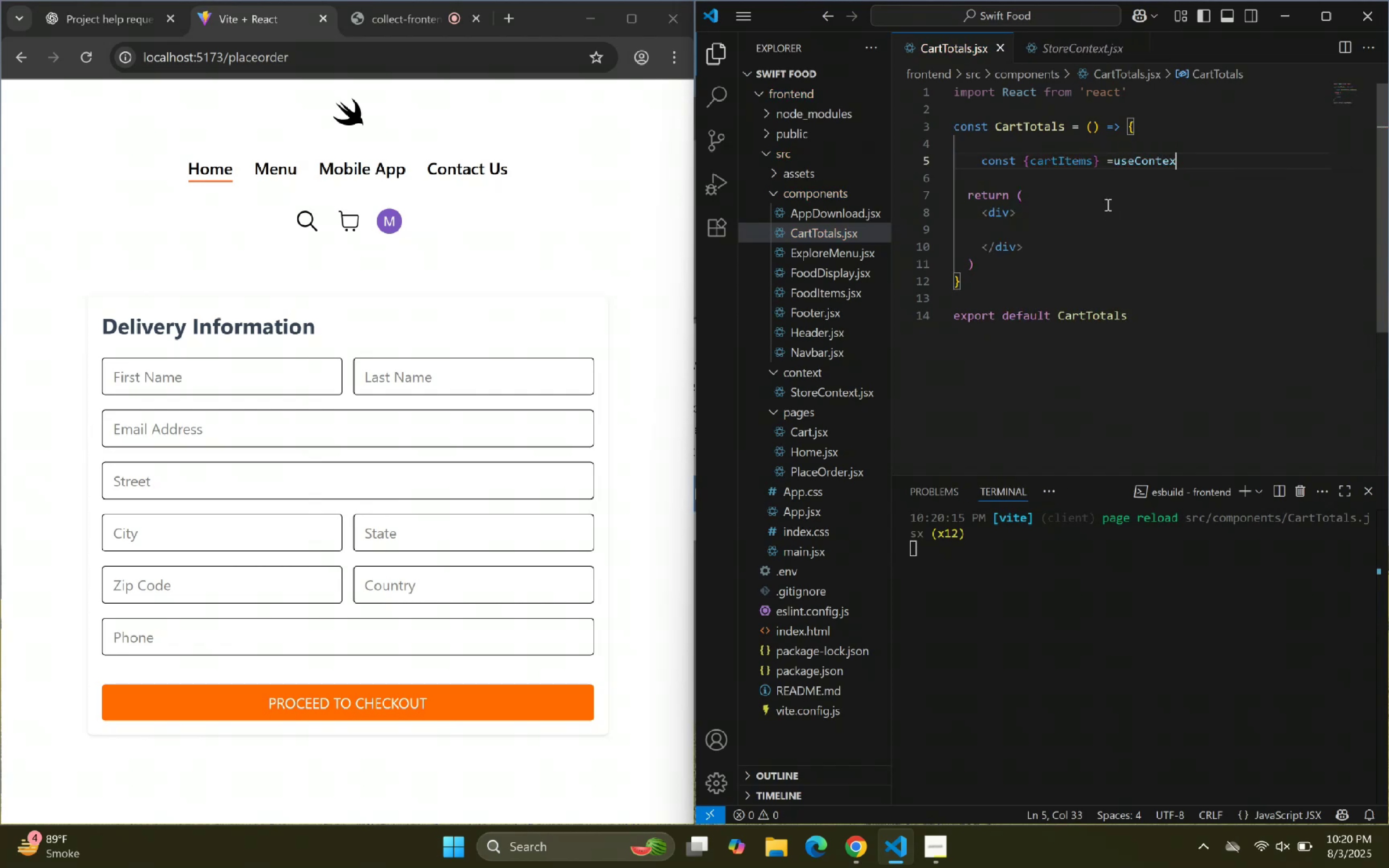 
key(Backspace)
 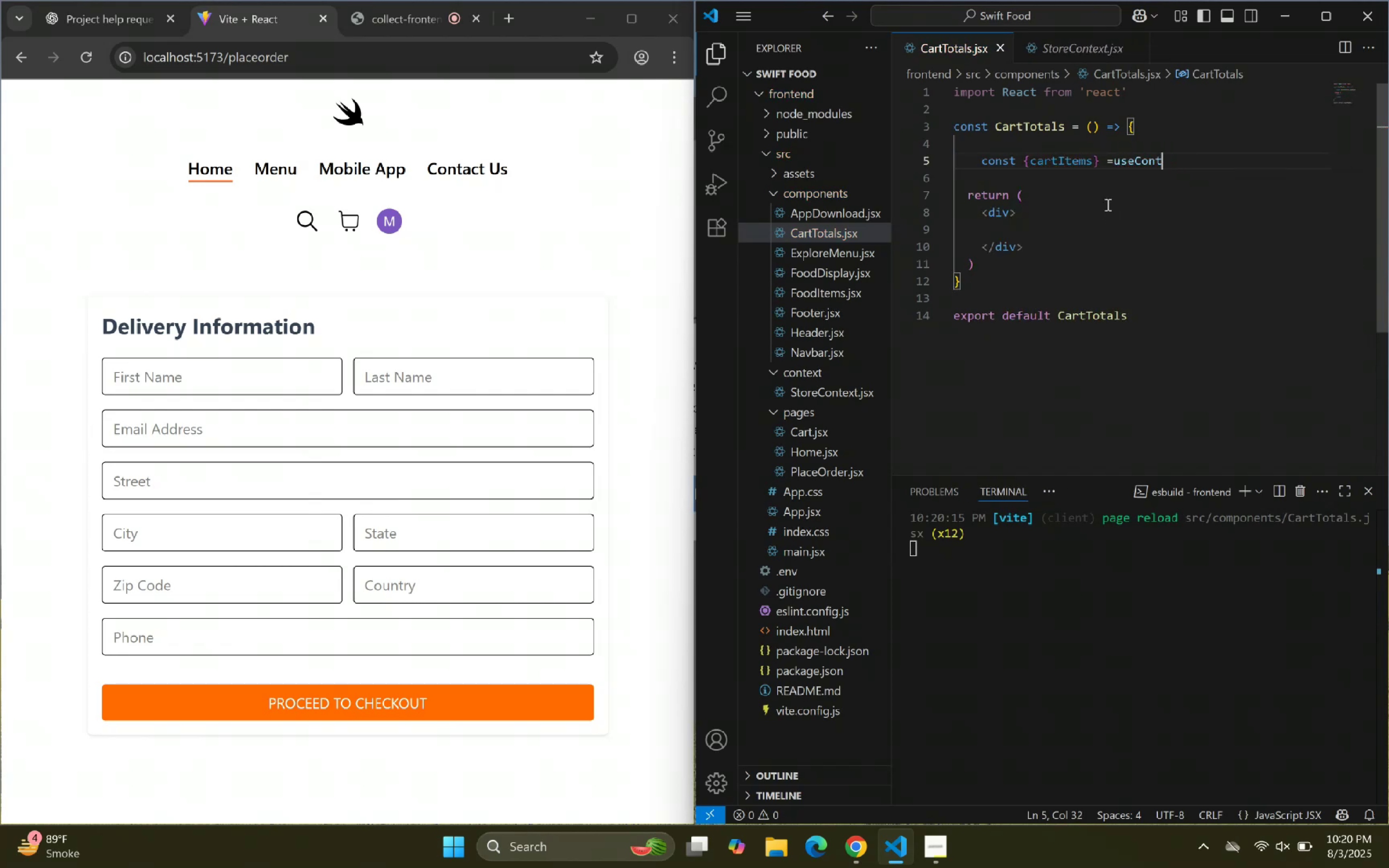 
key(Backspace)
 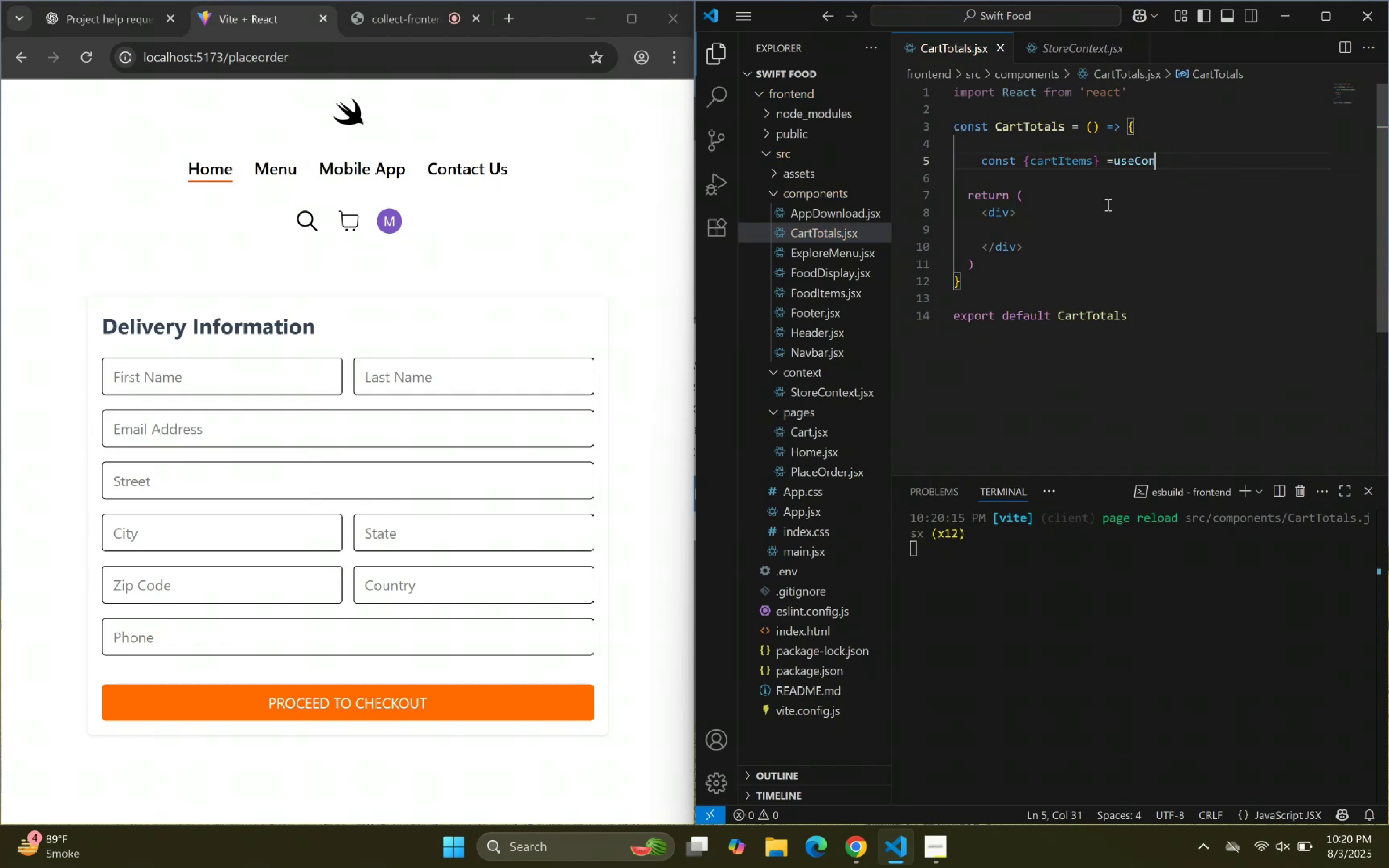 
key(Backspace)
 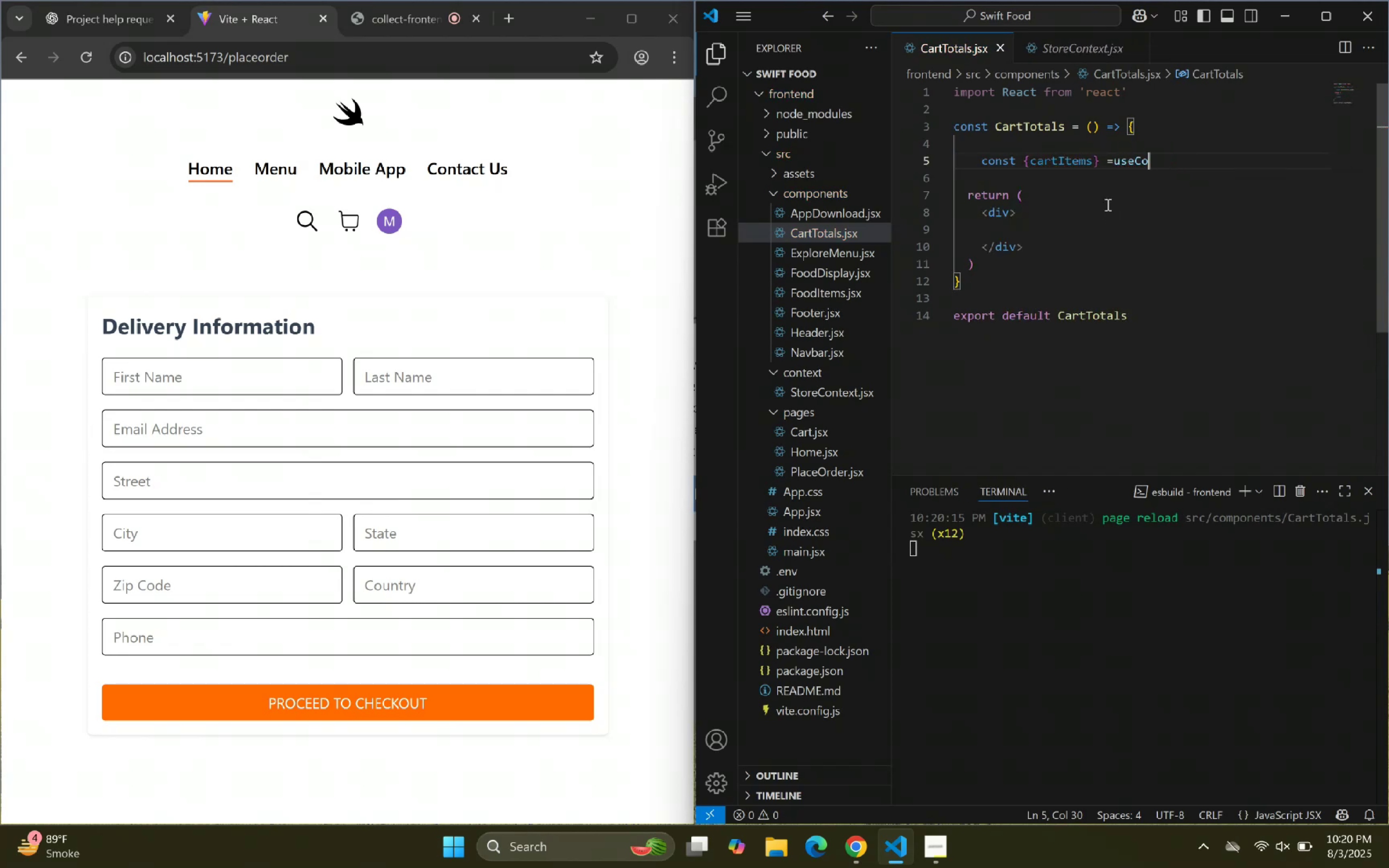 
key(Backspace)
 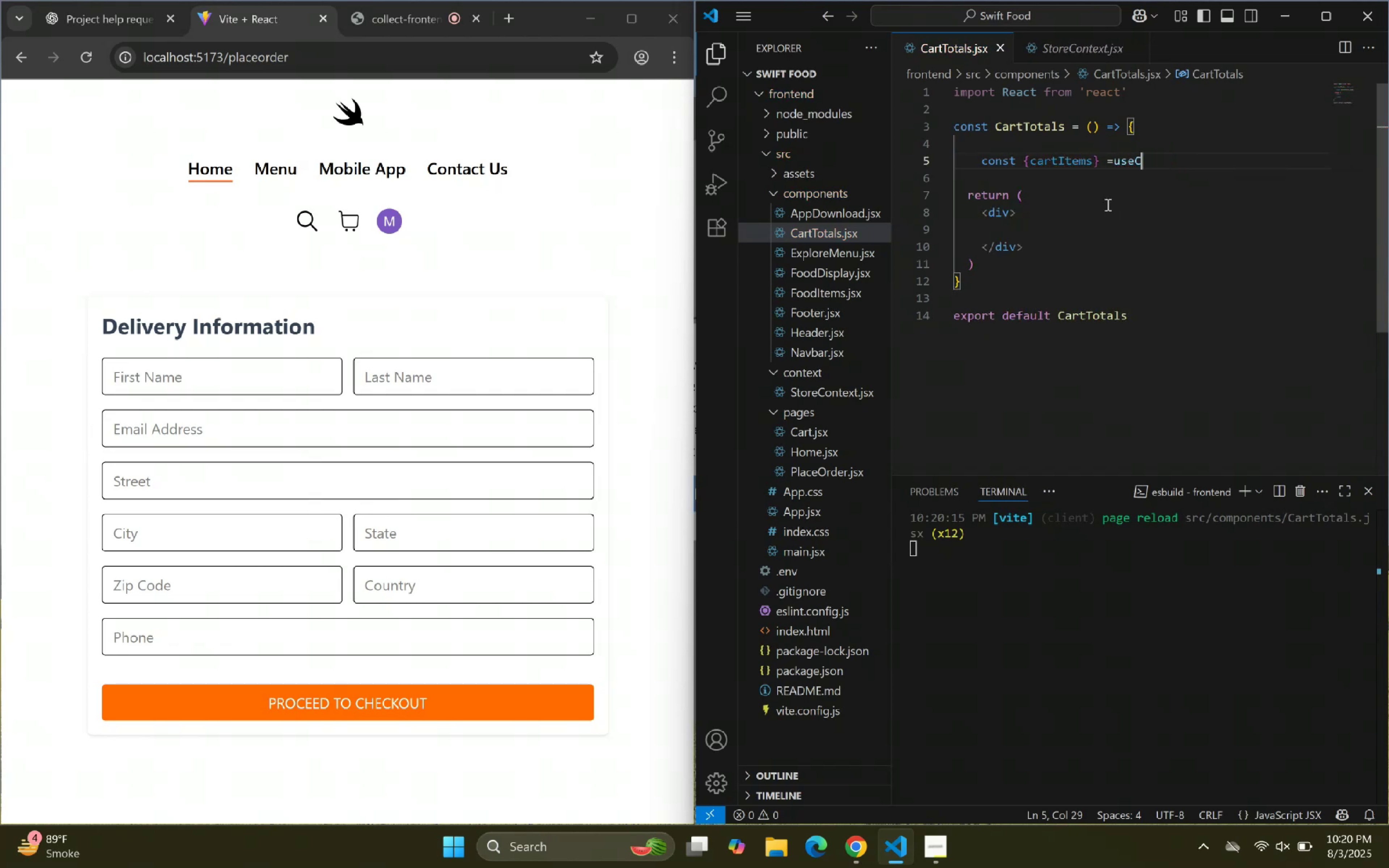 
key(Shift+ShiftLeft)
 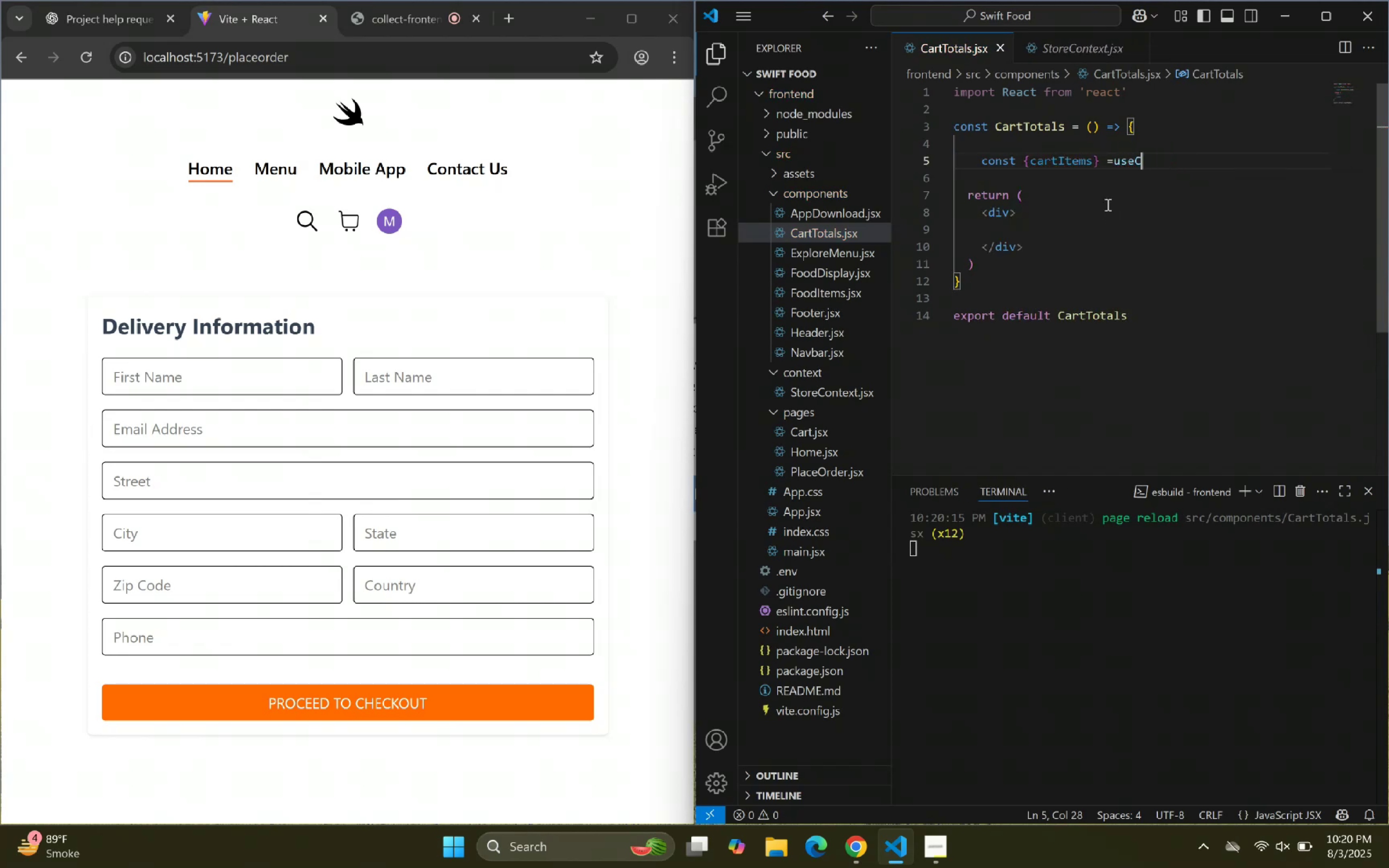 
key(Backspace)
 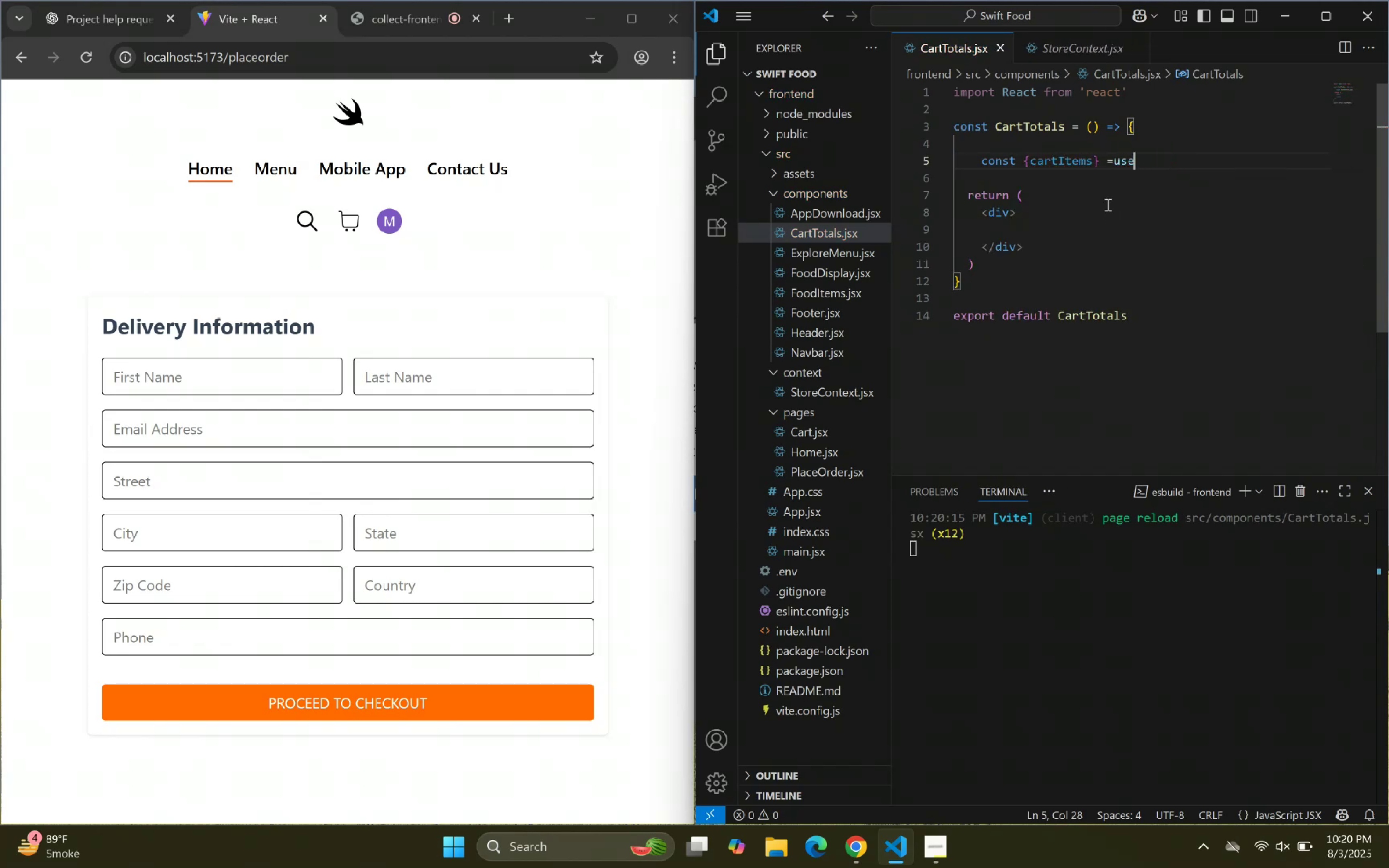 
key(Shift+ShiftLeft)
 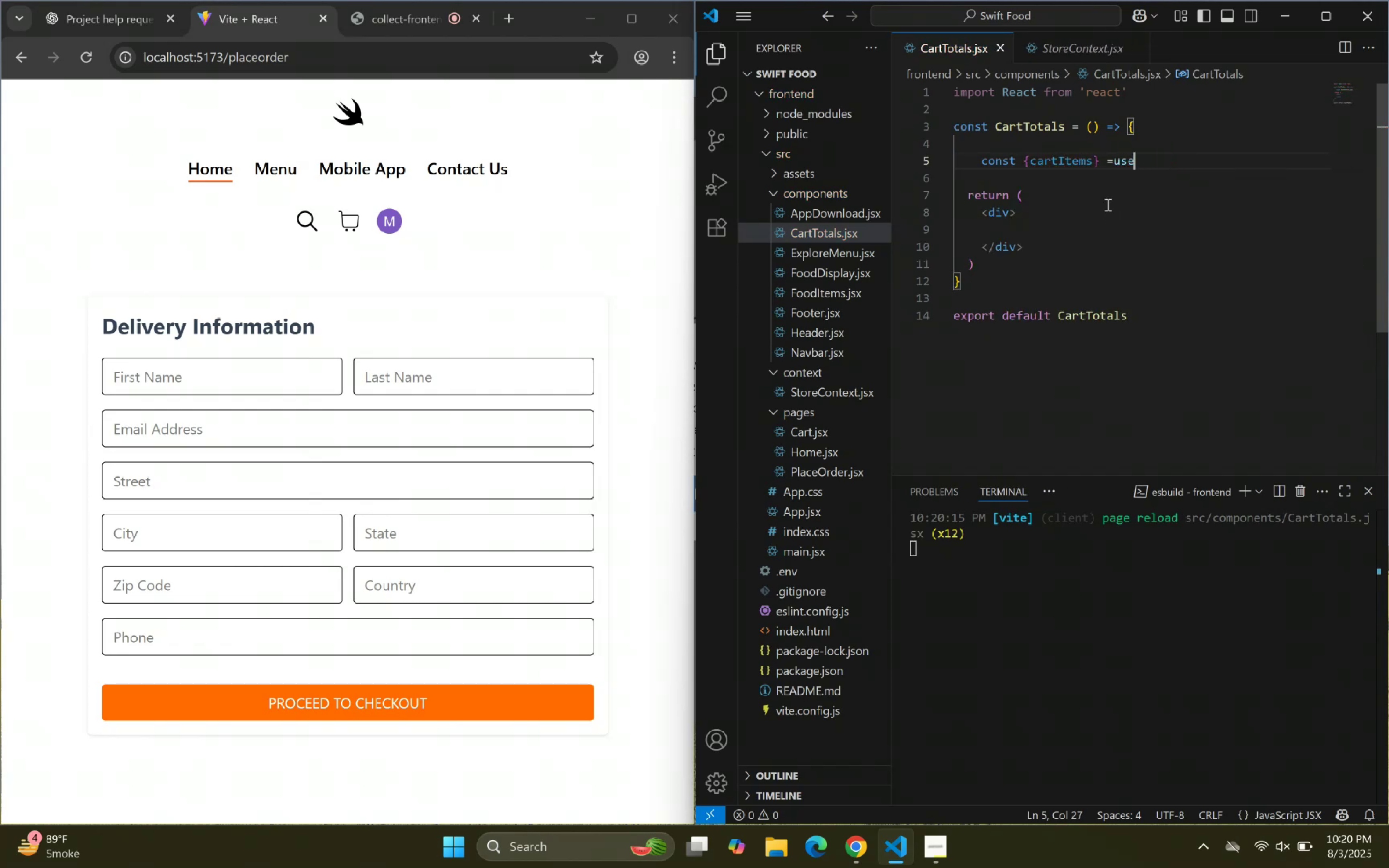 
key(Shift+C)
 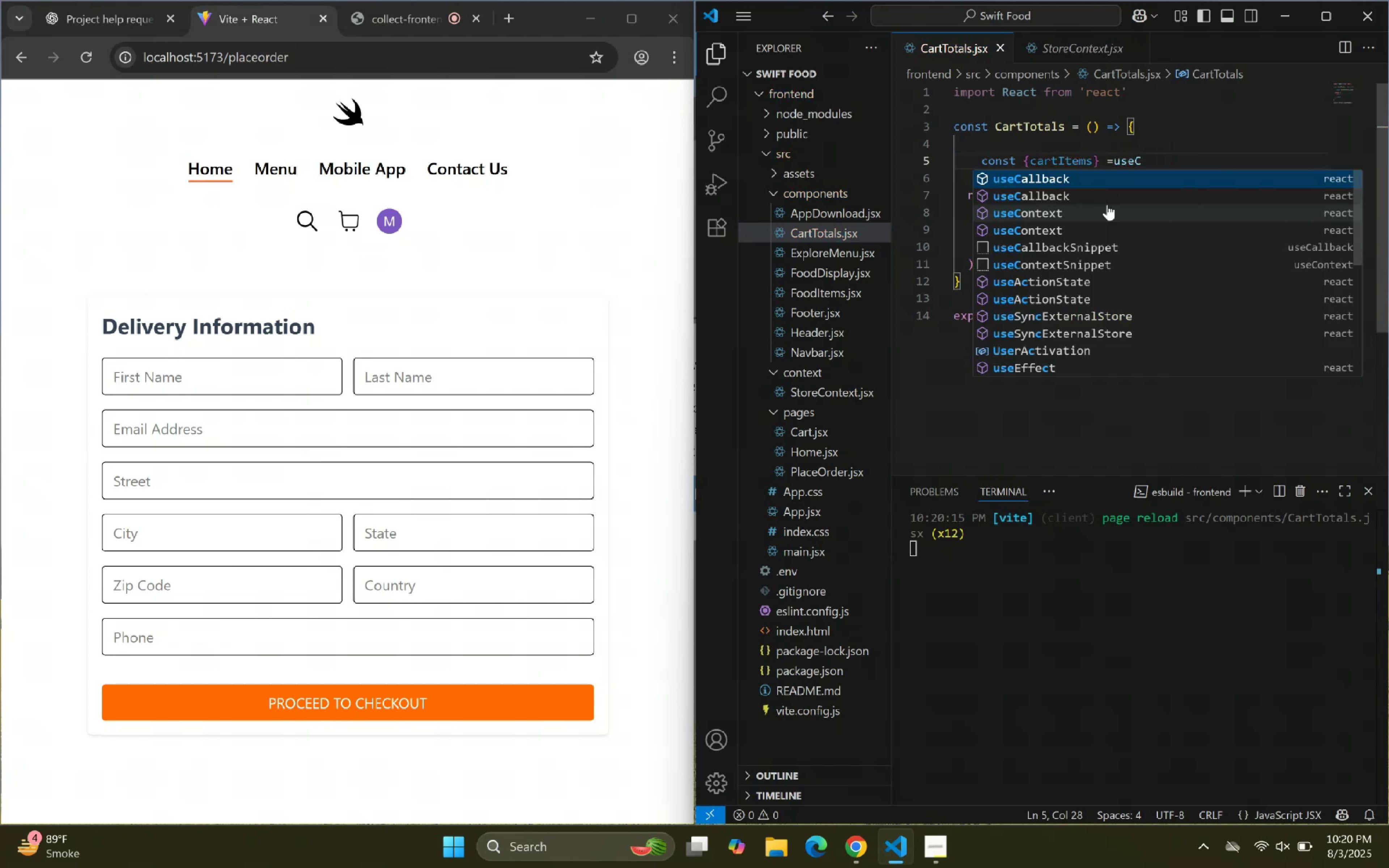 
key(ArrowDown)
 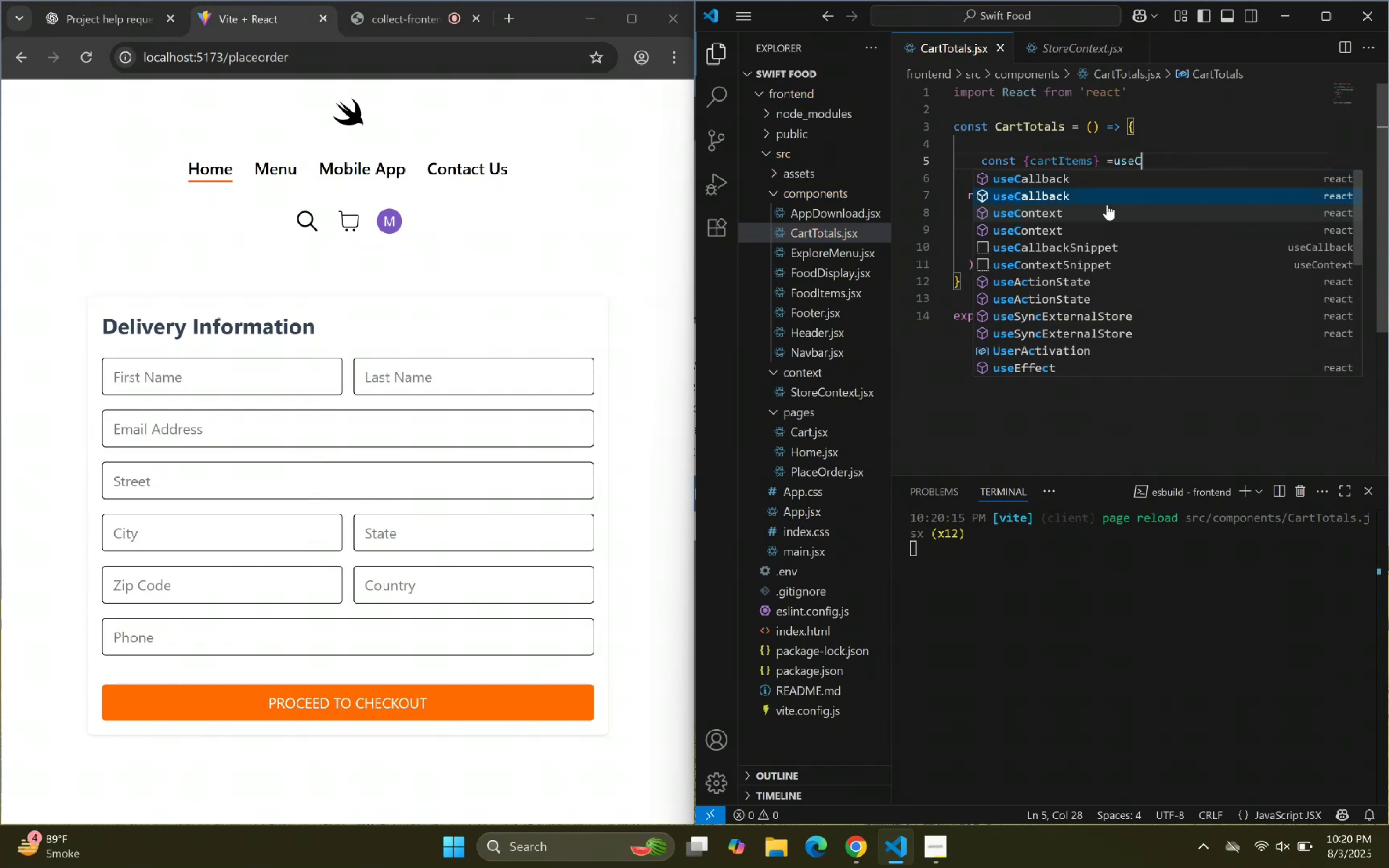 
key(ArrowDown)
 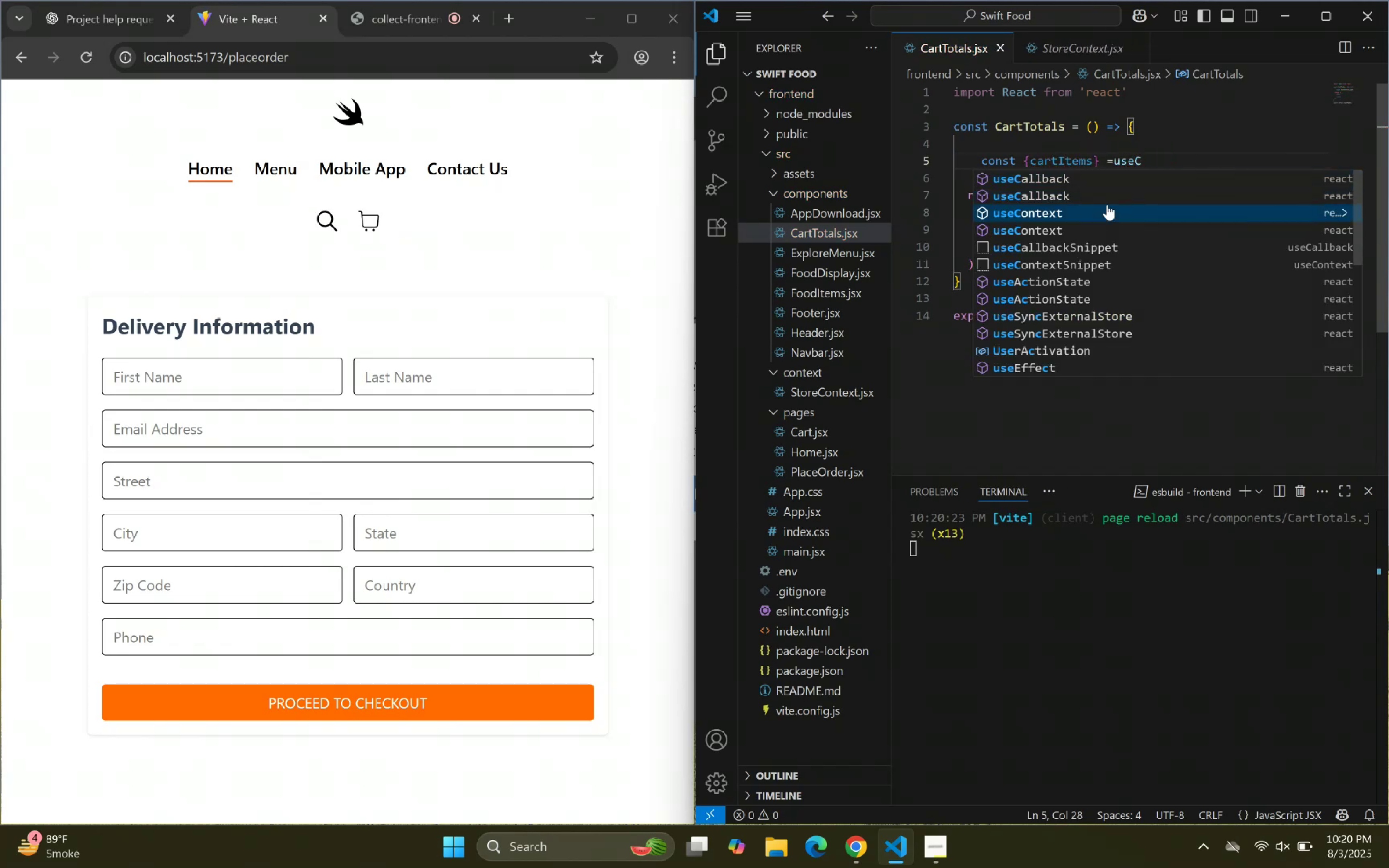 
key(Enter)
 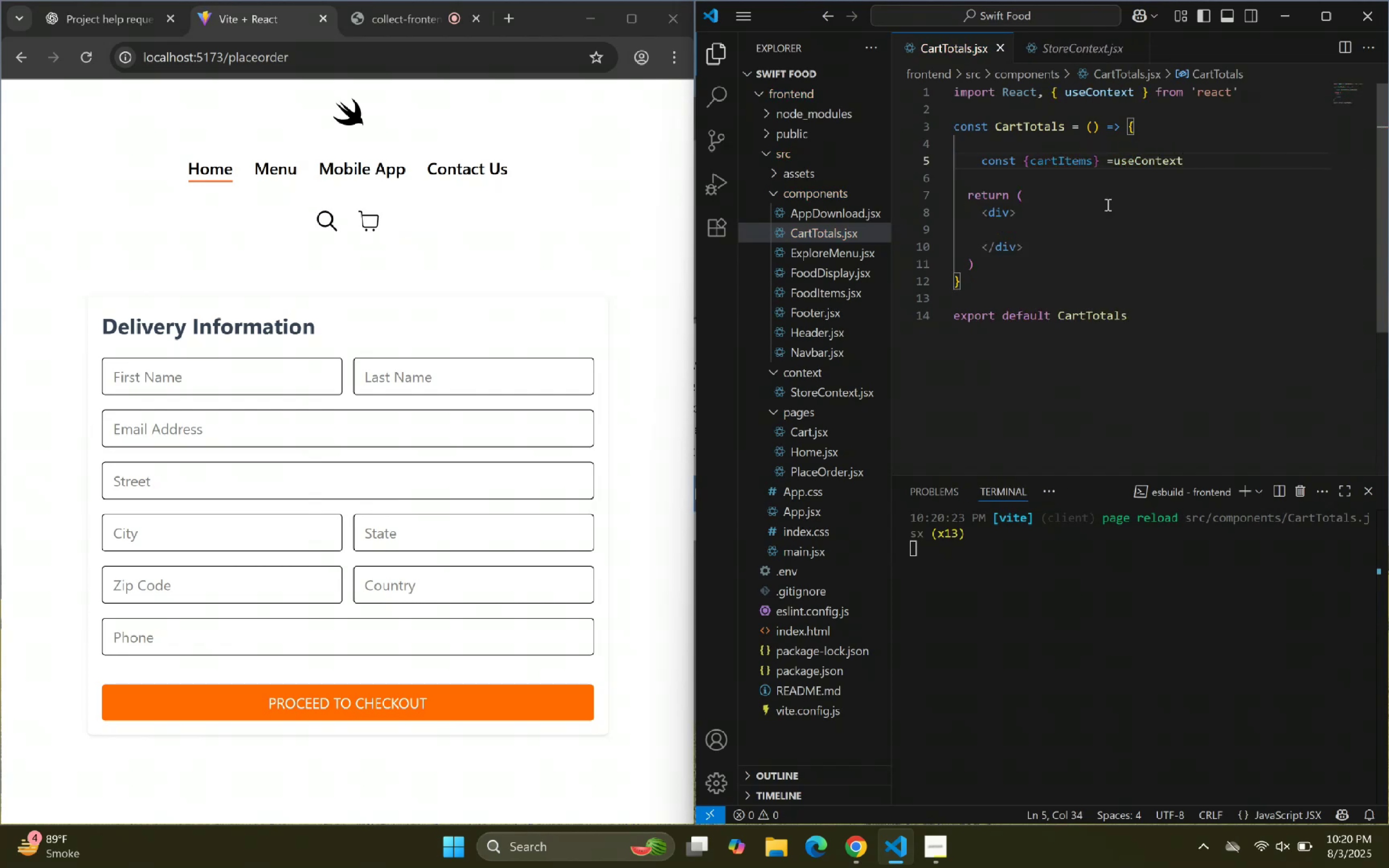 
key(Shift+ShiftLeft)
 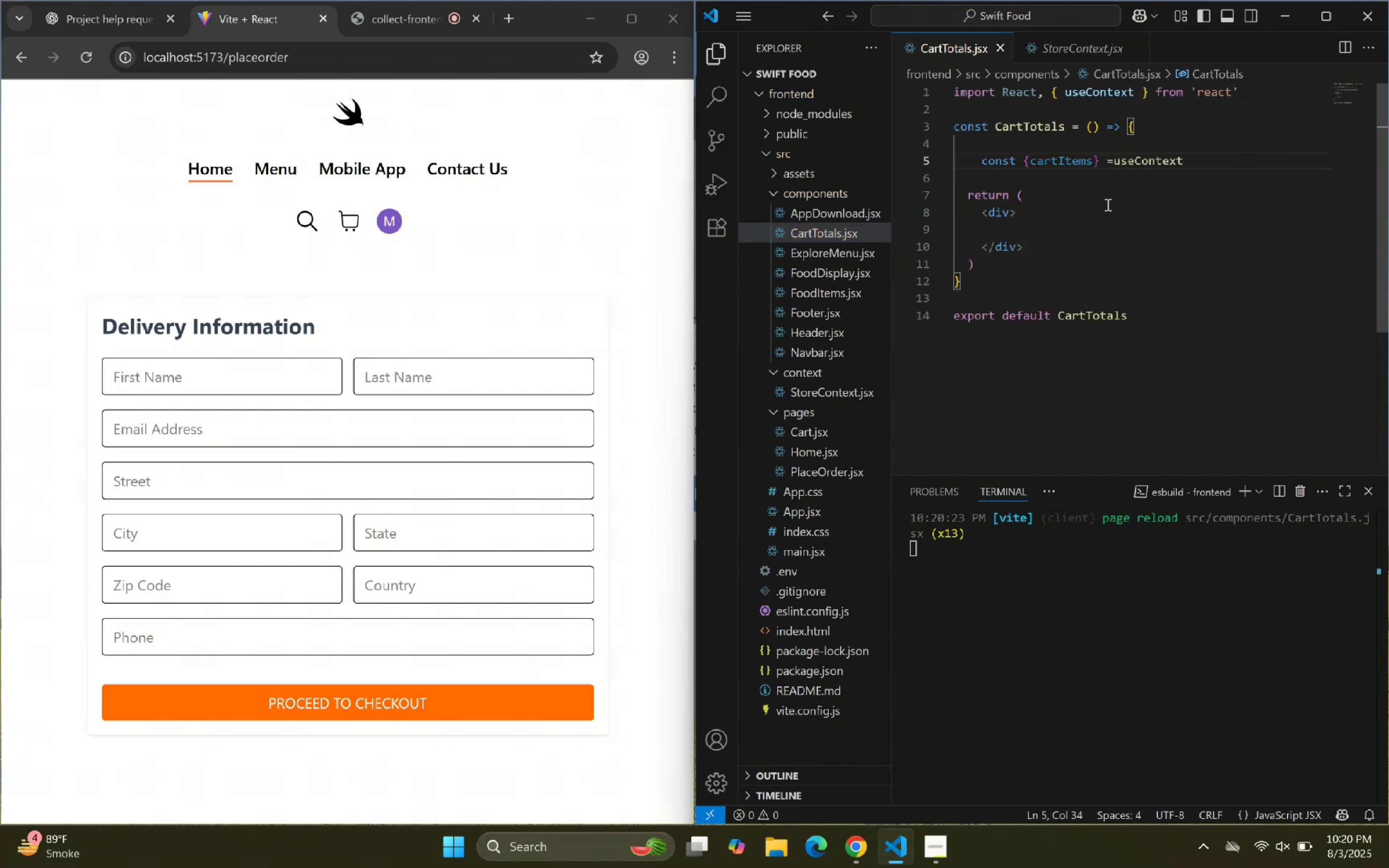 
key(Shift+9)
 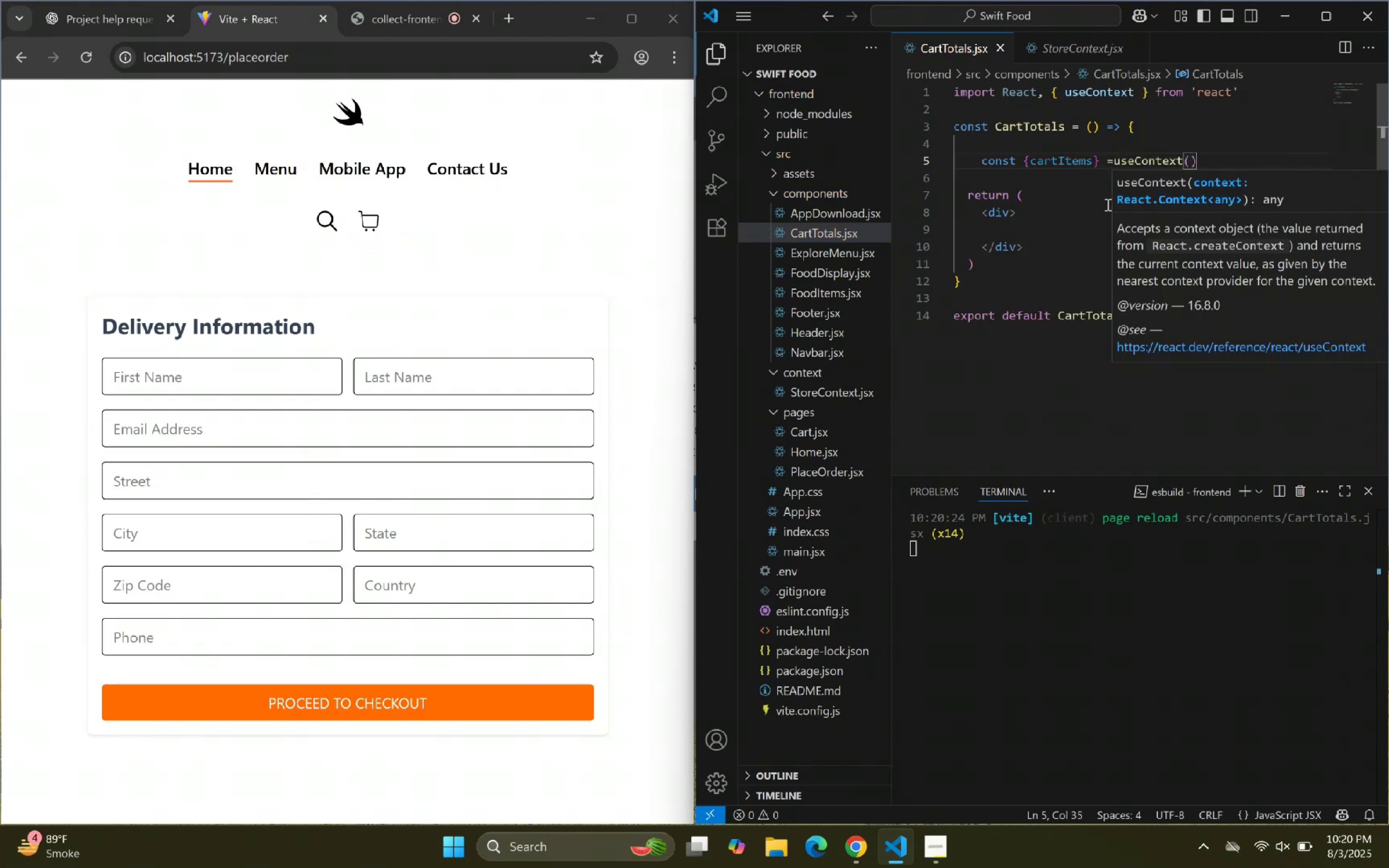 
hold_key(key=ShiftLeft, duration=0.74)
 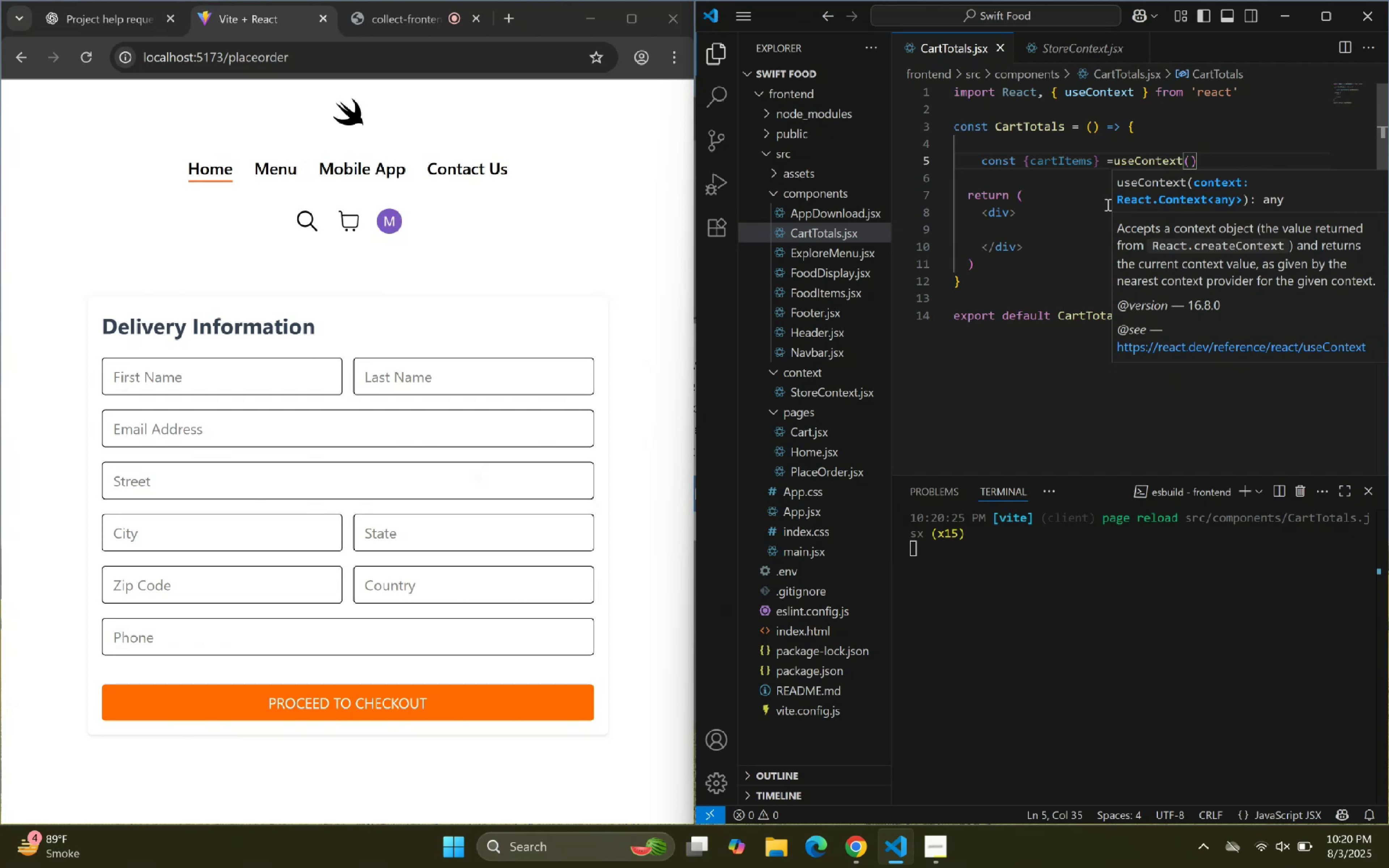 
hold_key(key=ShiftLeft, duration=1.5)
 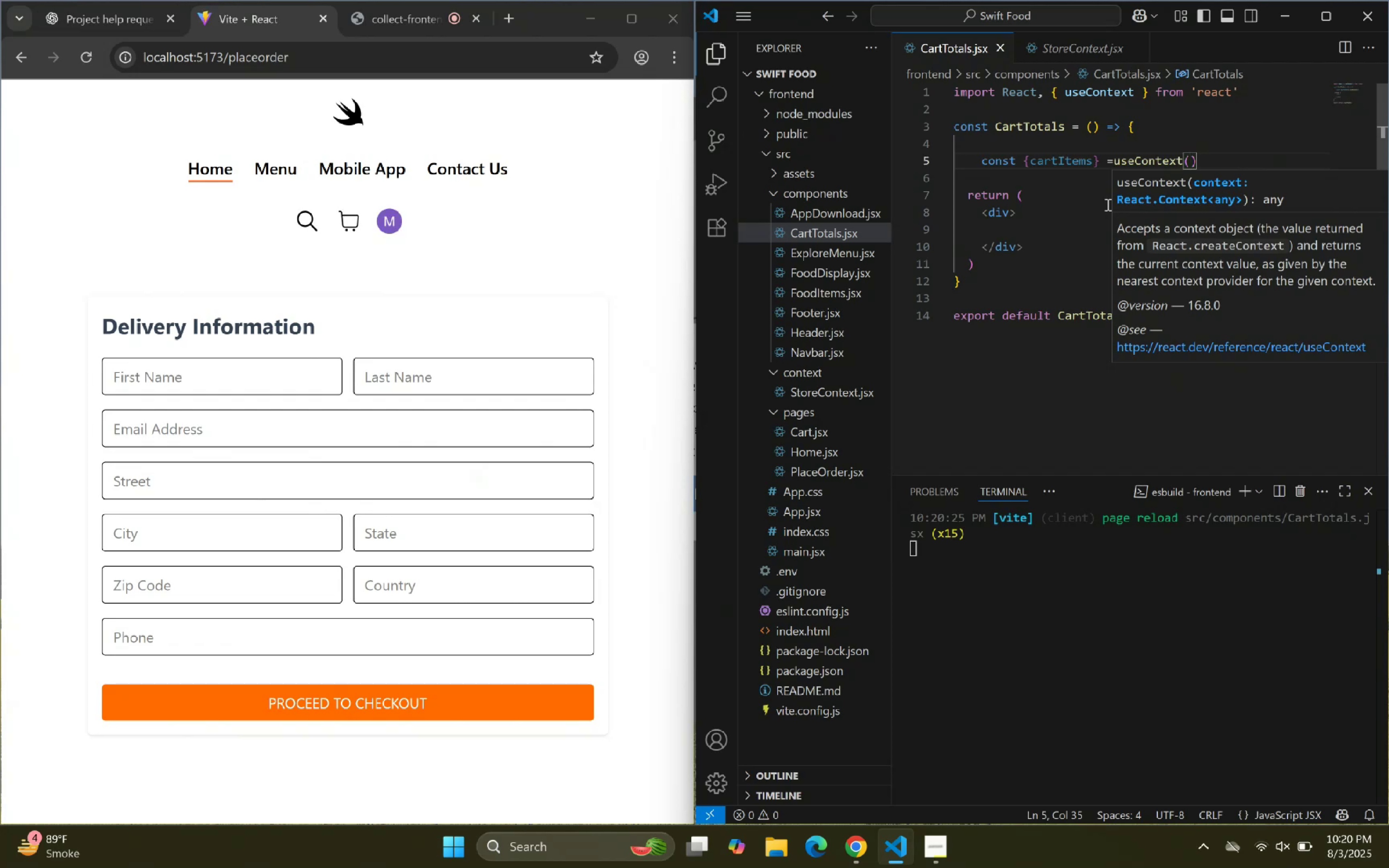 
type(Stotr)
 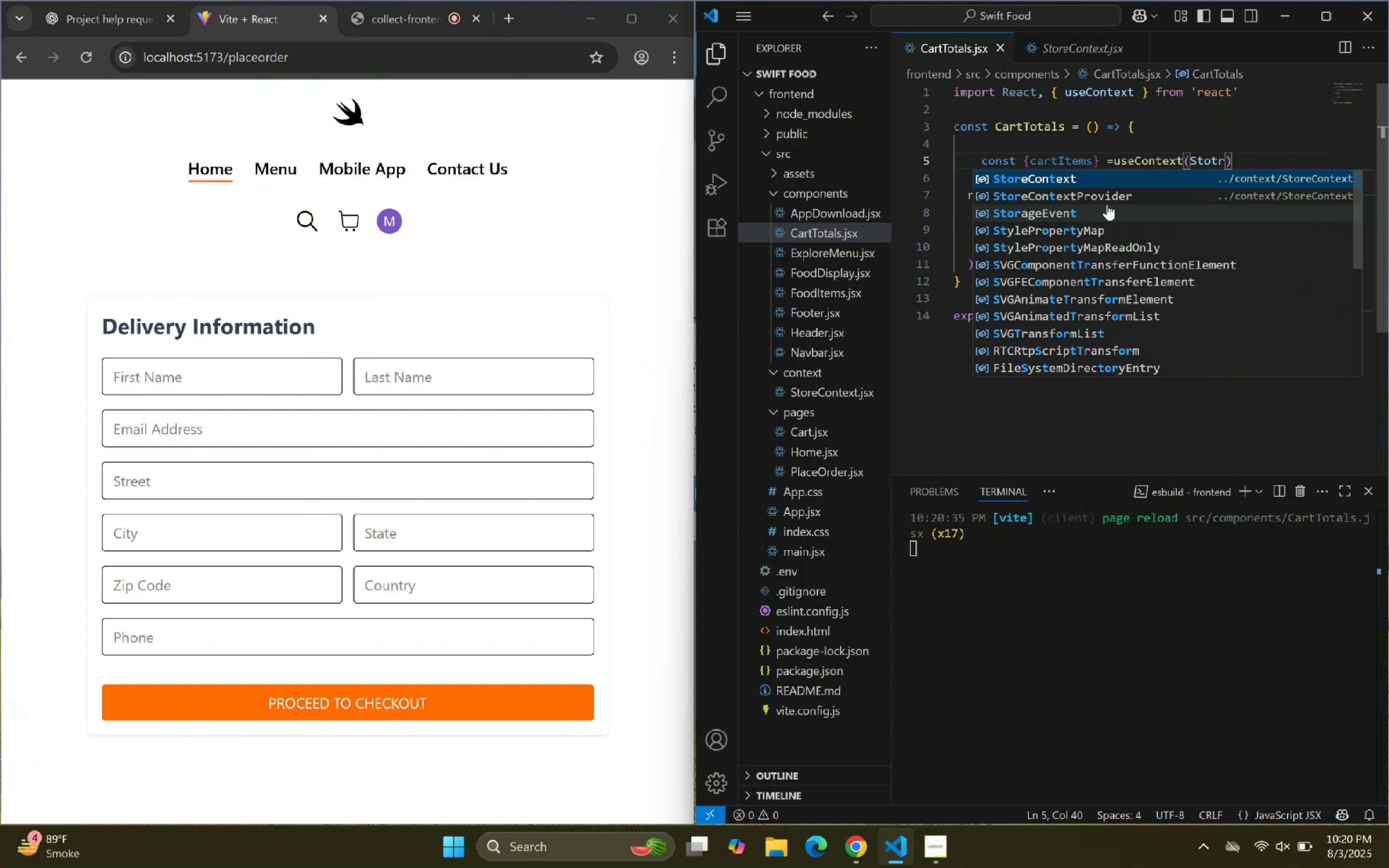 
key(Enter)
 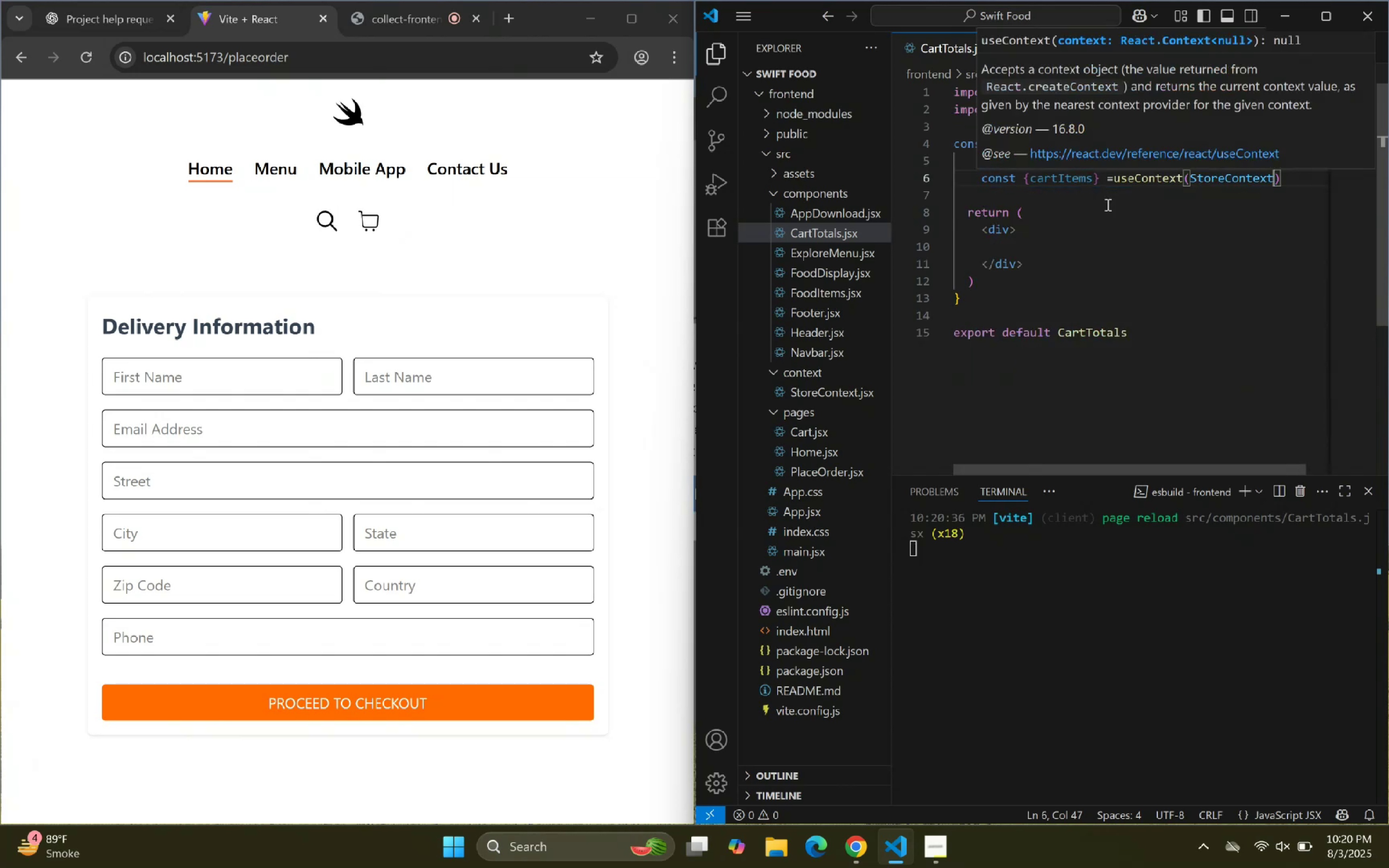 
key(ArrowRight)
 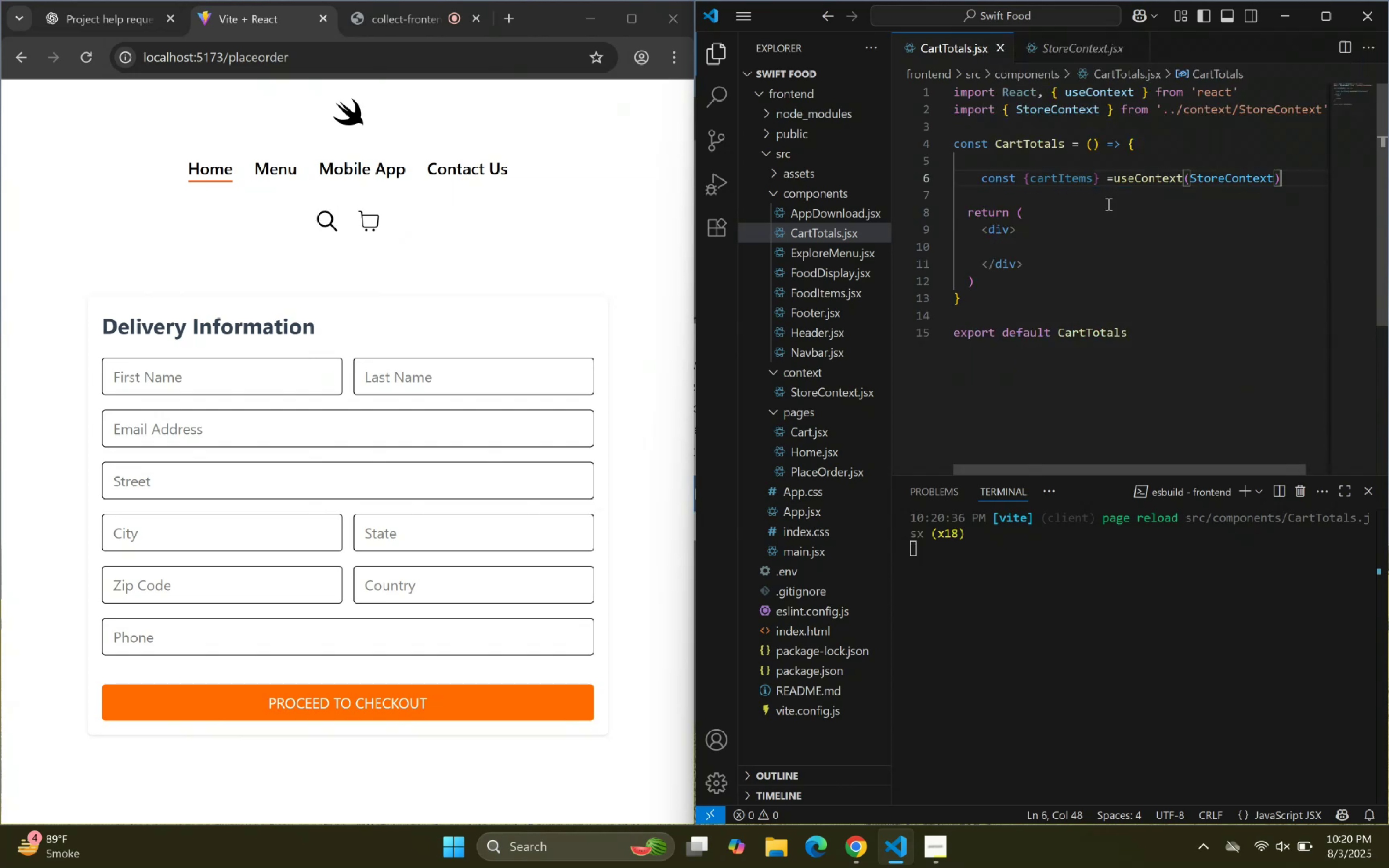 
key(ArrowRight)
 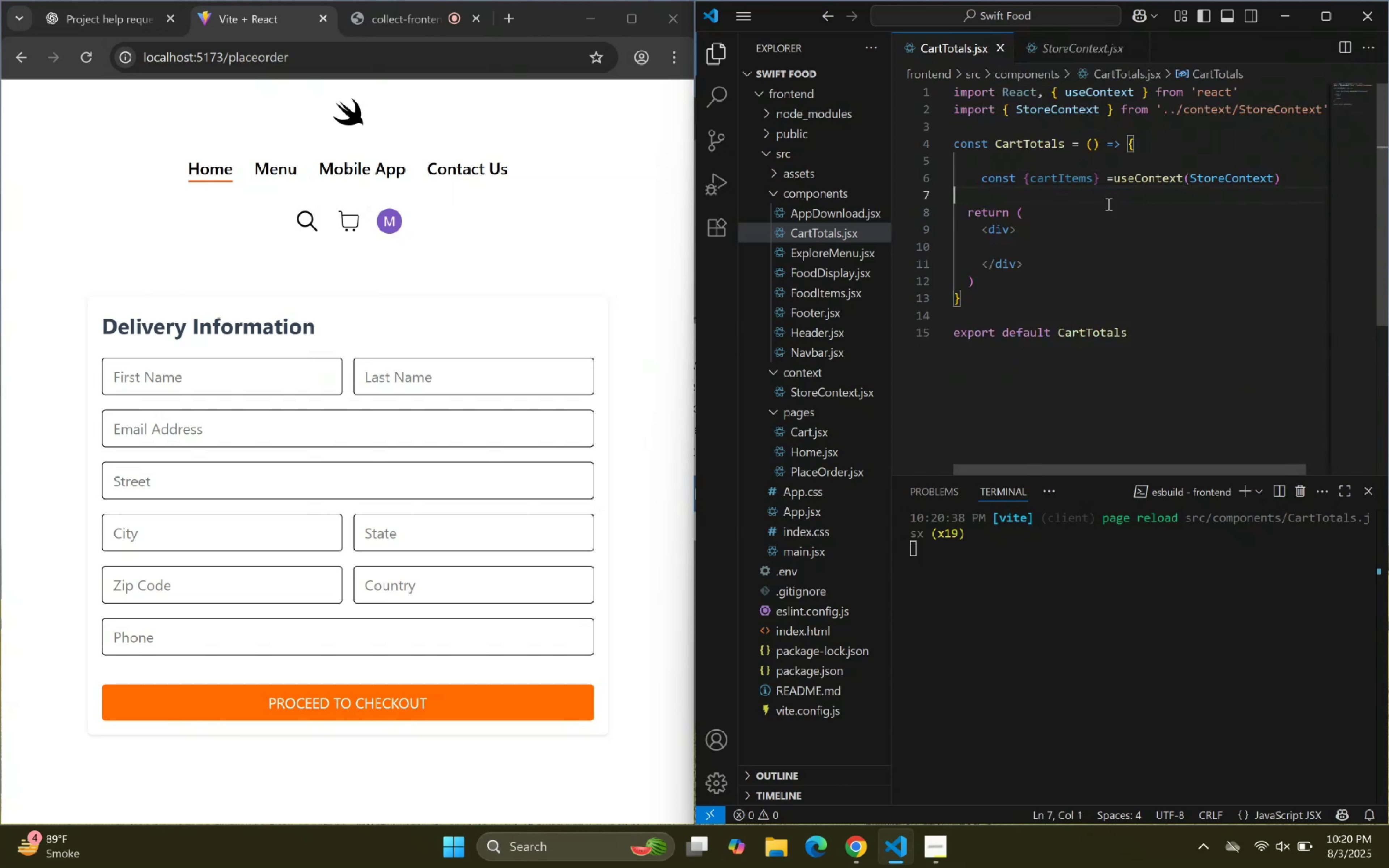 
key(ArrowLeft)
 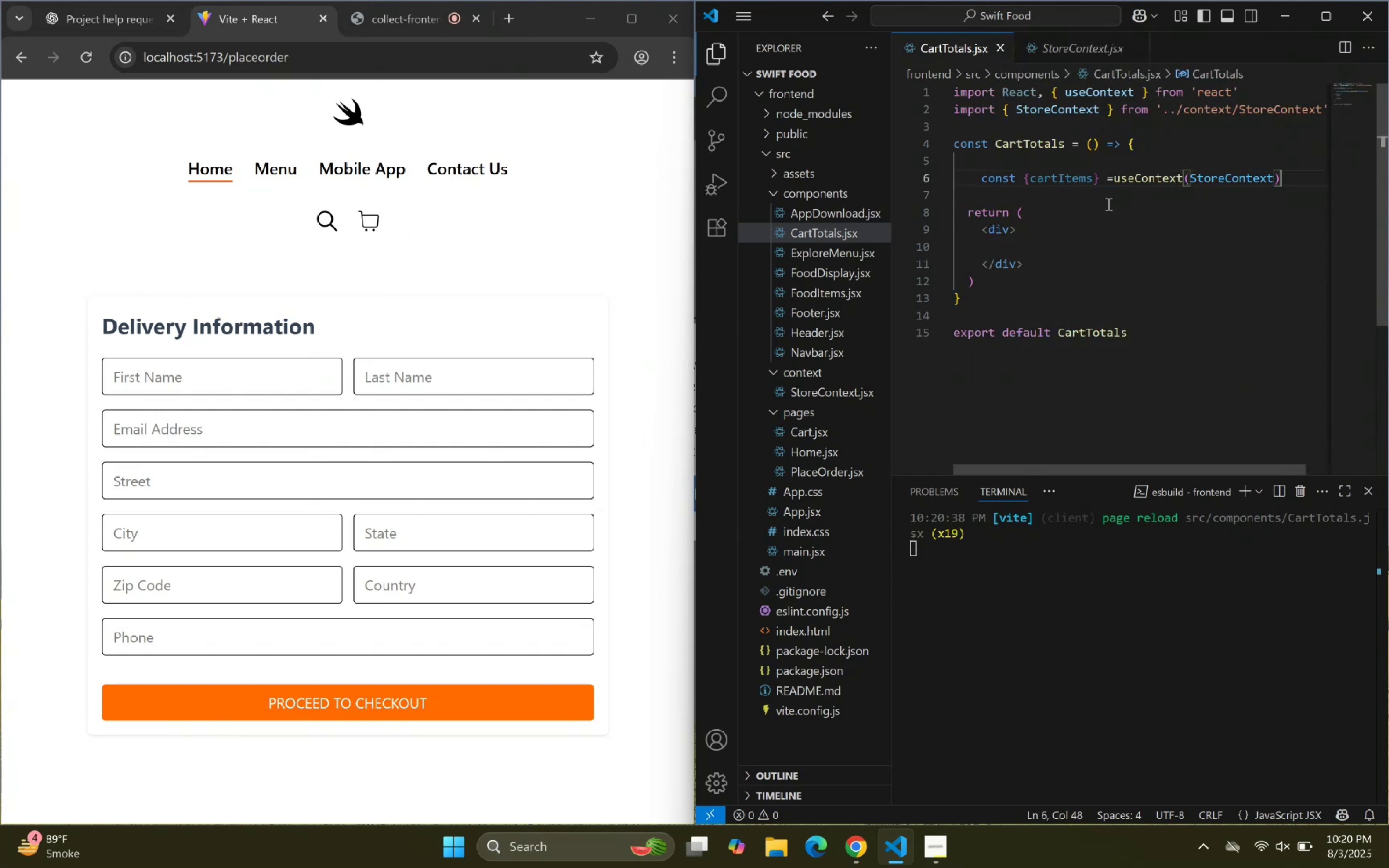 
key(Enter)
 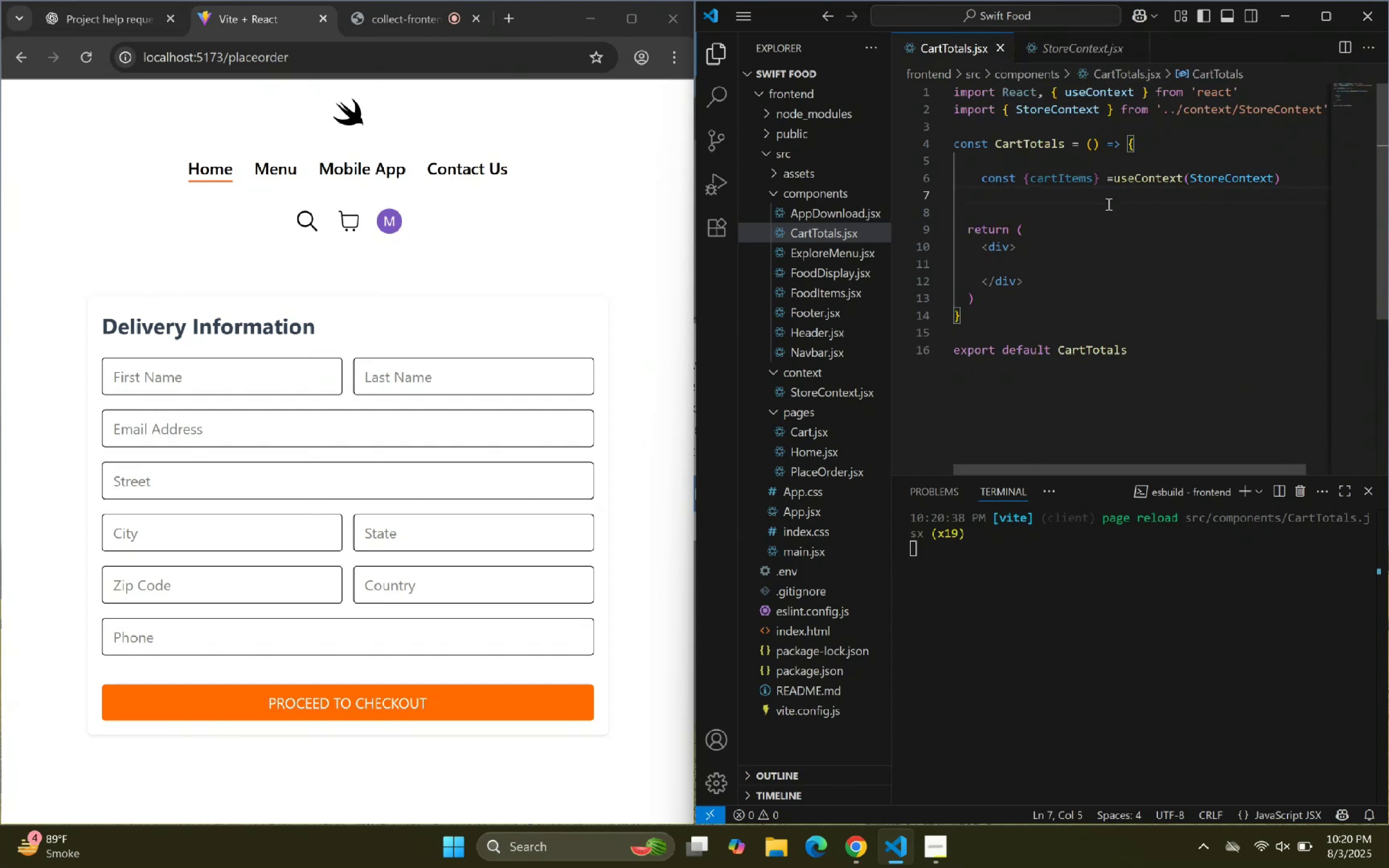 
key(ArrowUp)
 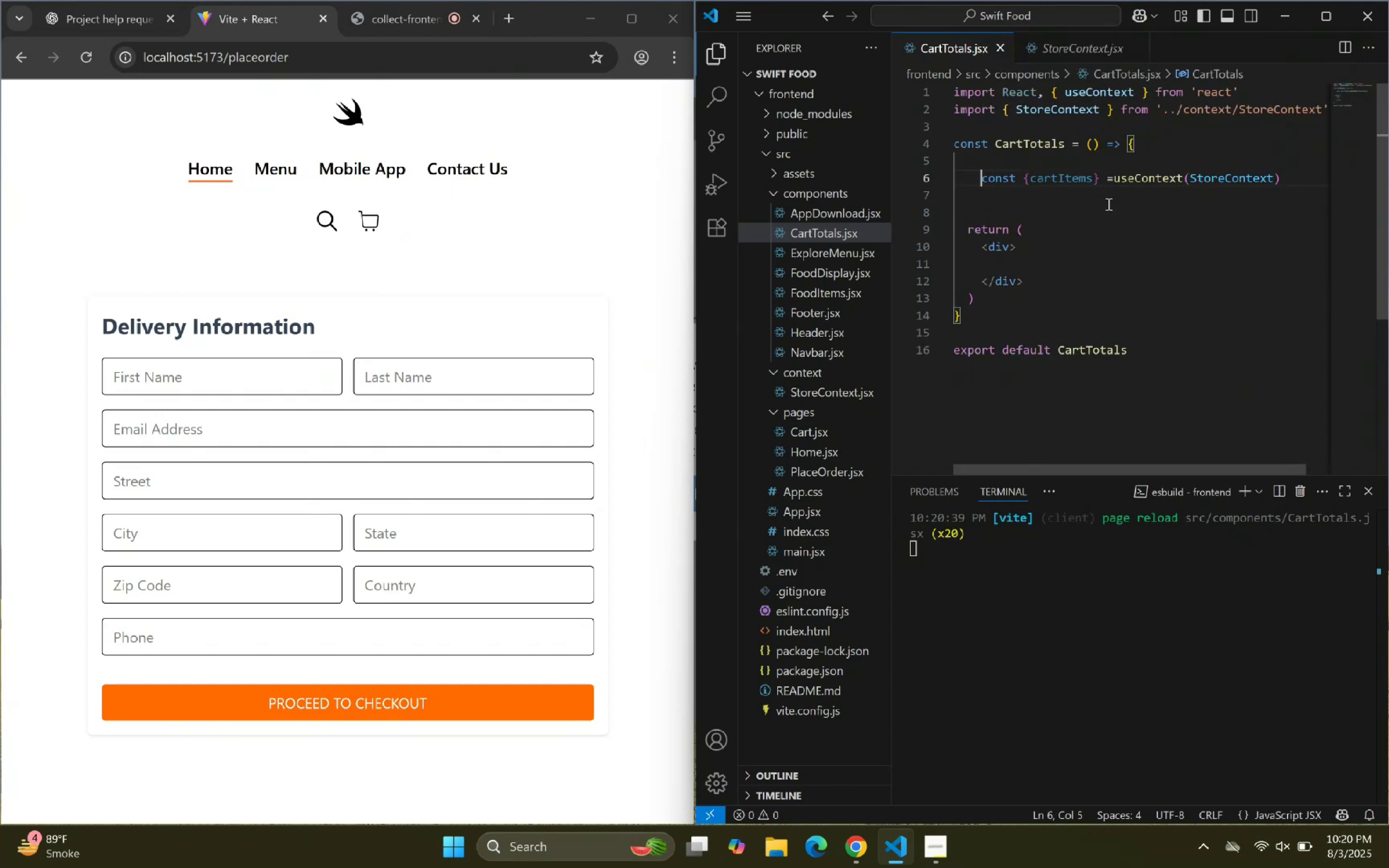 
key(ArrowDown)
 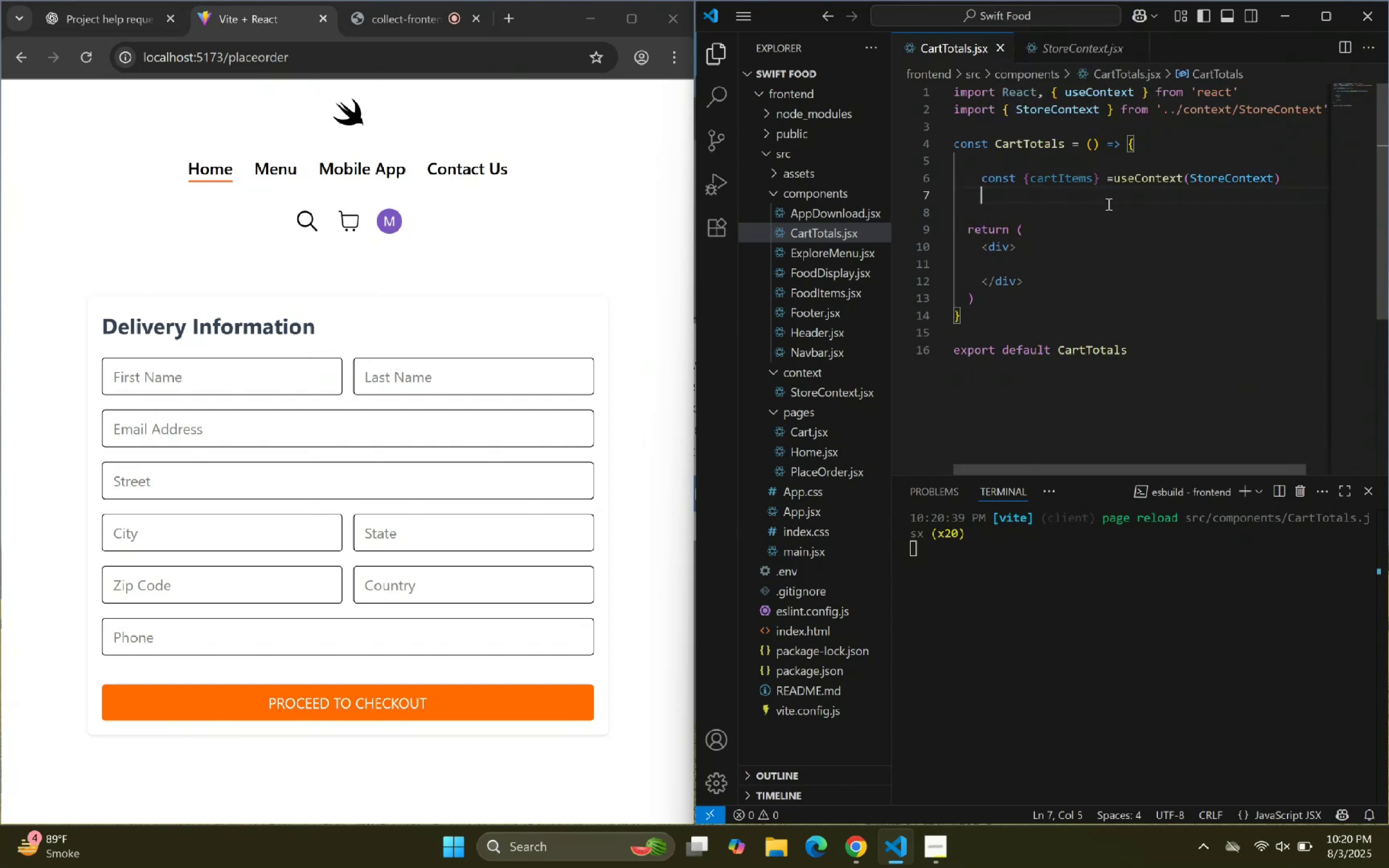 
key(ArrowDown)
 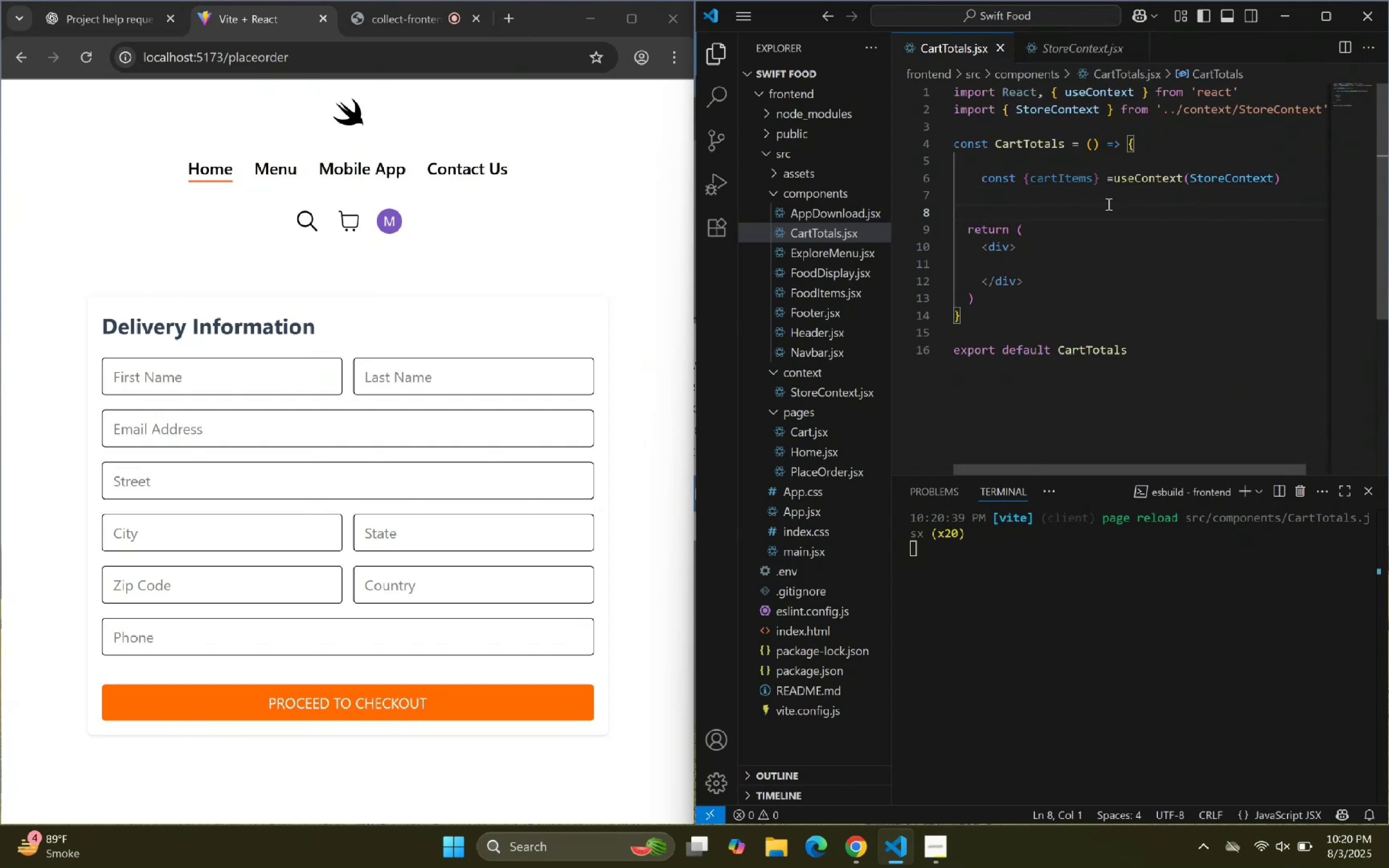 
key(Backspace)
 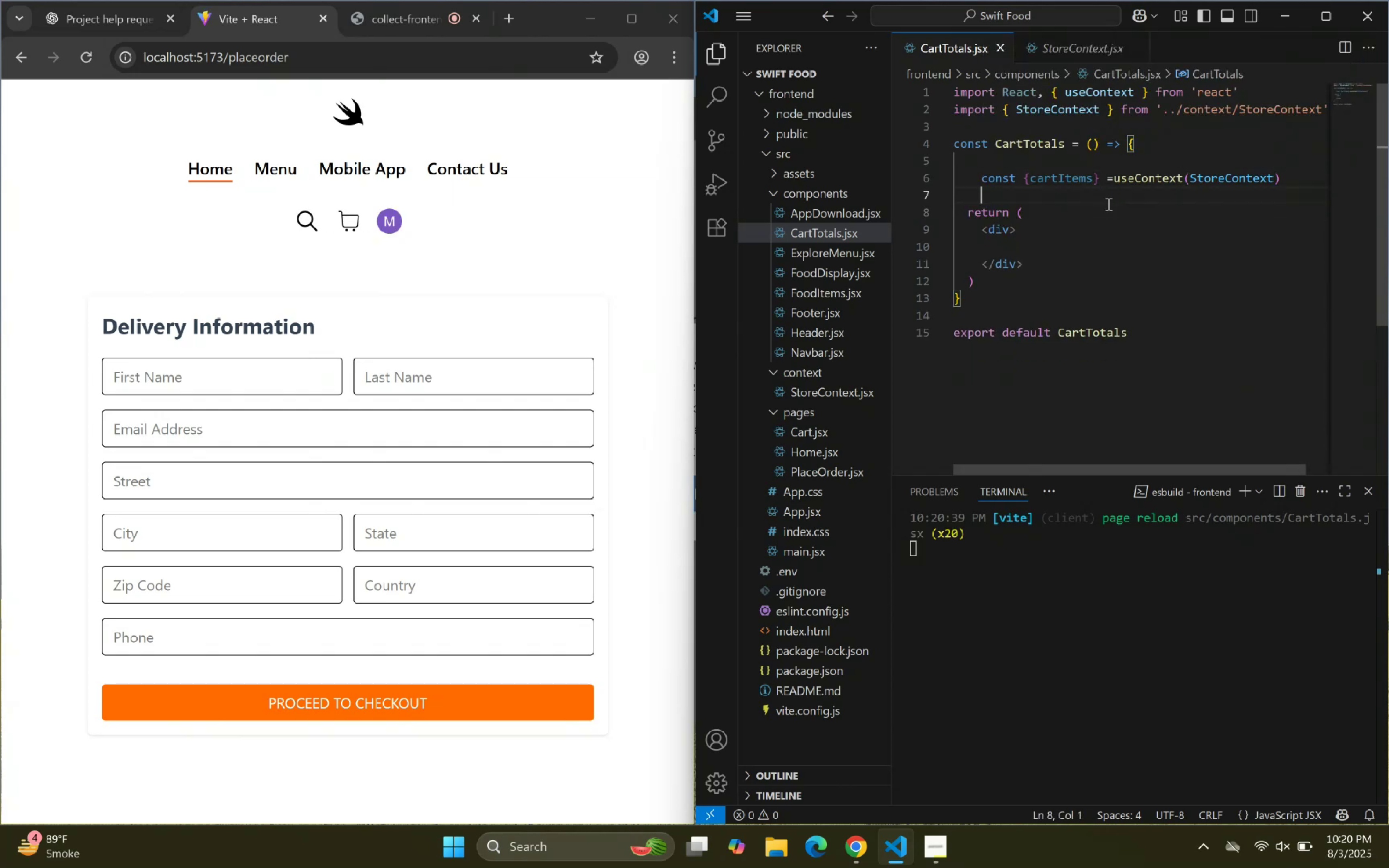 
key(Backspace)
 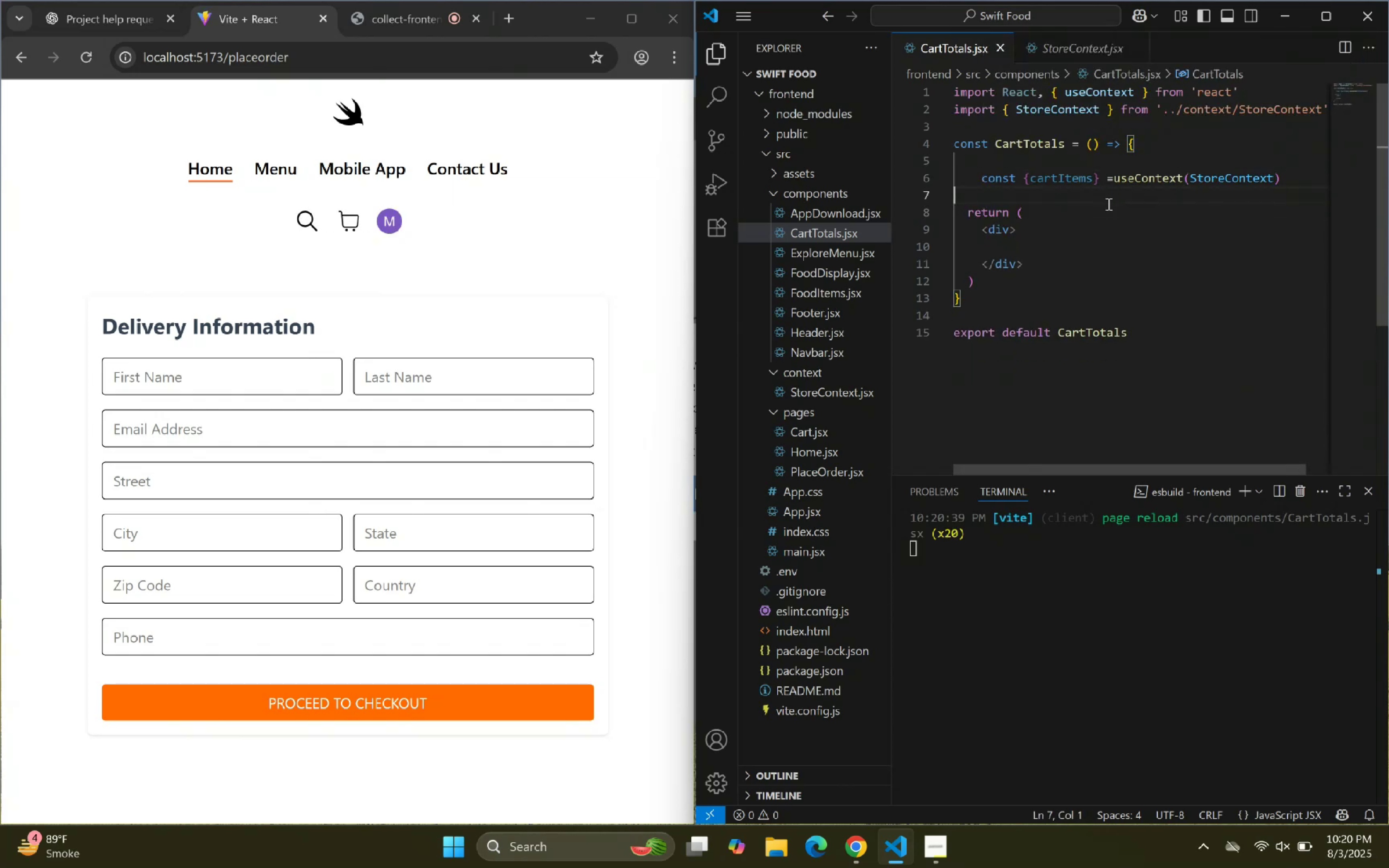 
key(Backspace)
 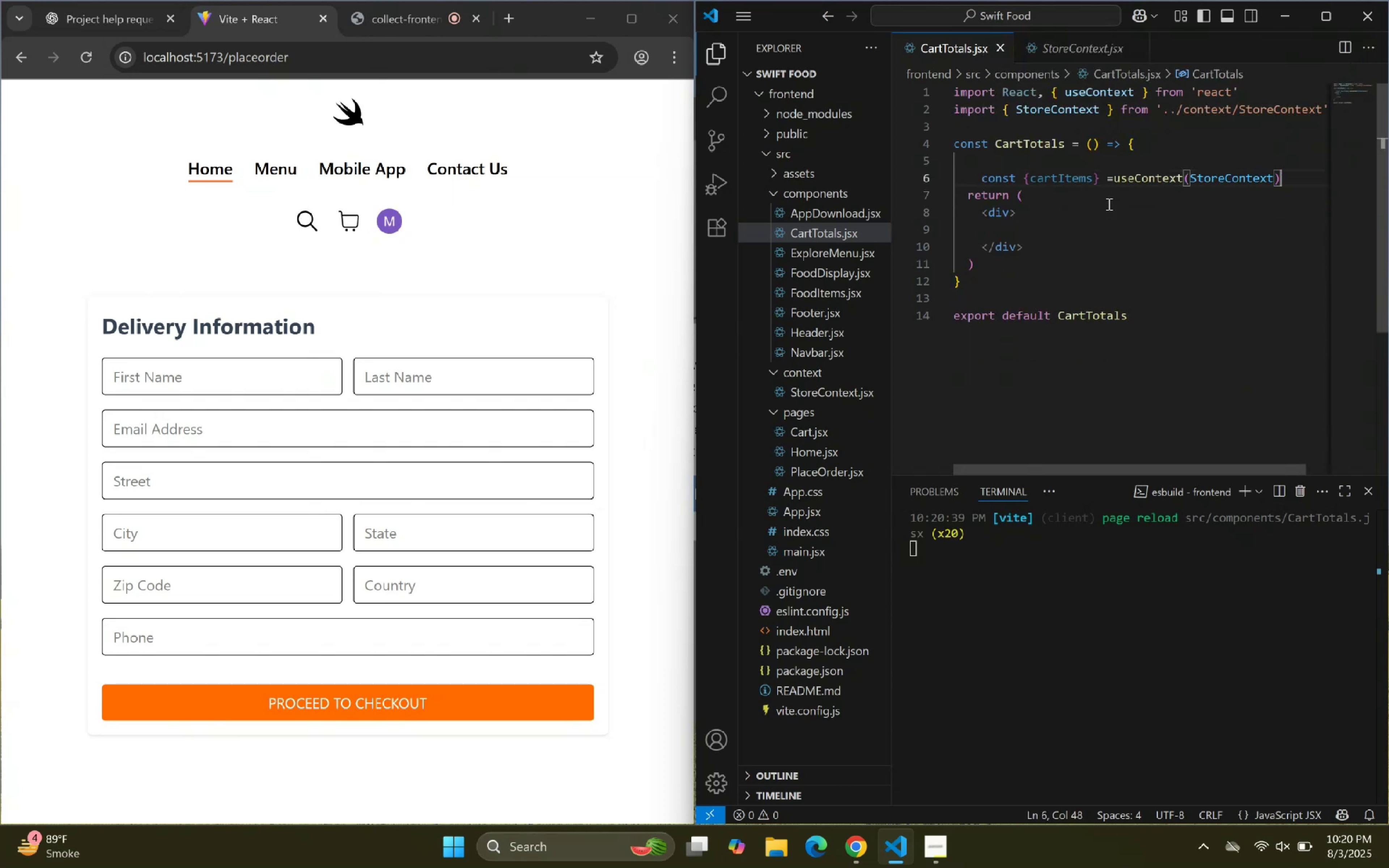 
key(Enter)
 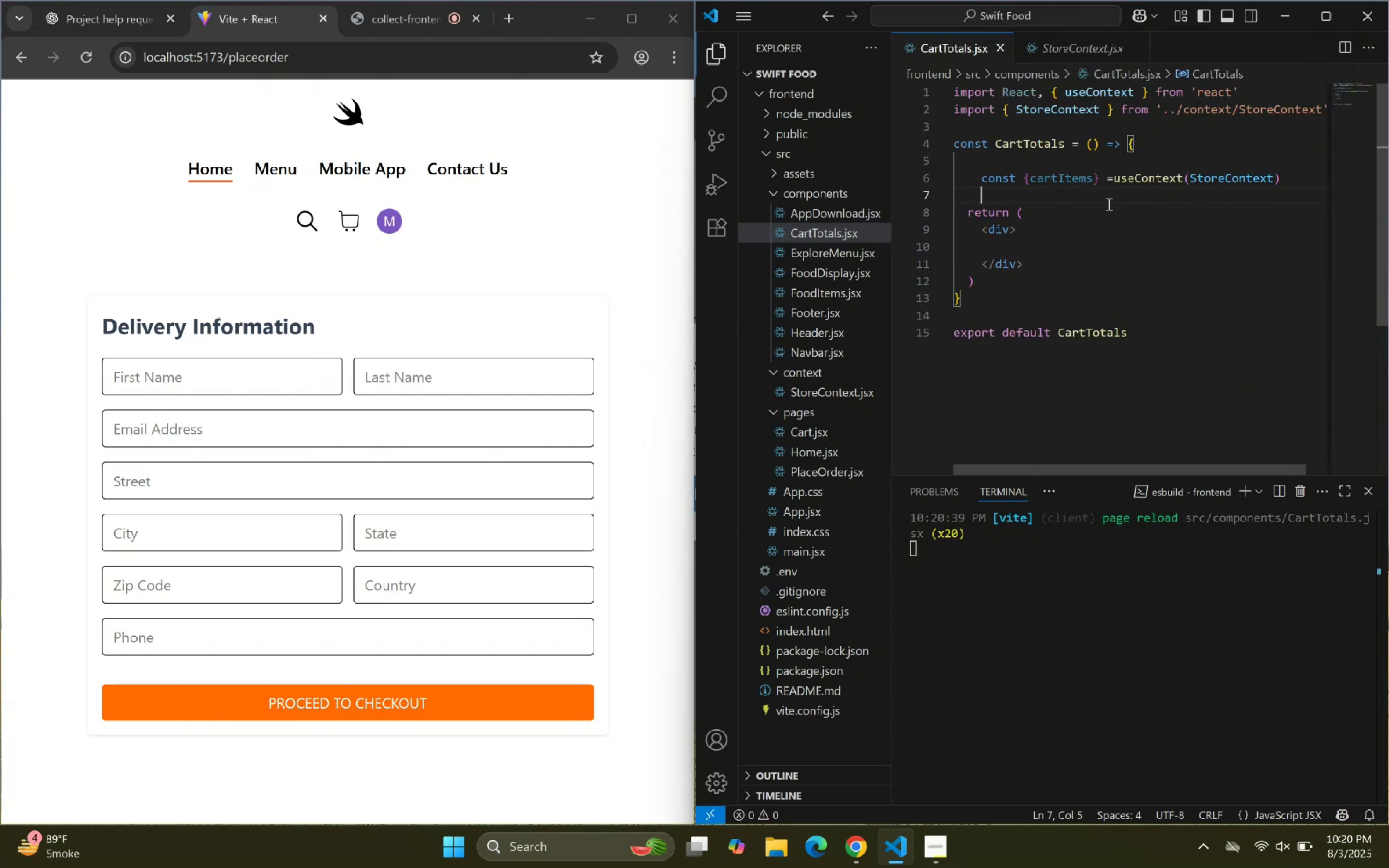 
type(const)
 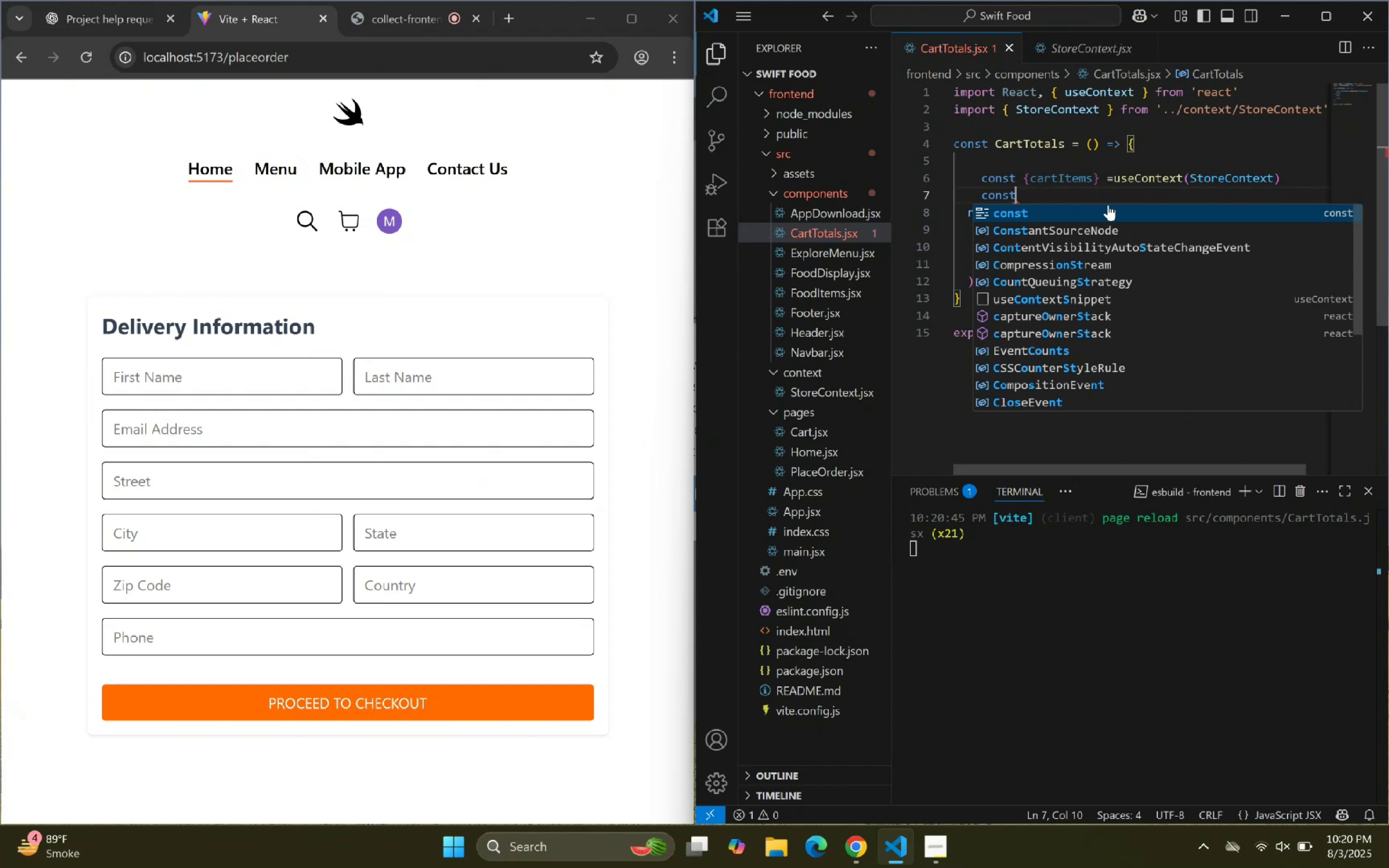 
wait(8.1)
 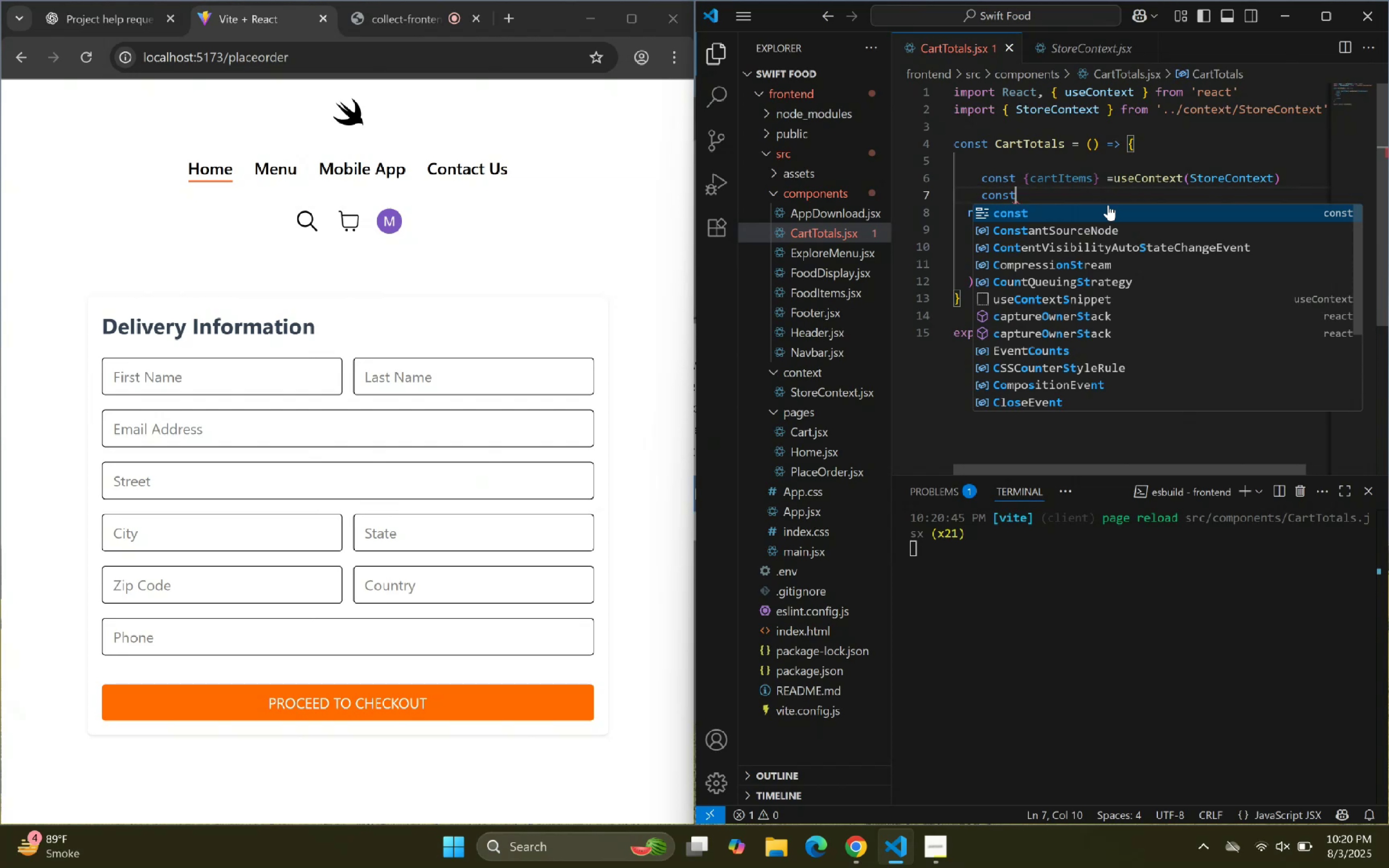 
left_click_drag(start_coordinate=[822, 424], to_coordinate=[823, 422])
 